 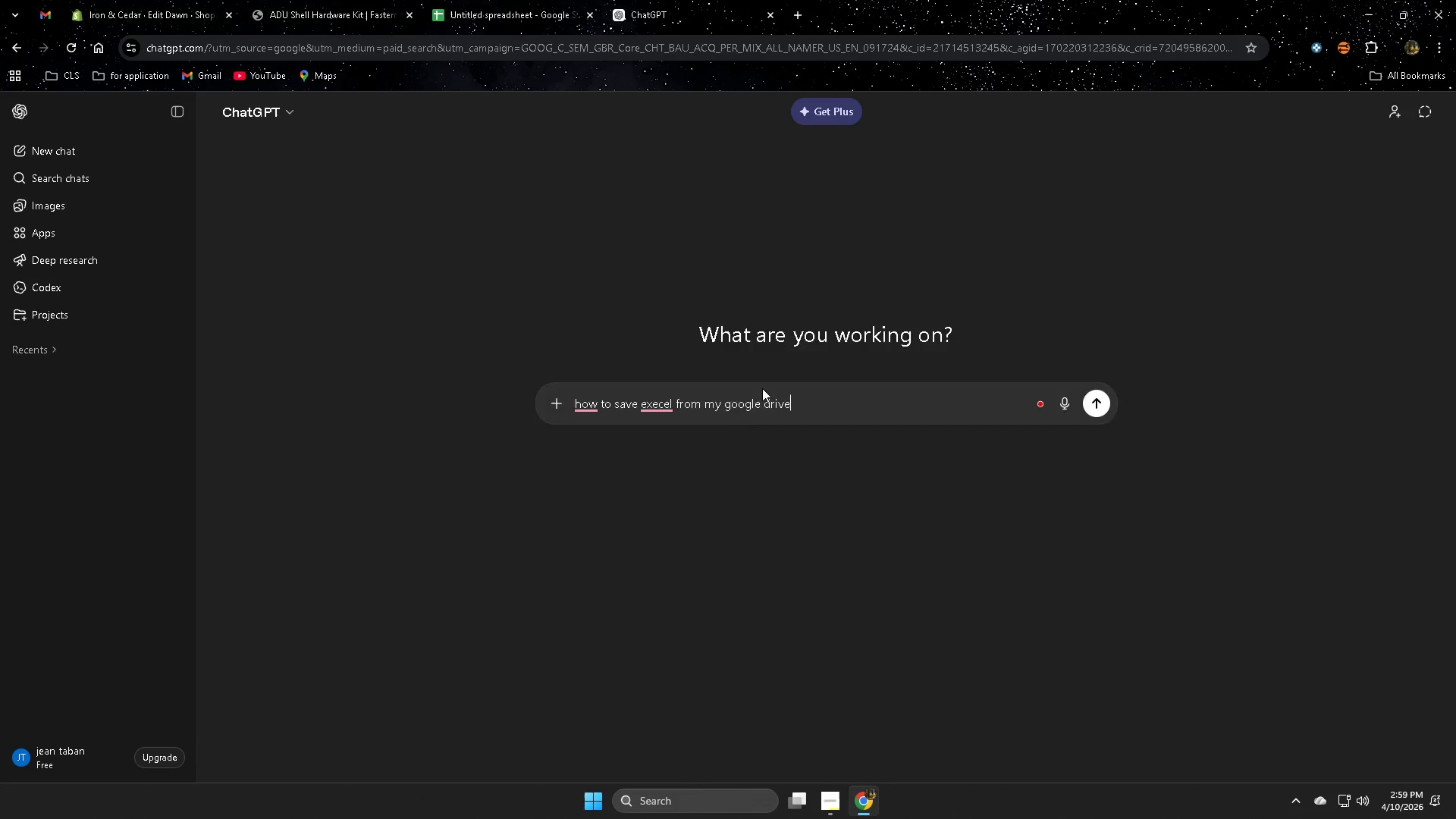 
key(Enter)
 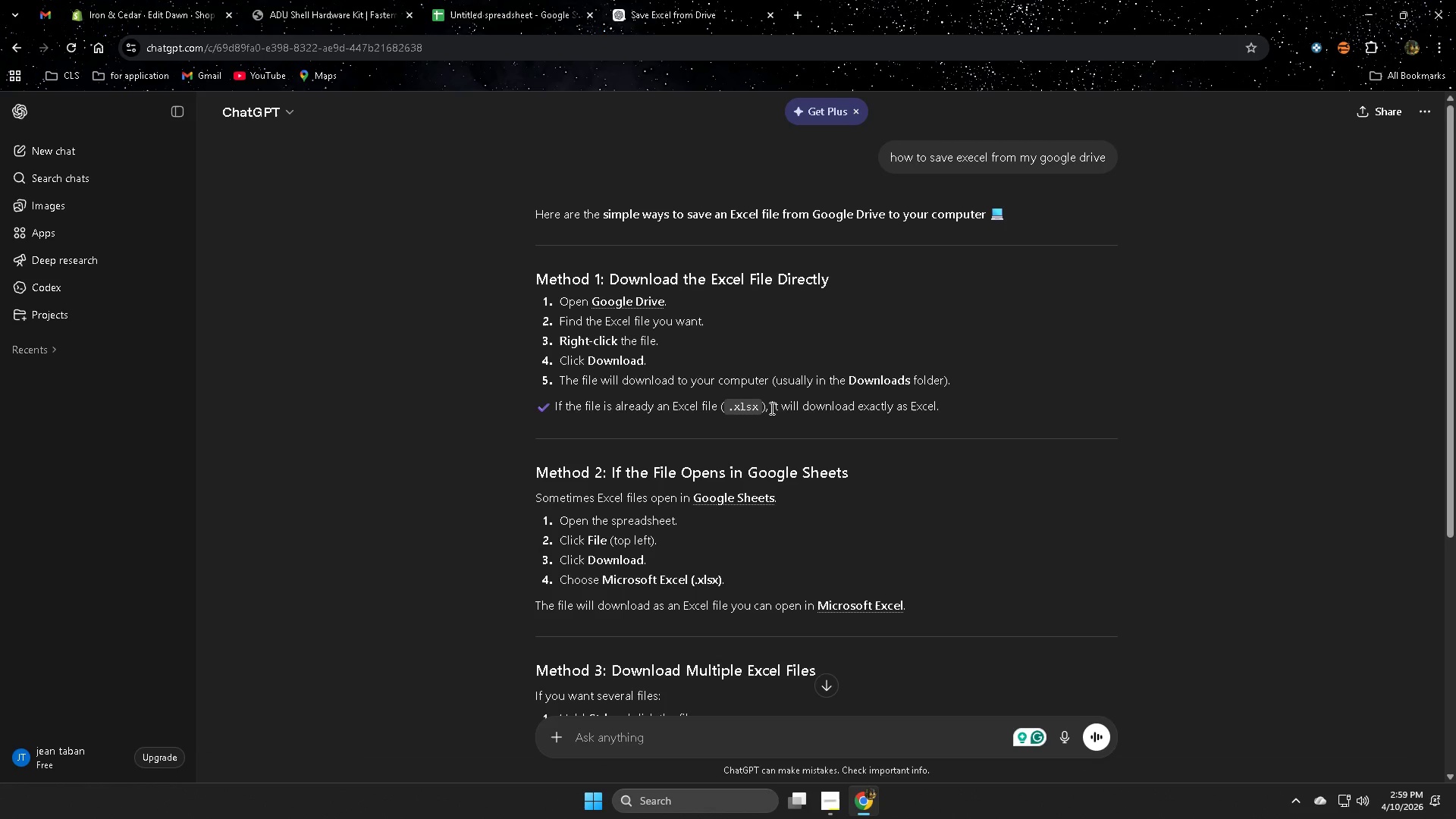 
wait(14.56)
 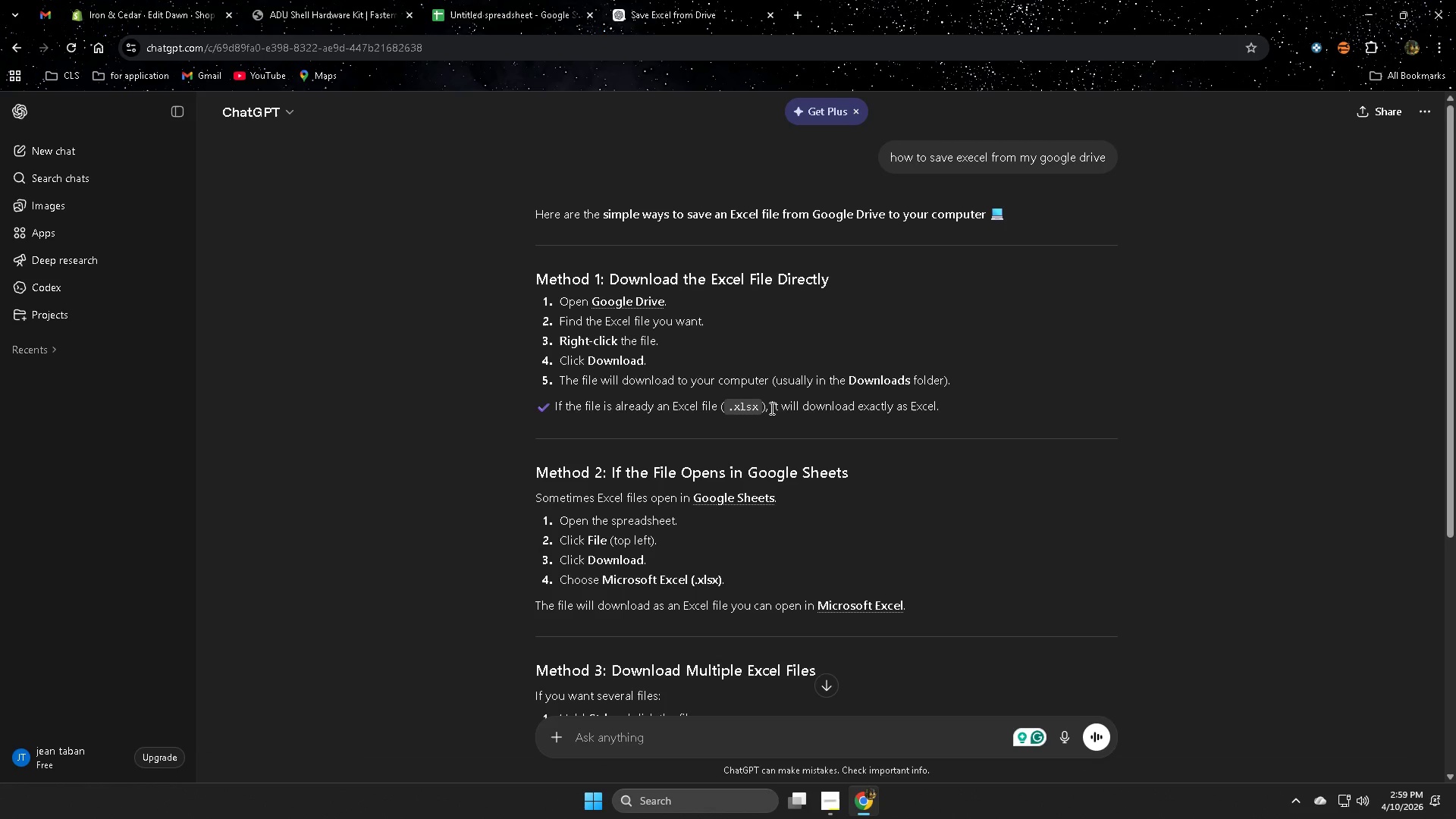 
left_click([767, 15])
 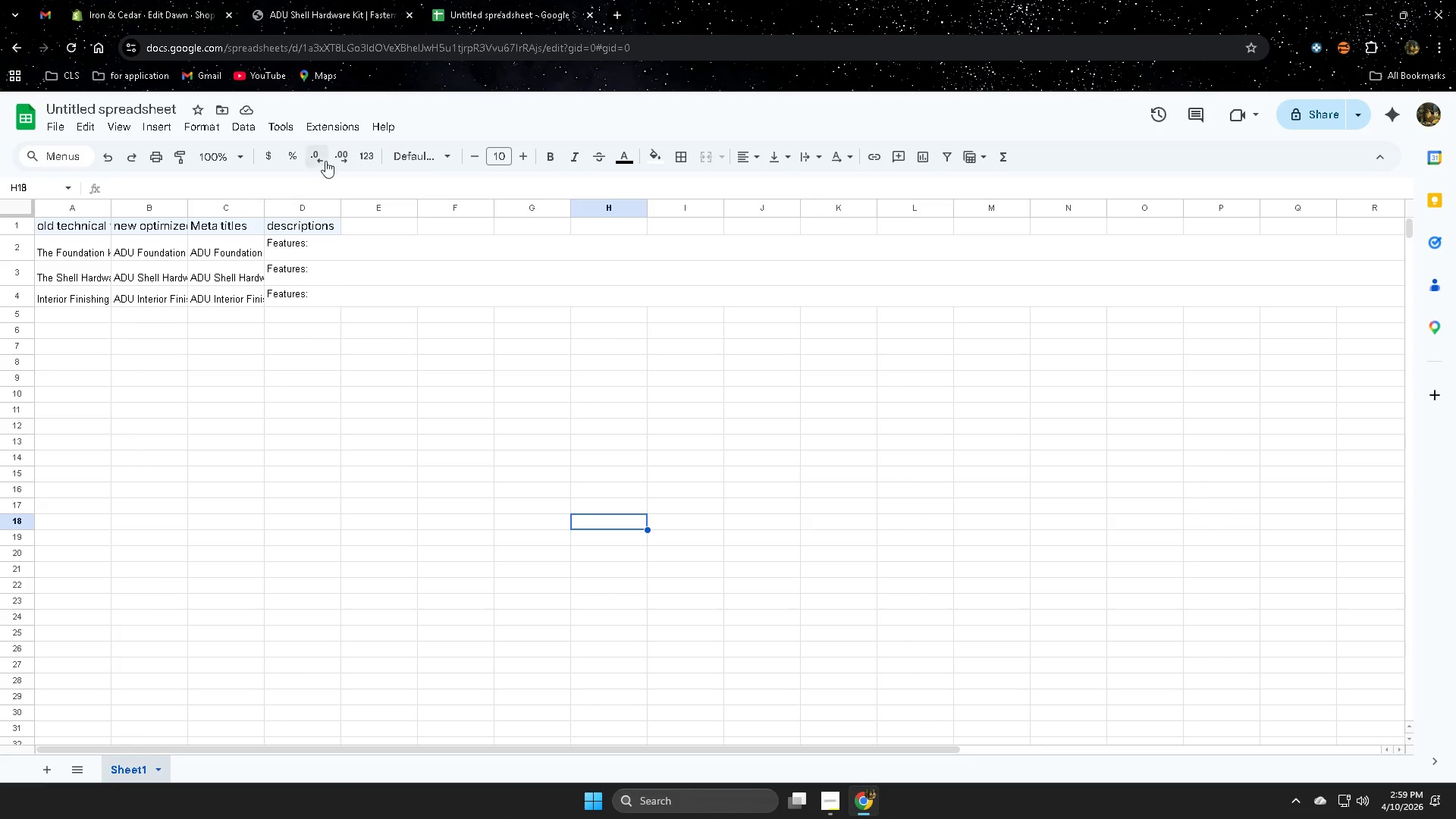 
wait(7.64)
 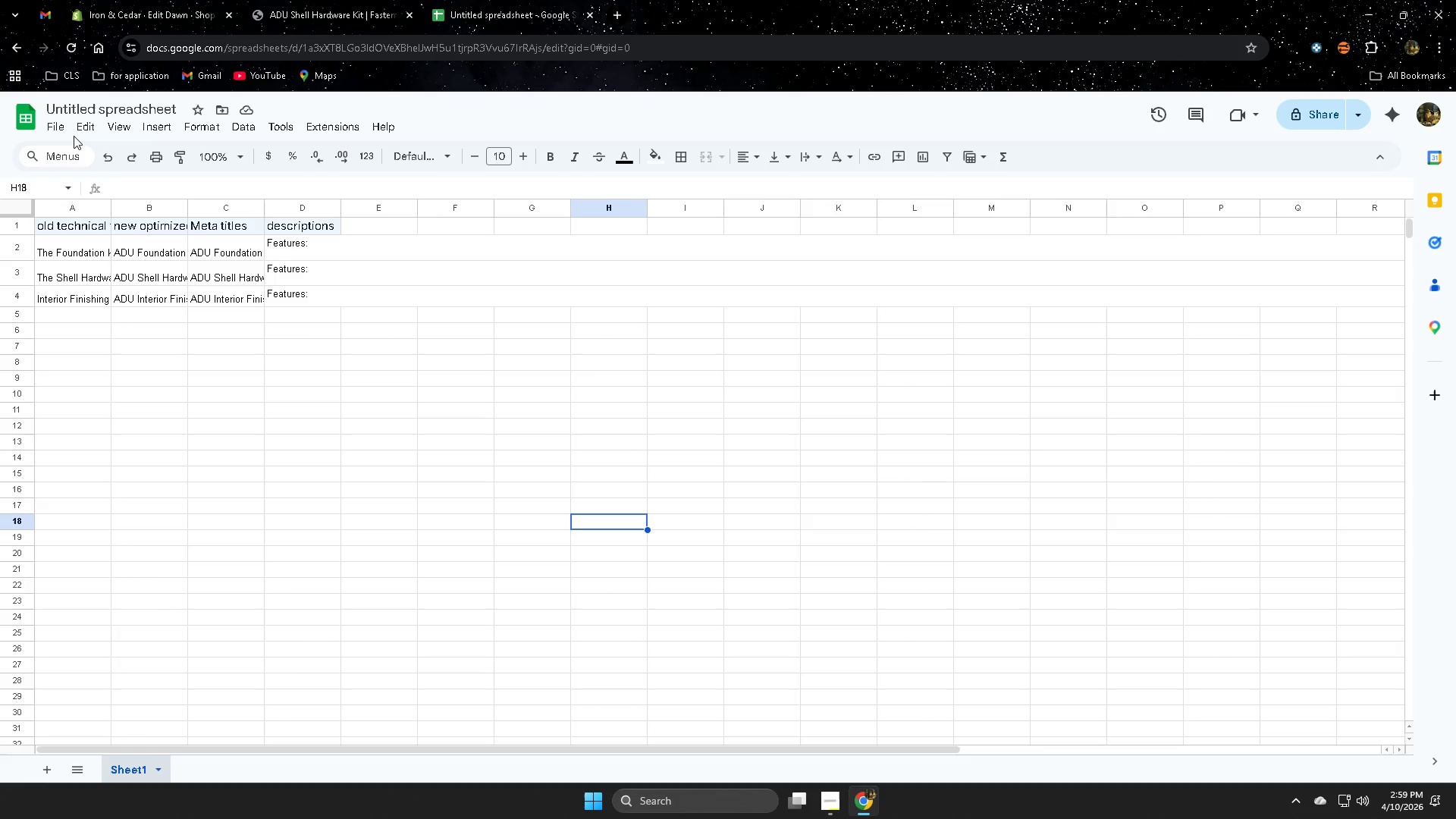 
left_click([59, 128])
 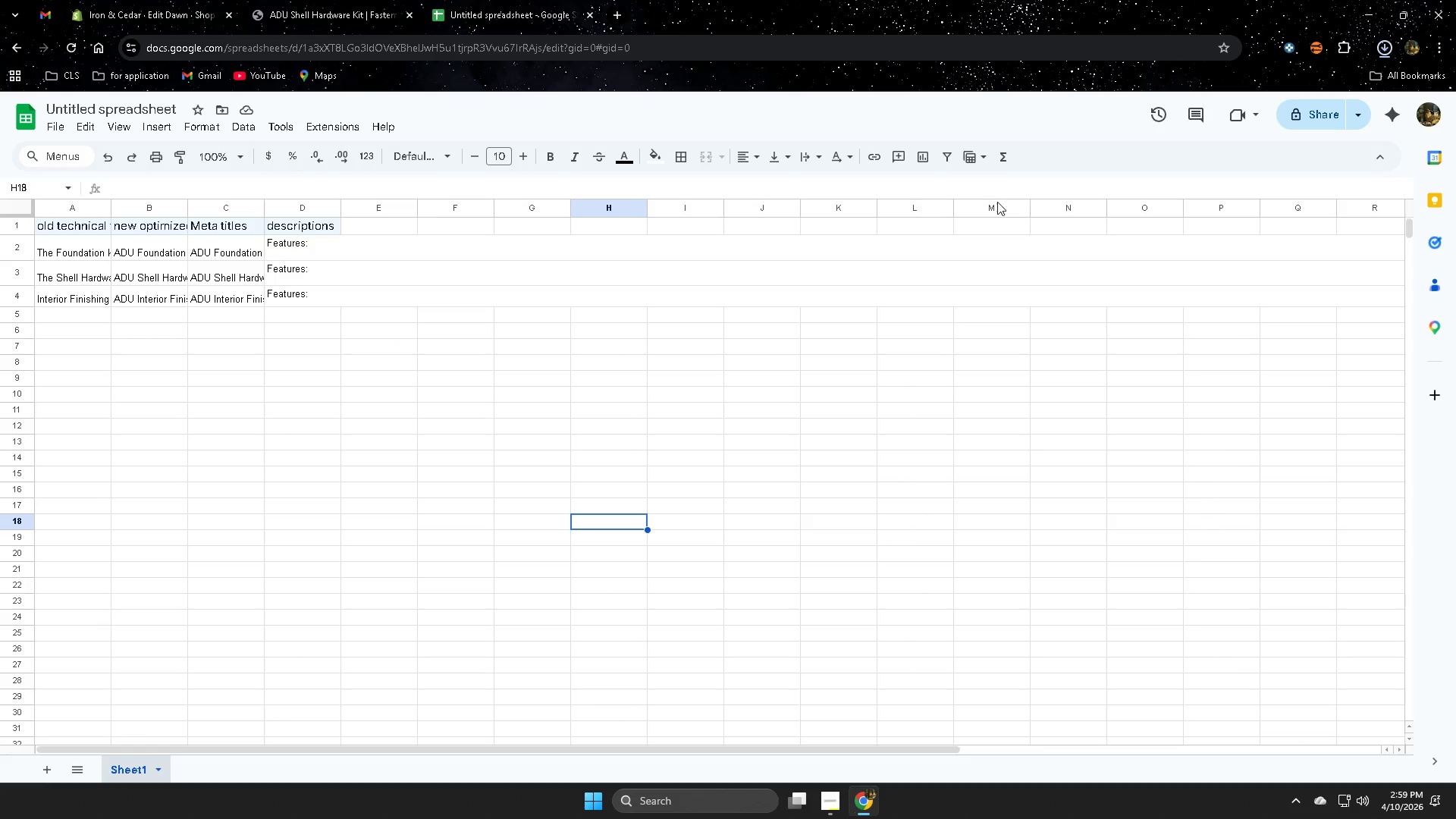 
wait(7.59)
 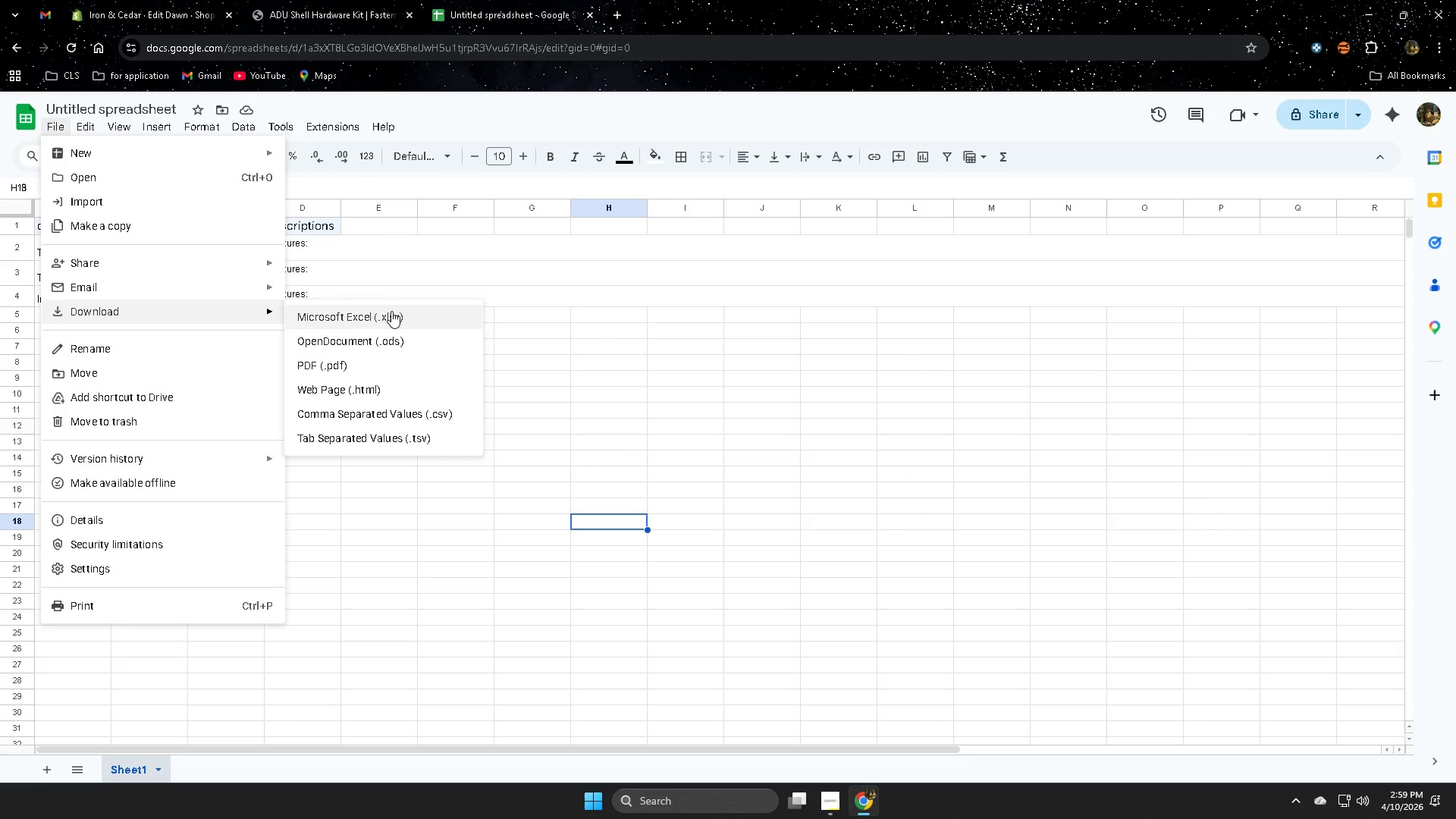 
right_click([1272, 91])
 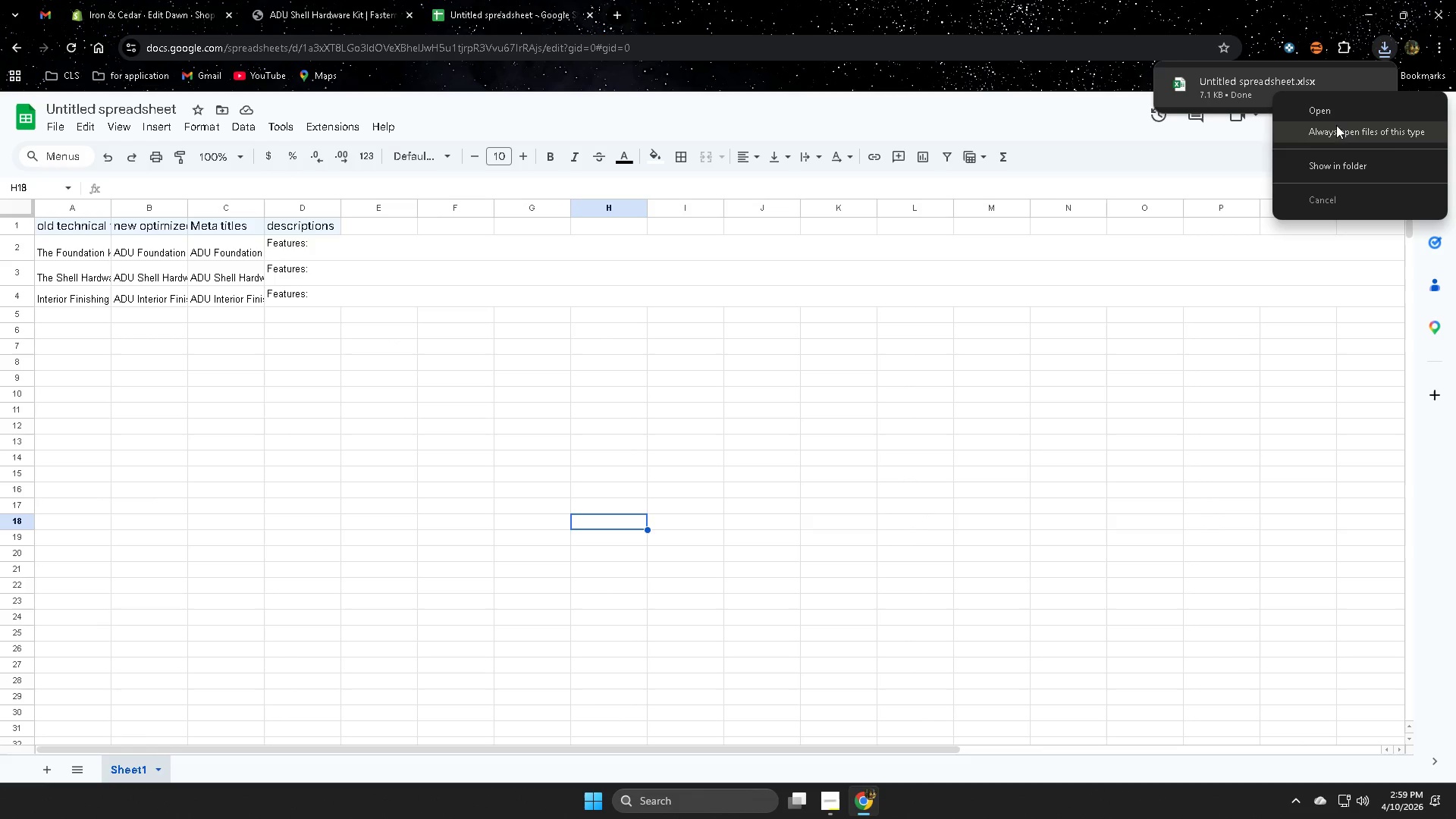 
left_click([1335, 110])
 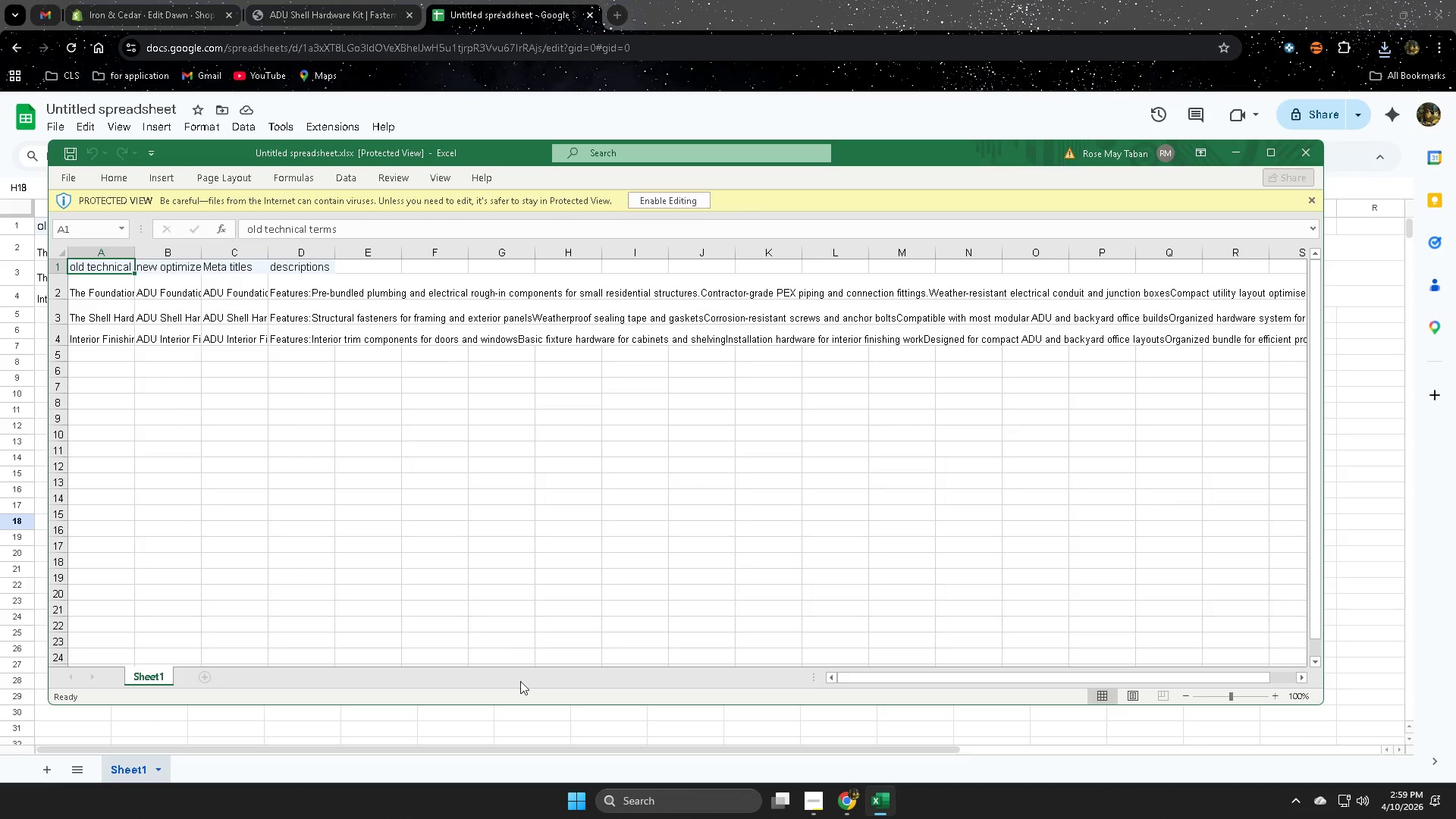 
left_click_drag(start_coordinate=[1009, 674], to_coordinate=[472, 626])
 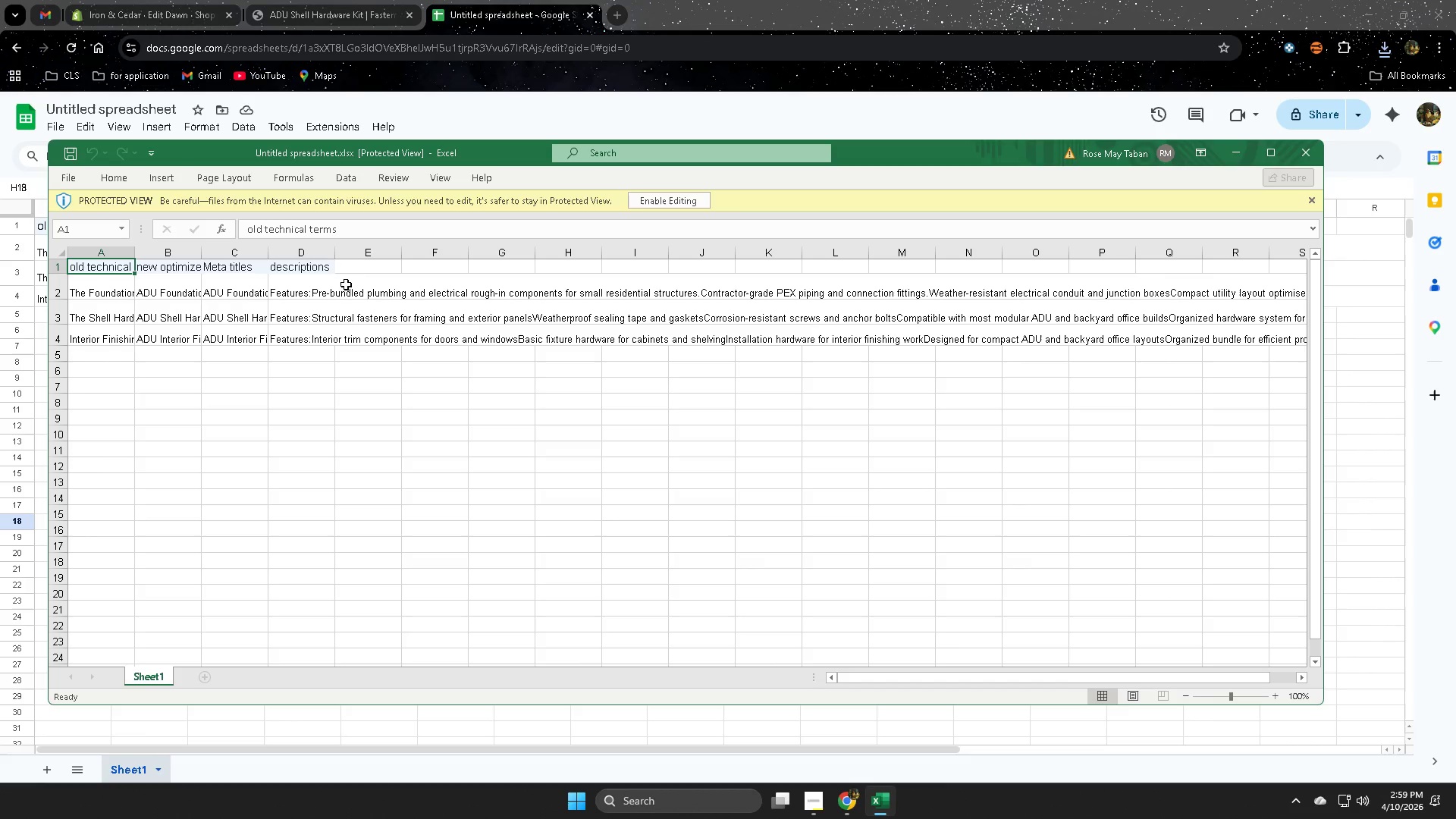 
left_click([349, 284])
 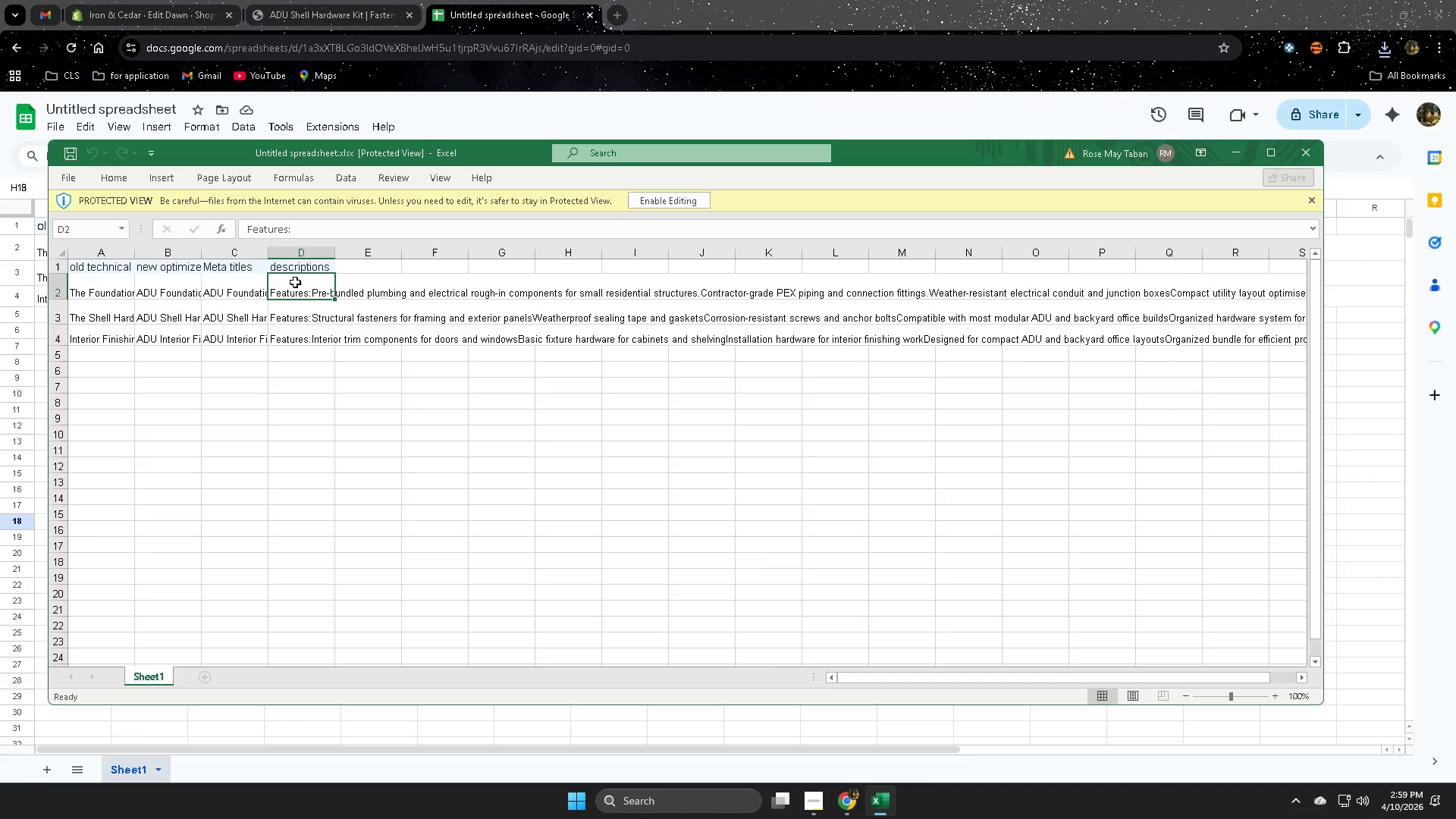 
triple_click([295, 282])
 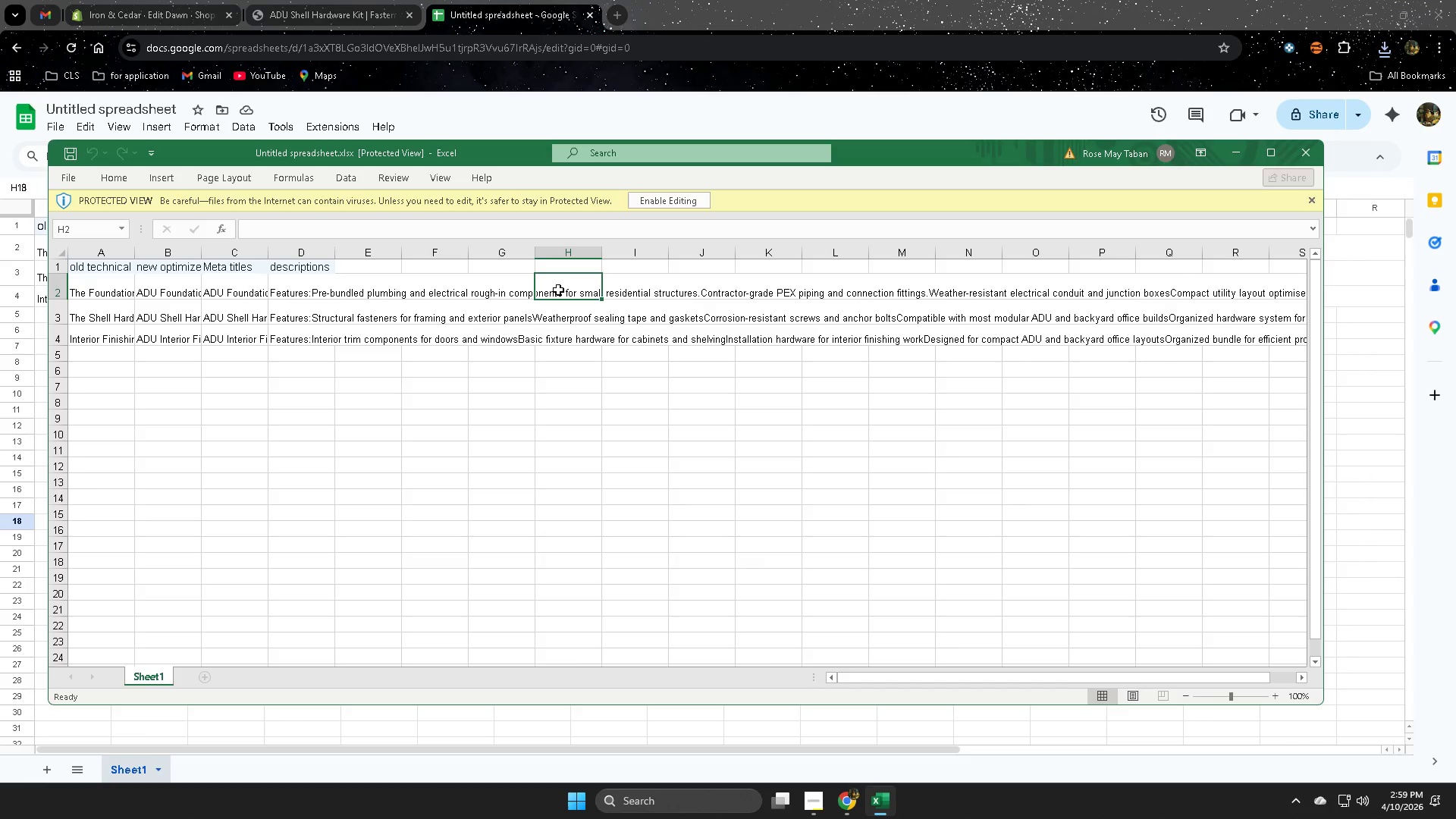 
double_click([559, 290])
 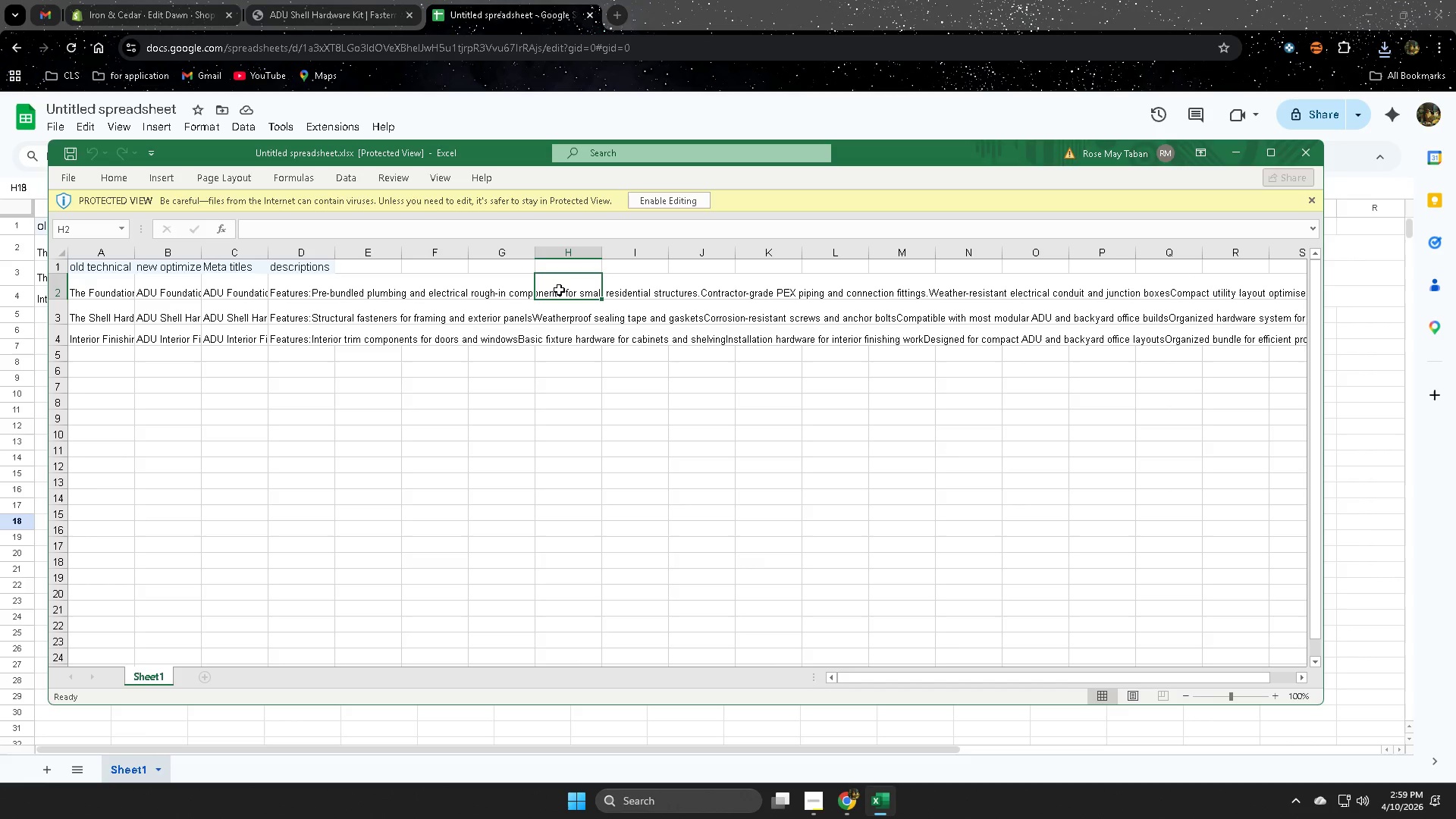 
triple_click([559, 290])
 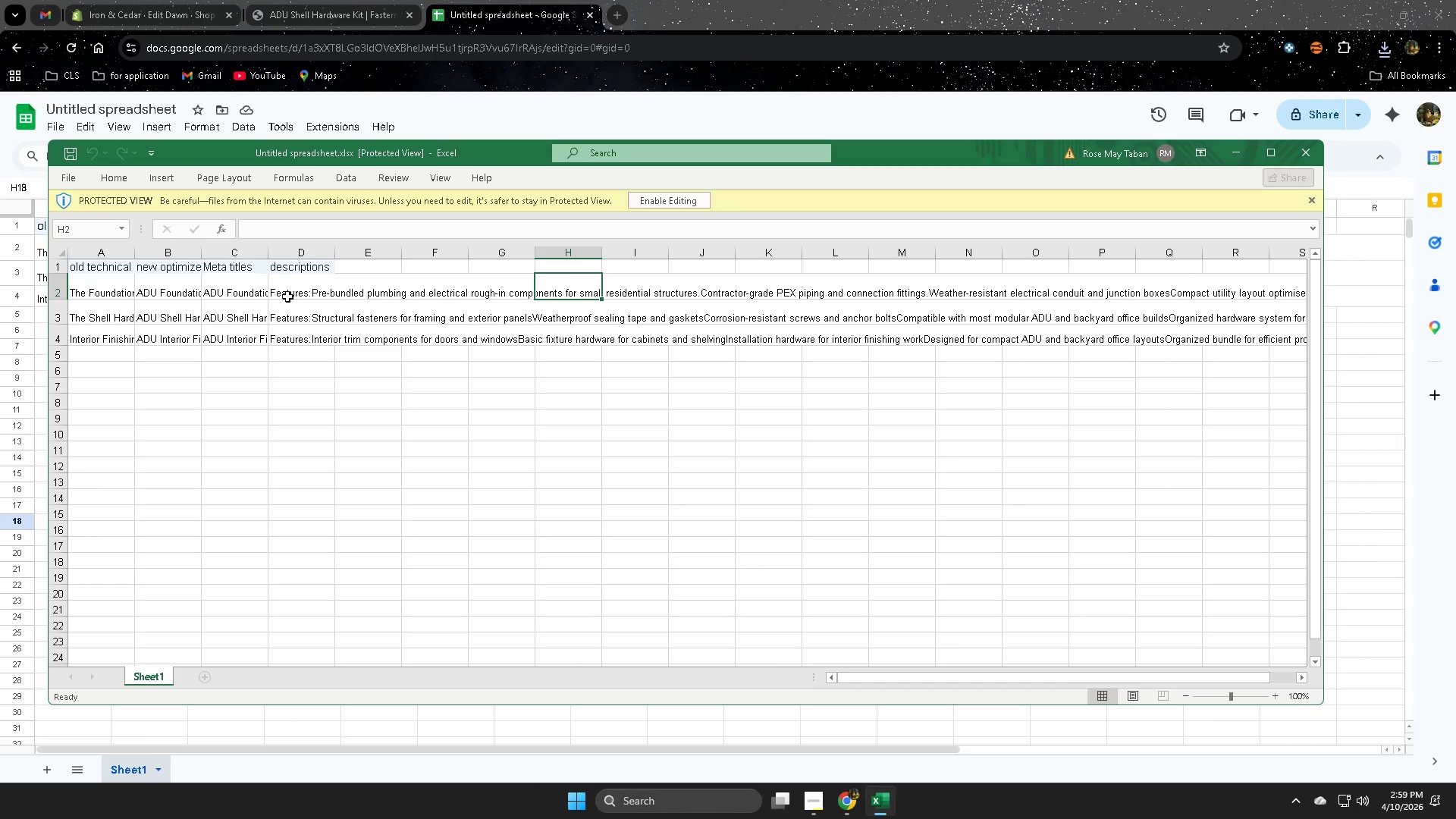 
left_click([281, 285])
 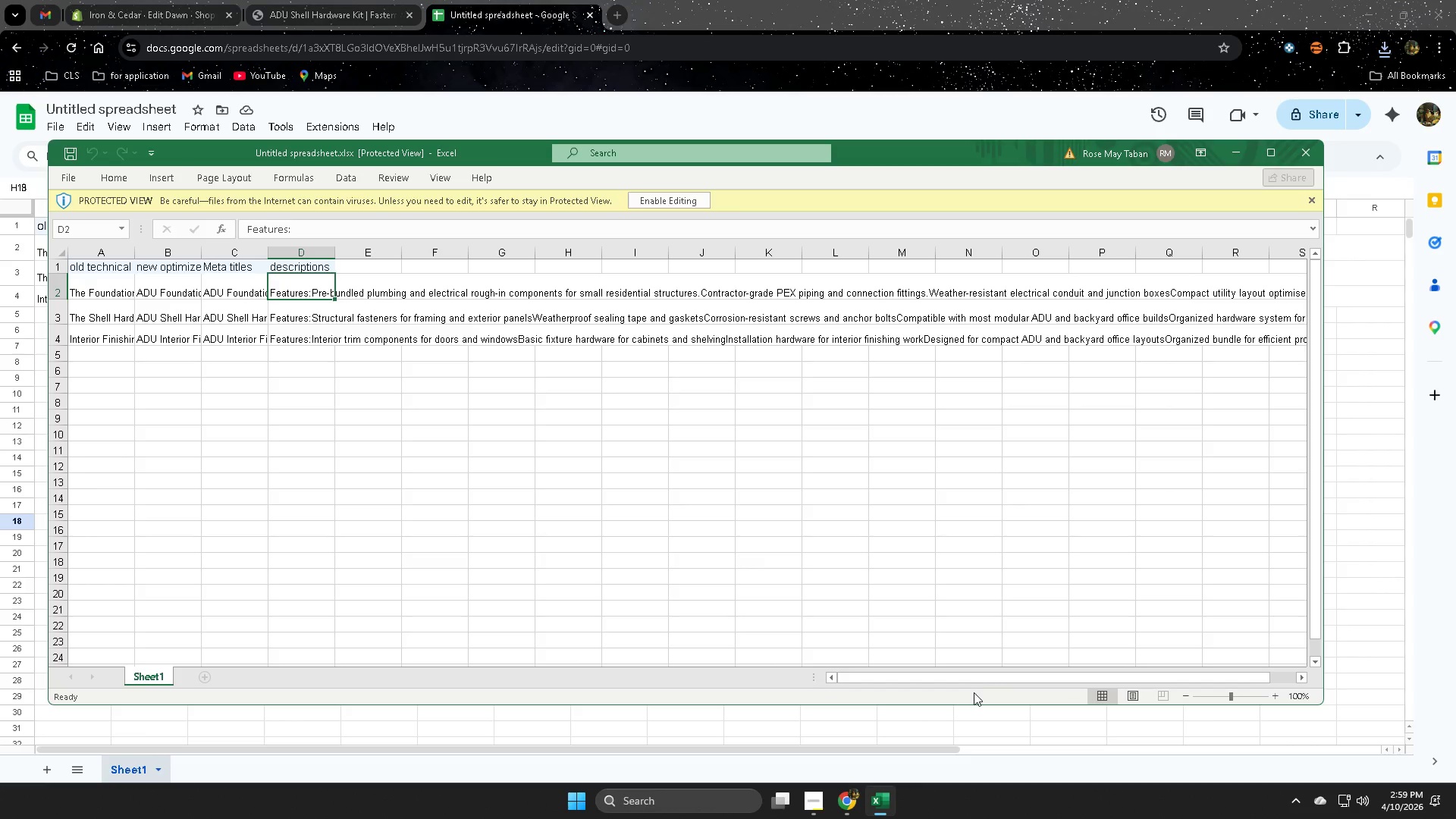 
left_click_drag(start_coordinate=[1012, 675], to_coordinate=[1097, 673])
 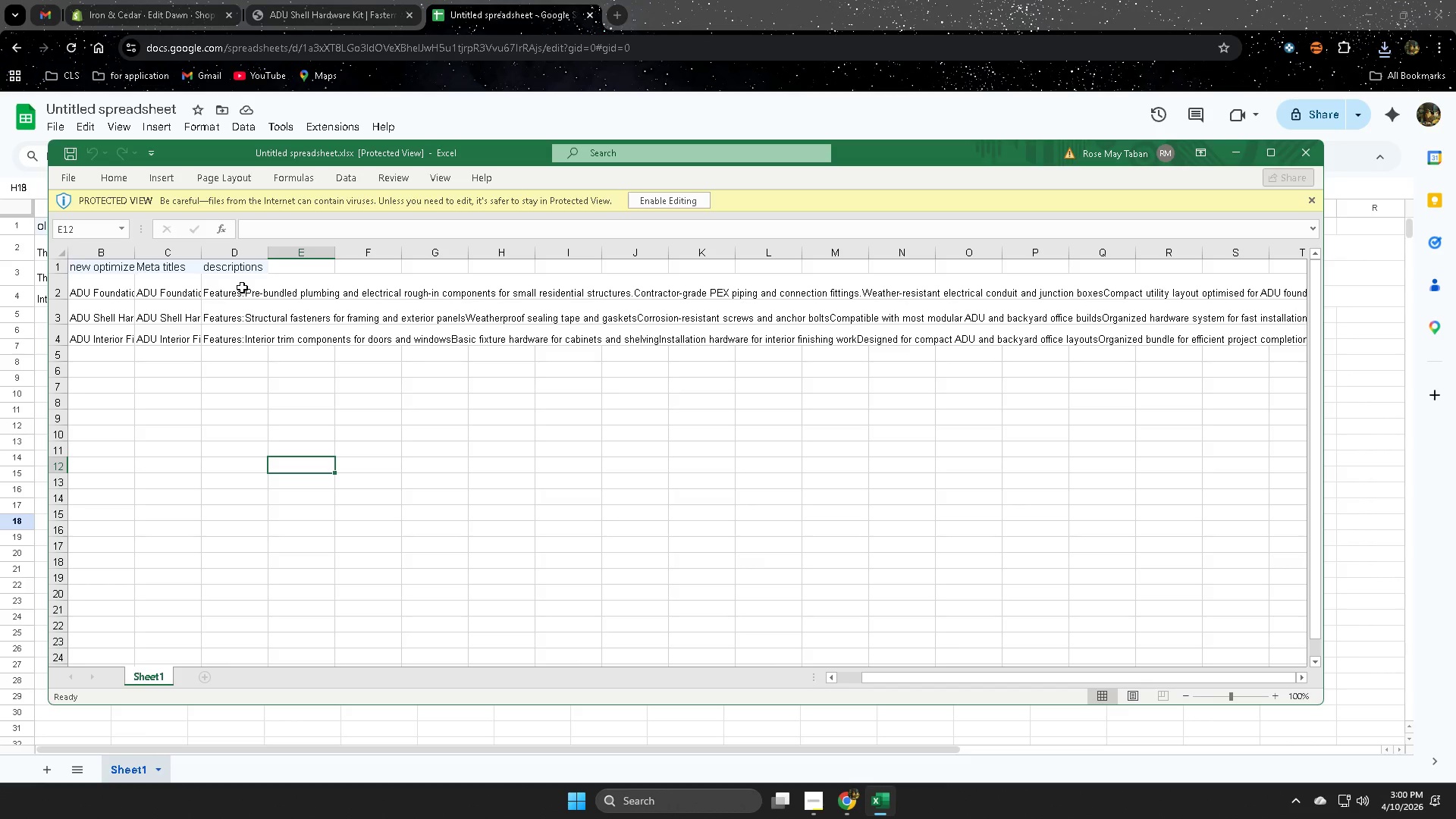 
wait(5.75)
 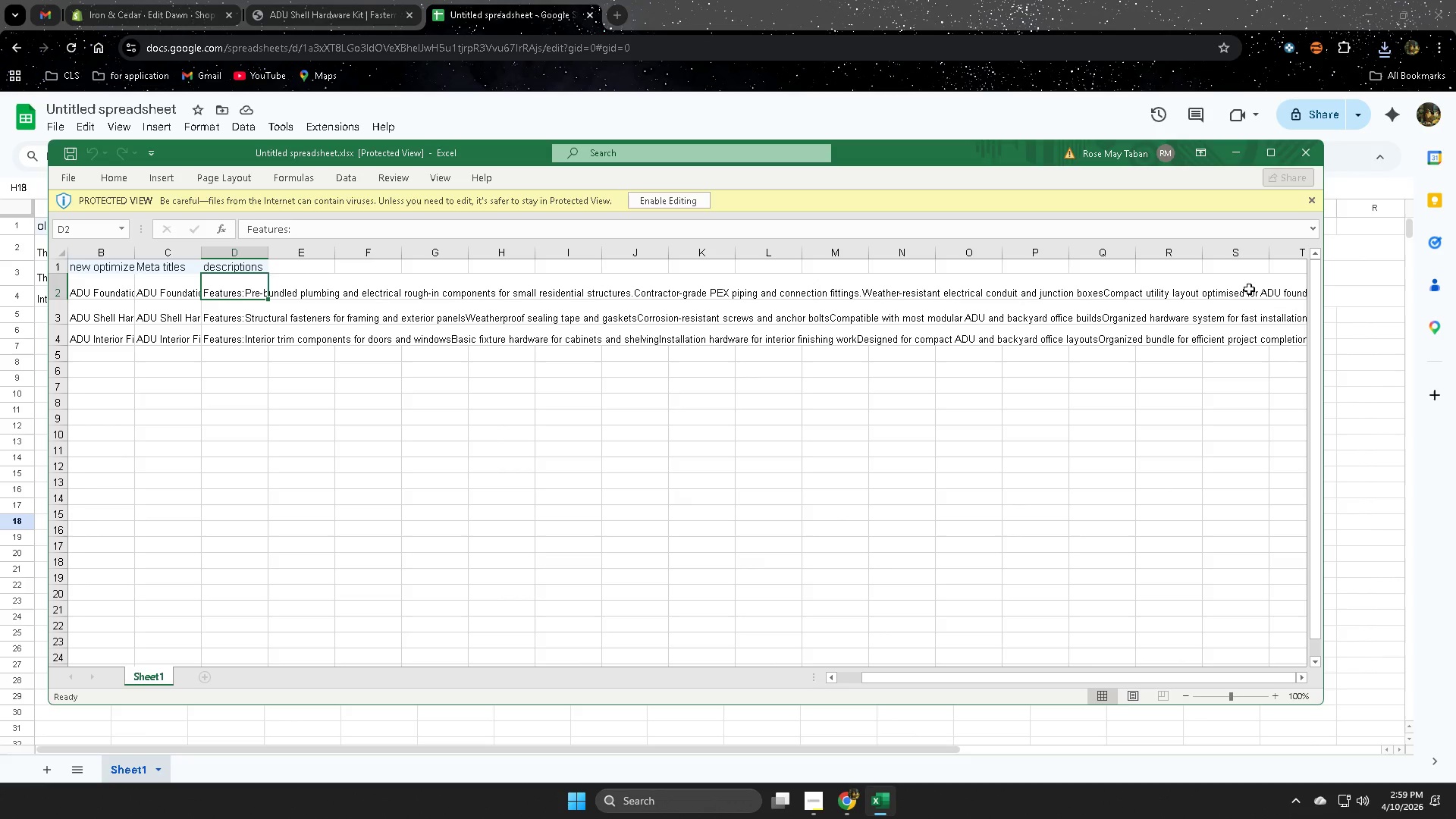 
double_click([149, 290])
 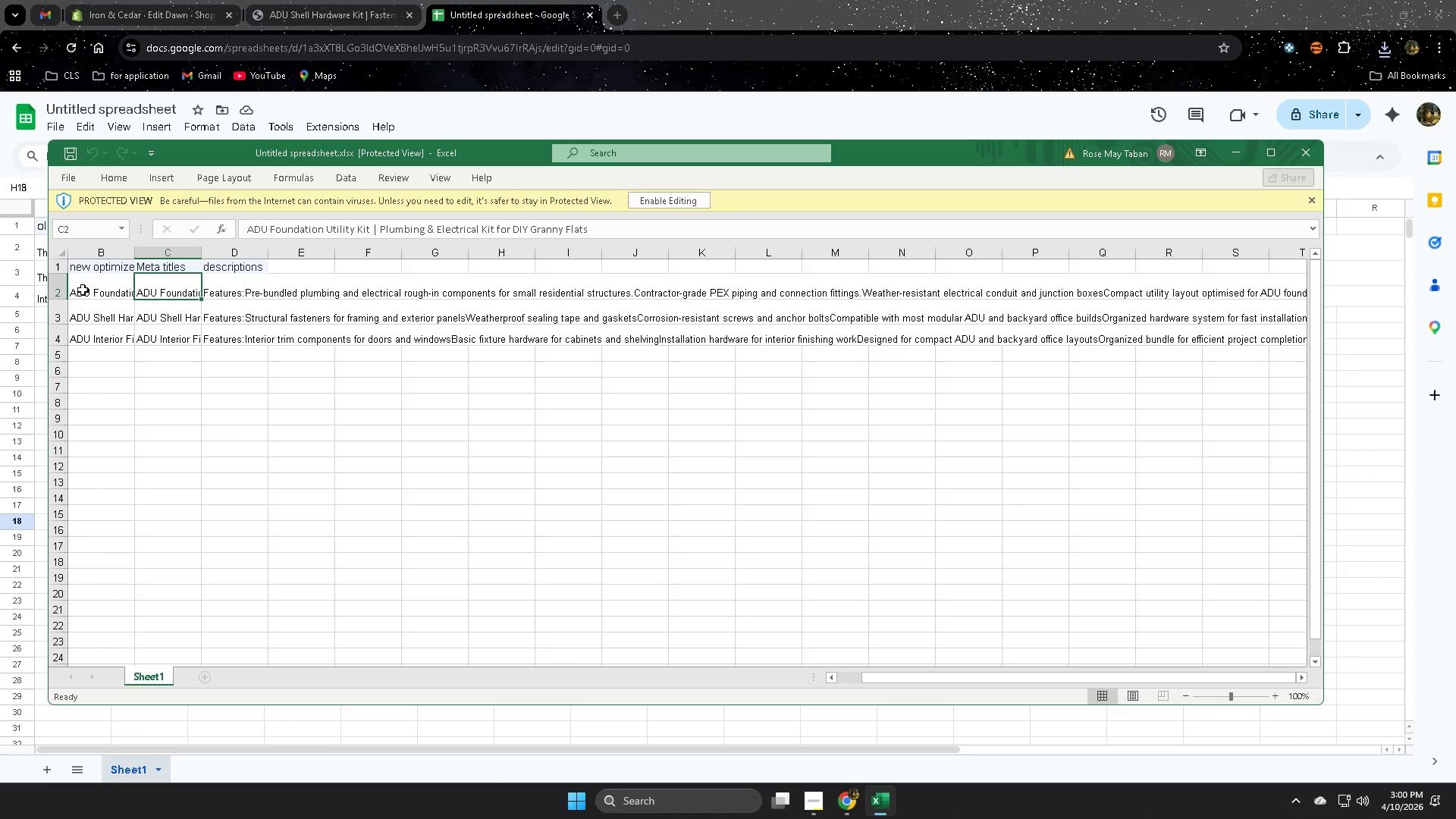 
left_click([83, 290])
 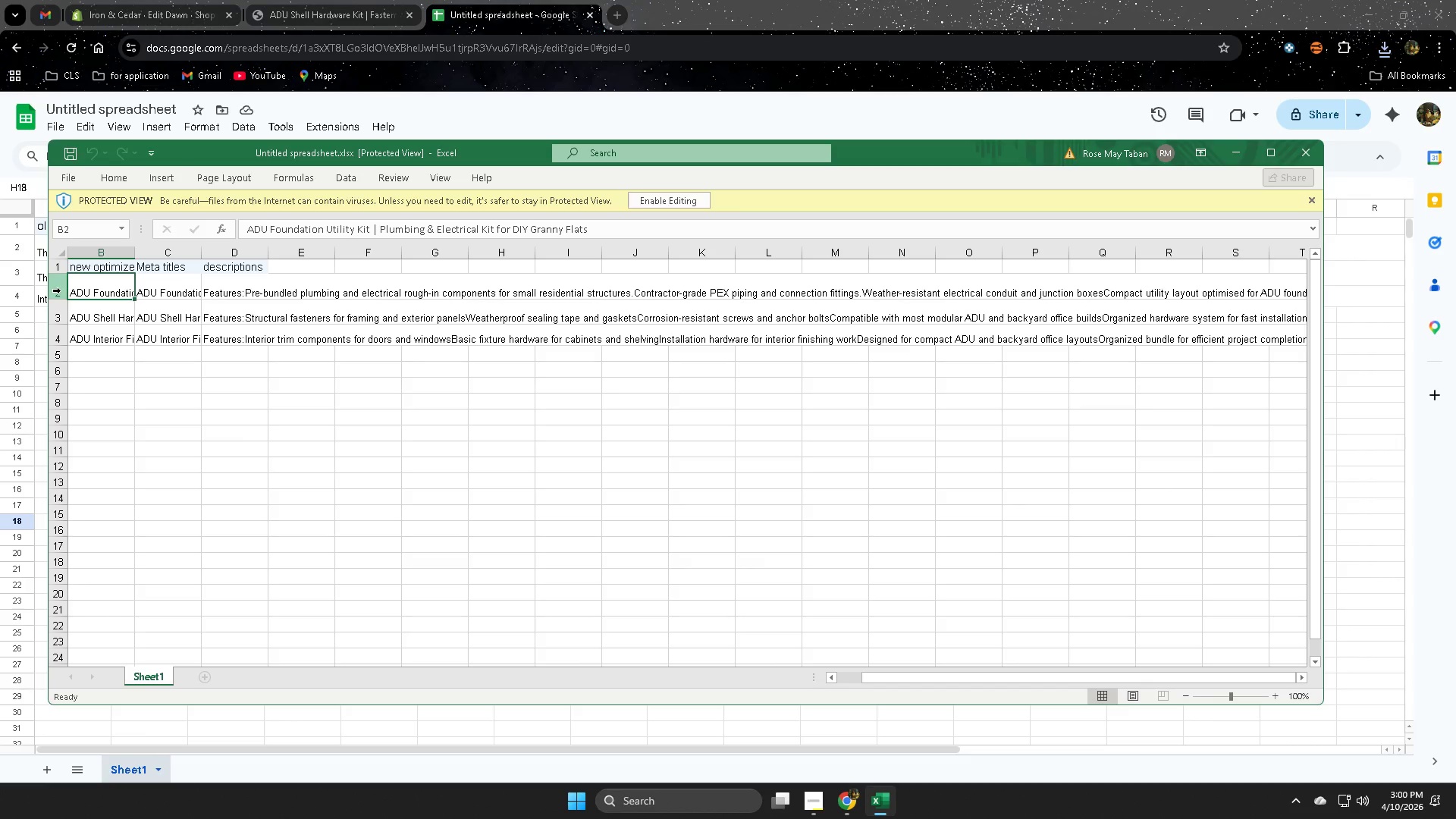 
left_click([61, 290])
 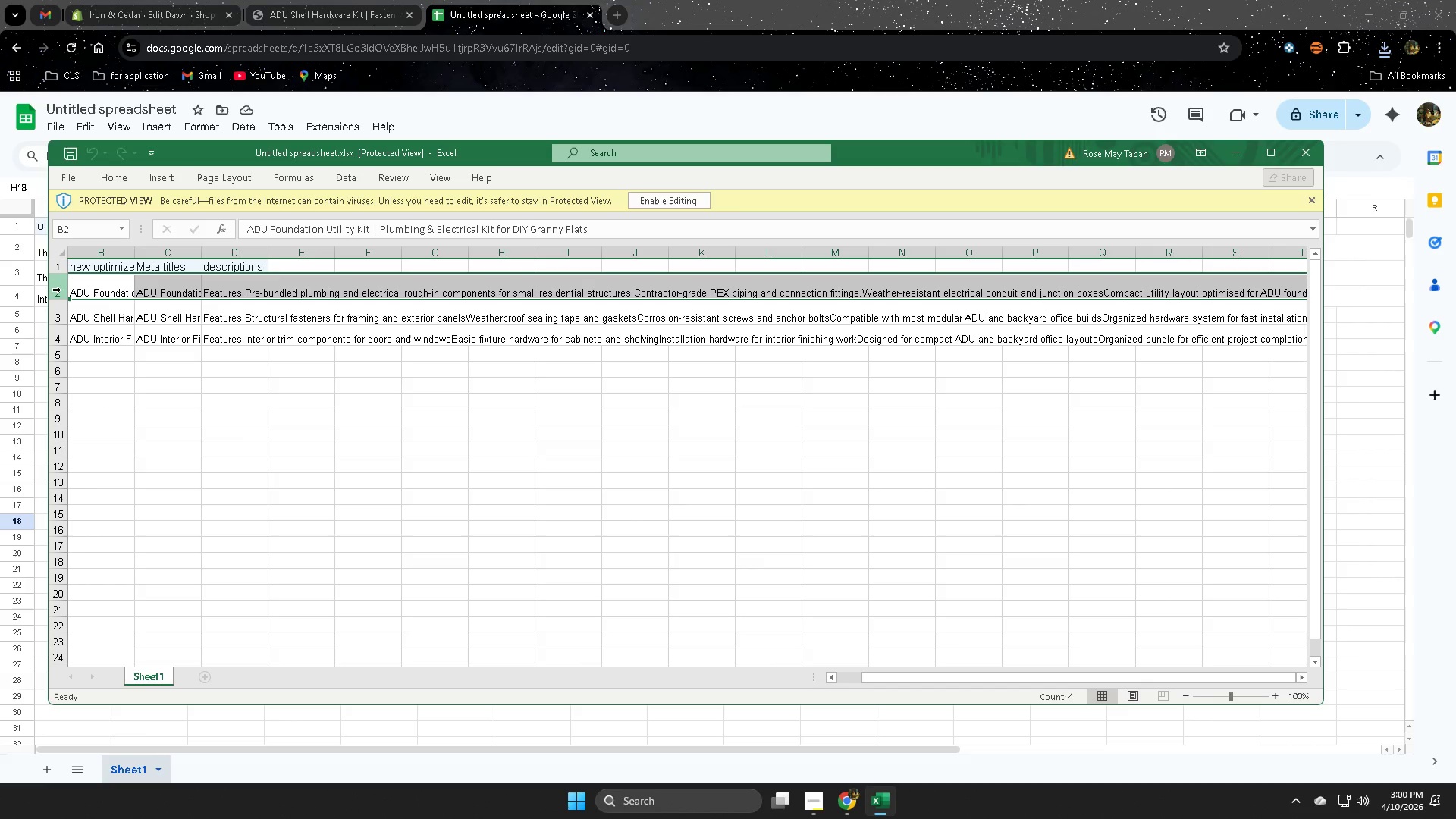 
left_click([61, 290])
 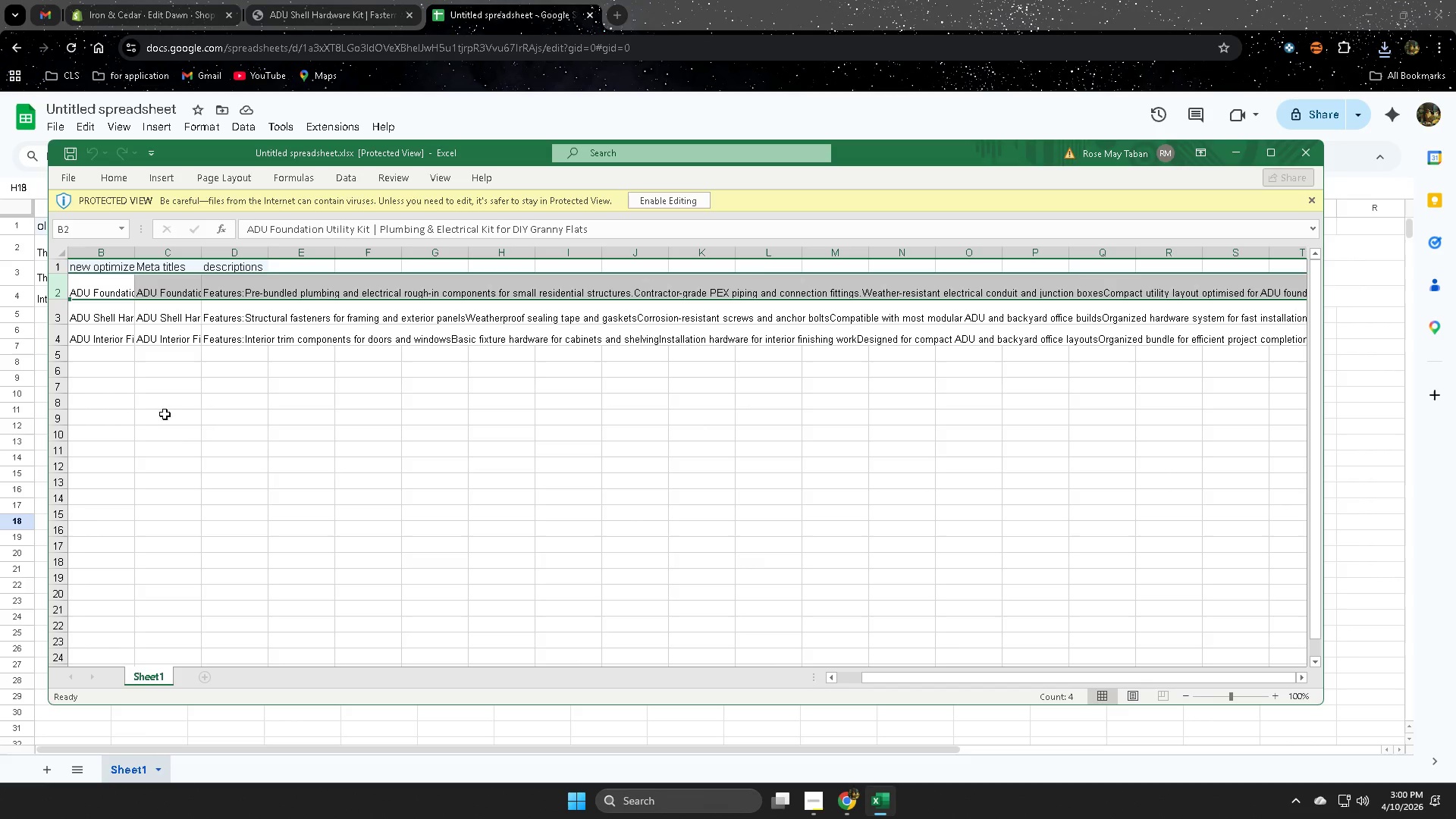 
left_click([179, 425])
 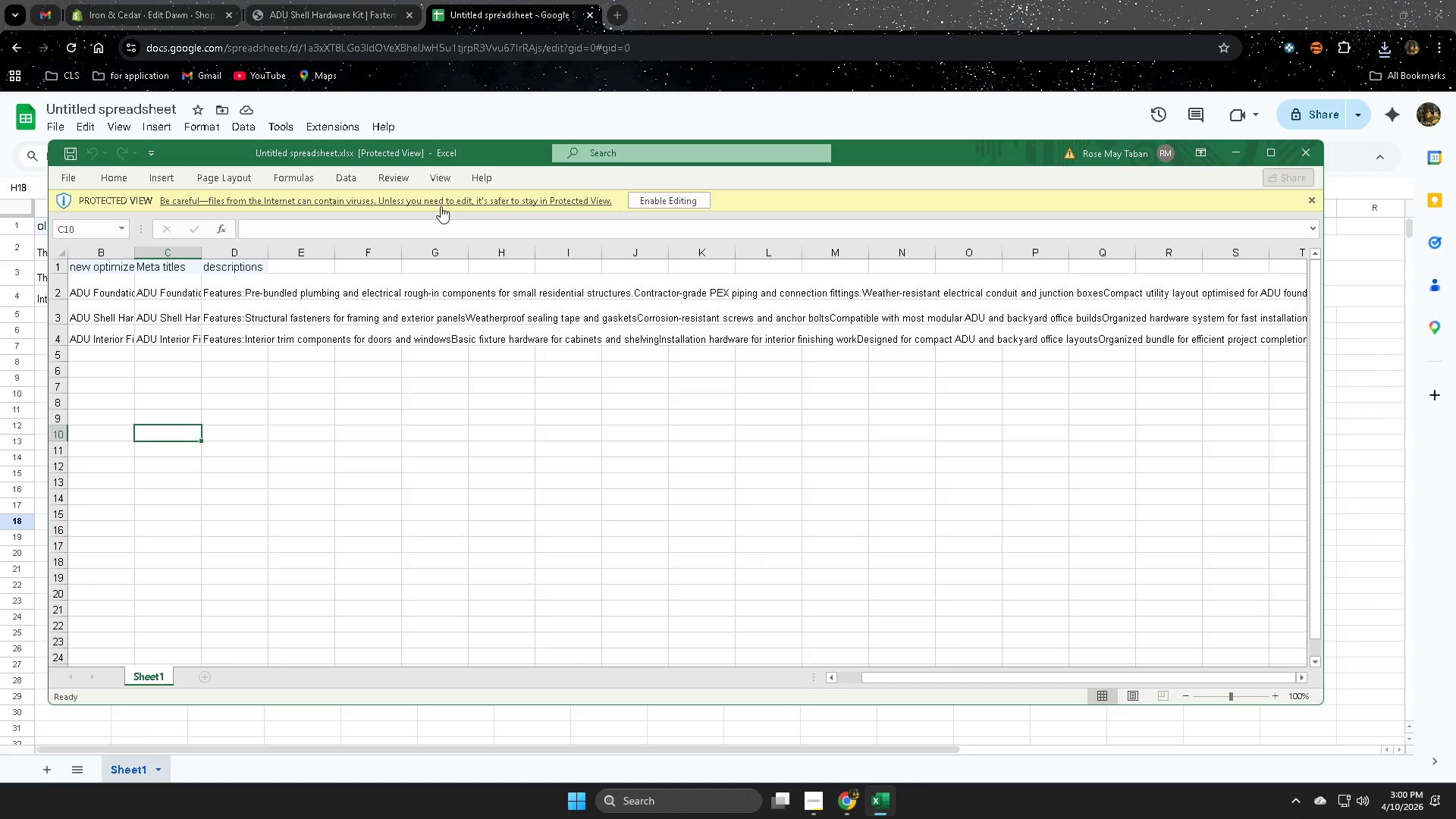 
wait(7.69)
 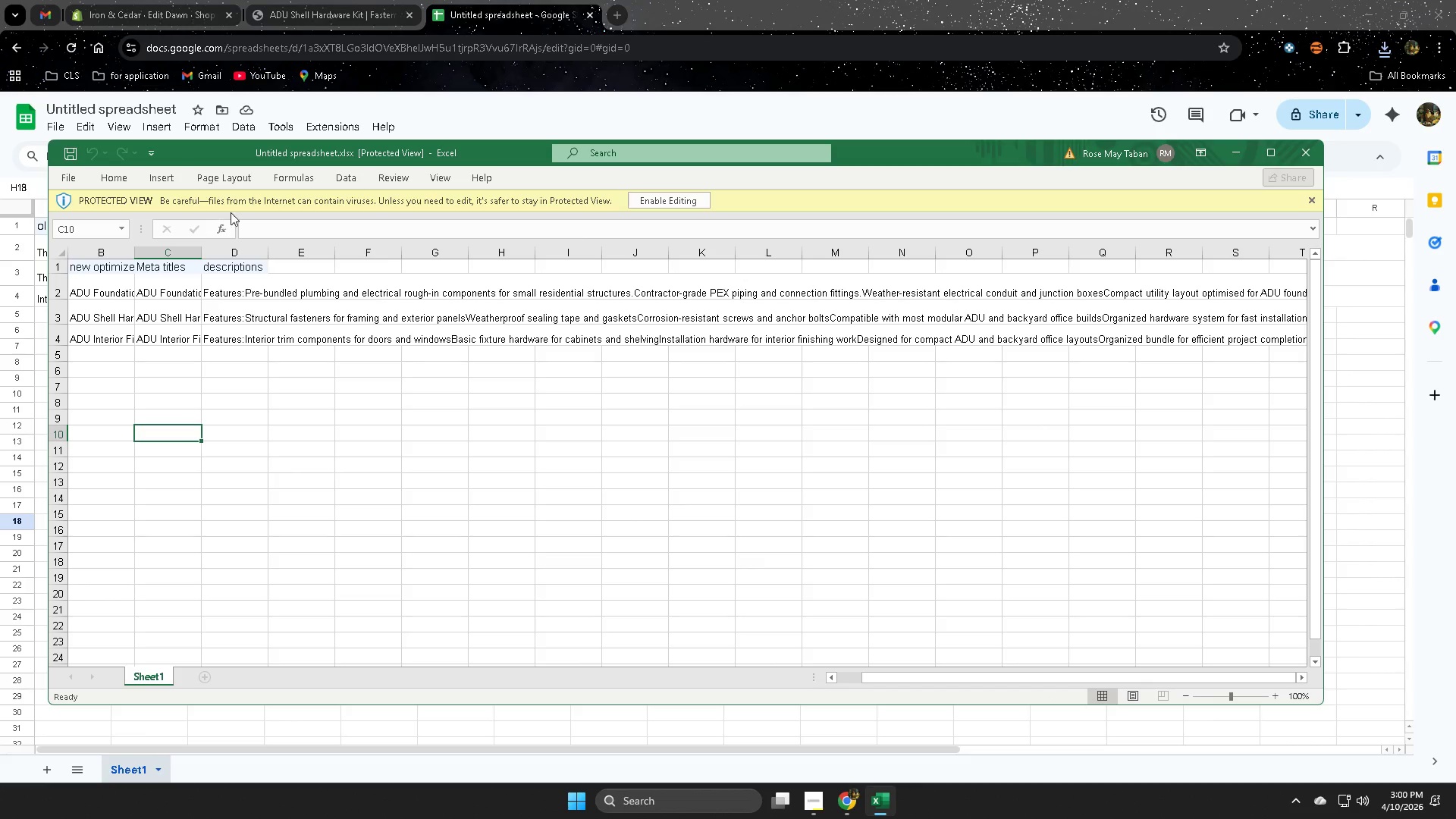 
left_click([667, 201])
 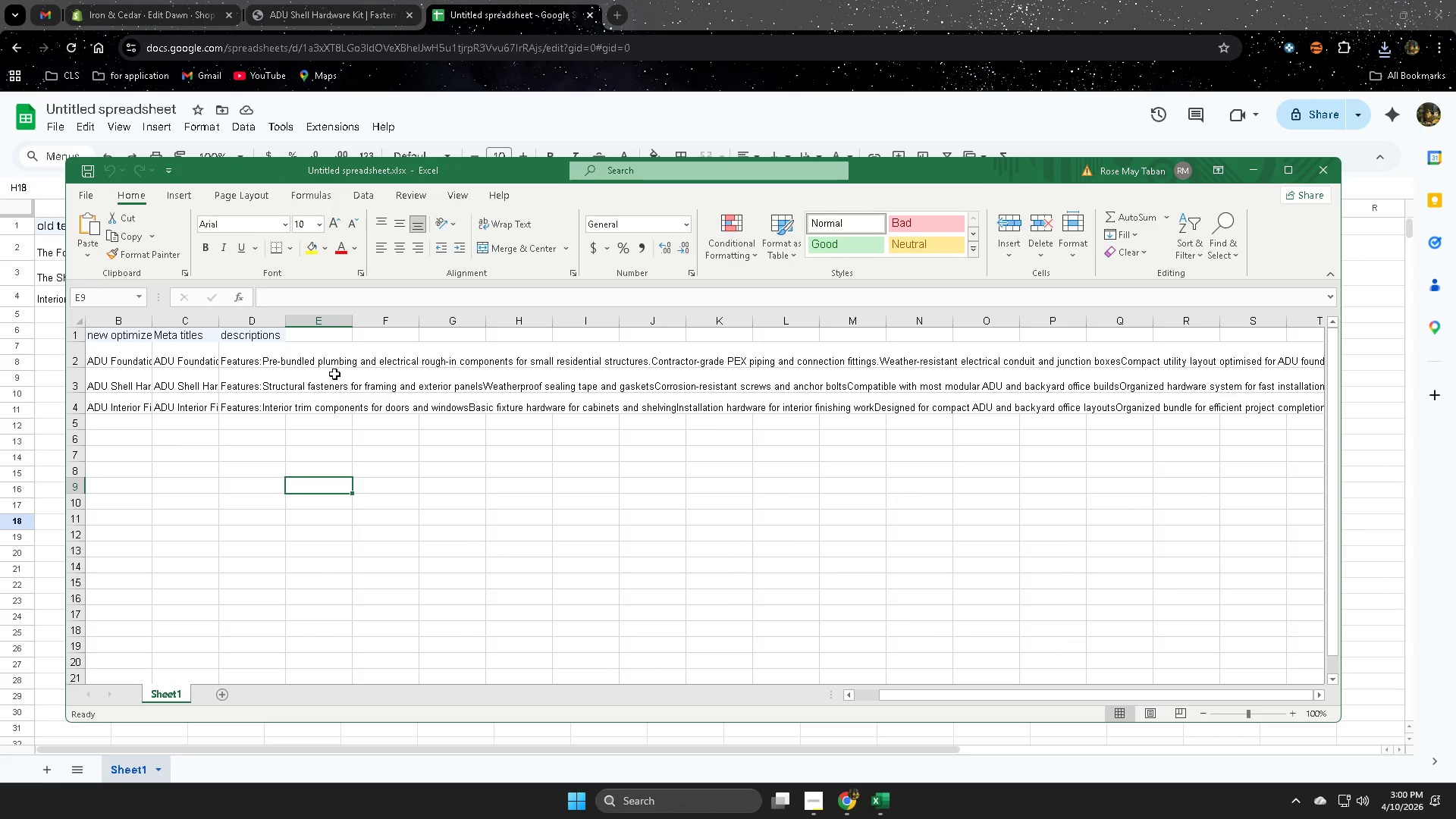 
double_click([306, 349])
 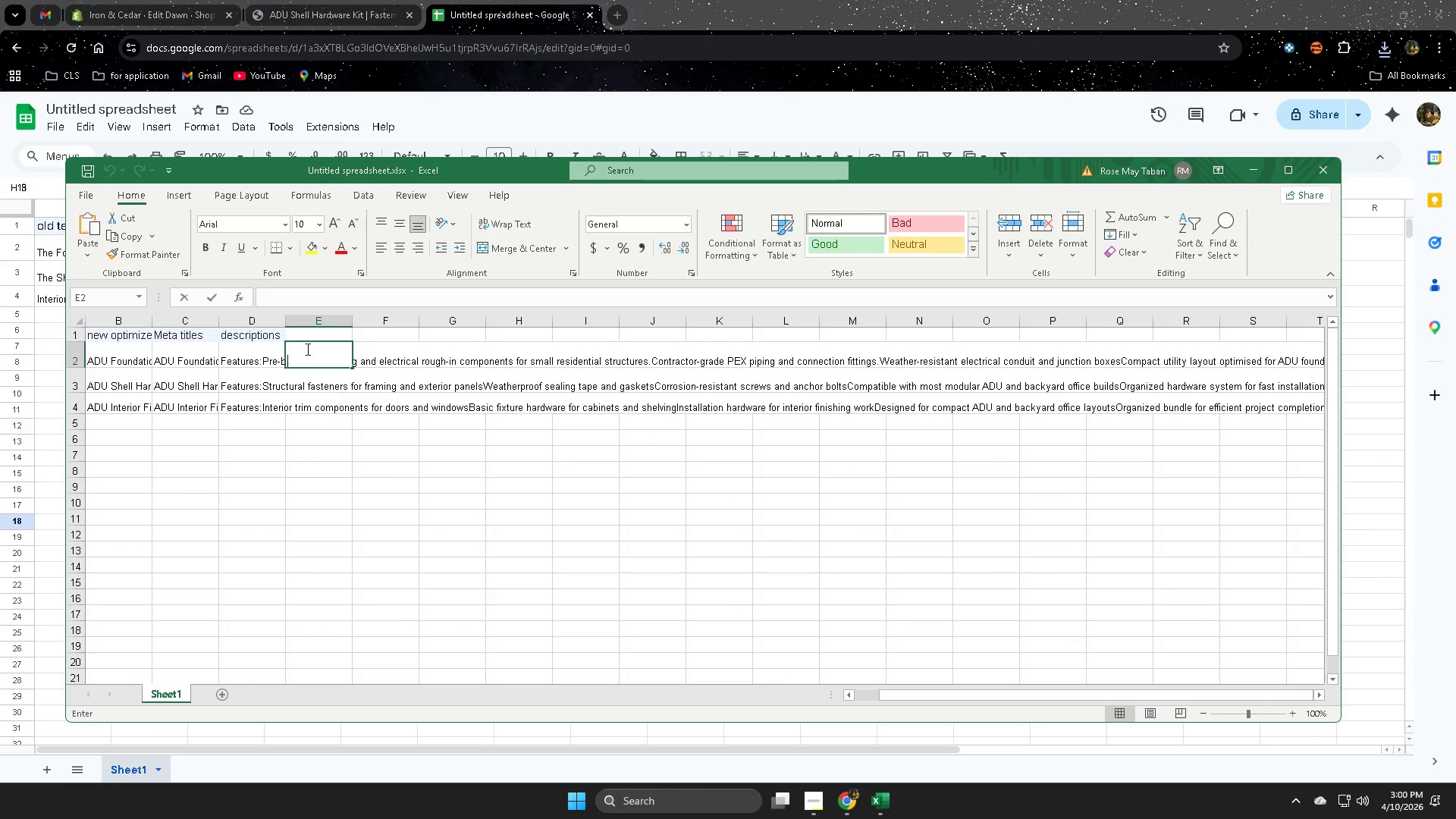 
triple_click([306, 349])
 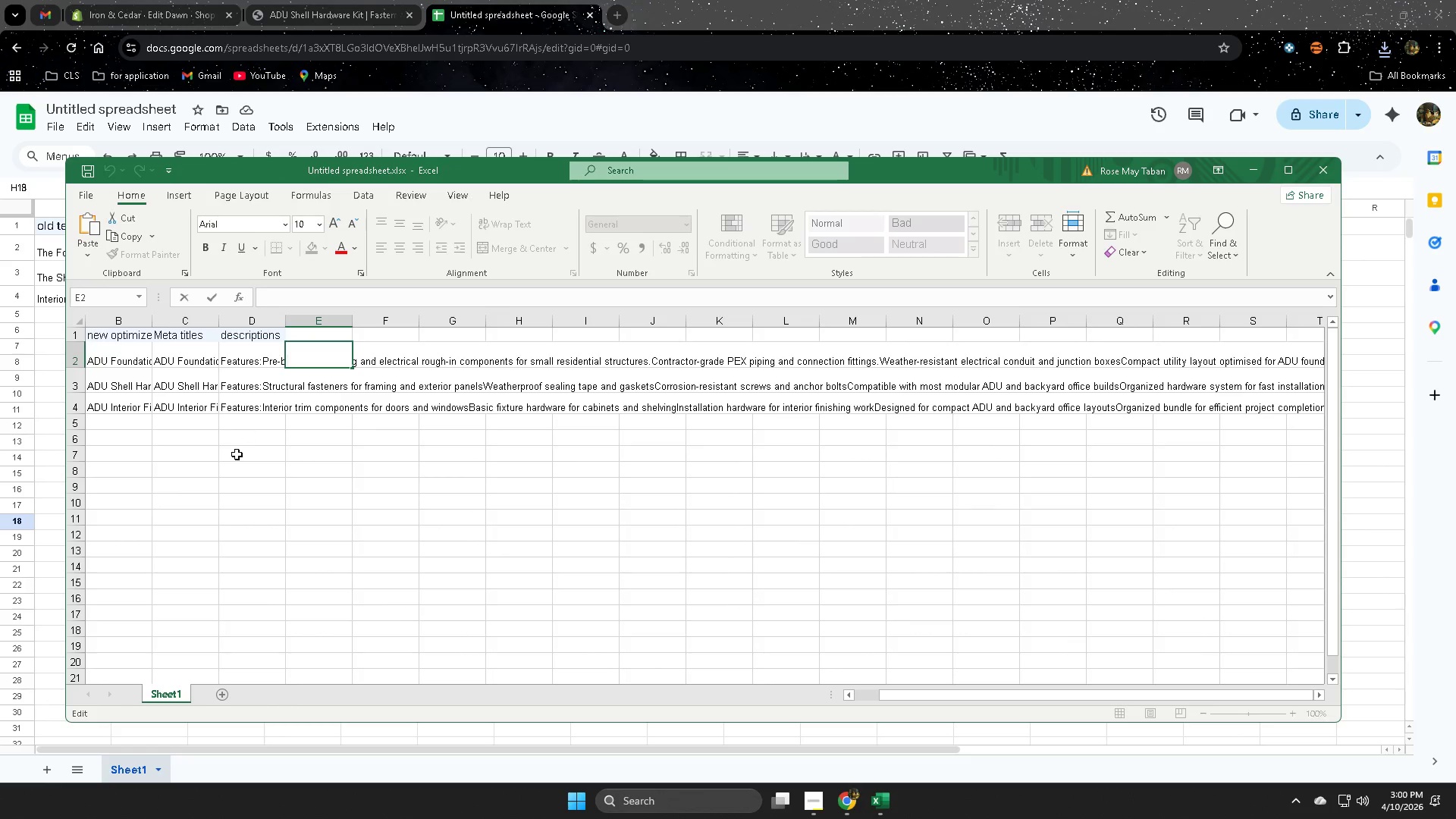 
left_click([237, 454])
 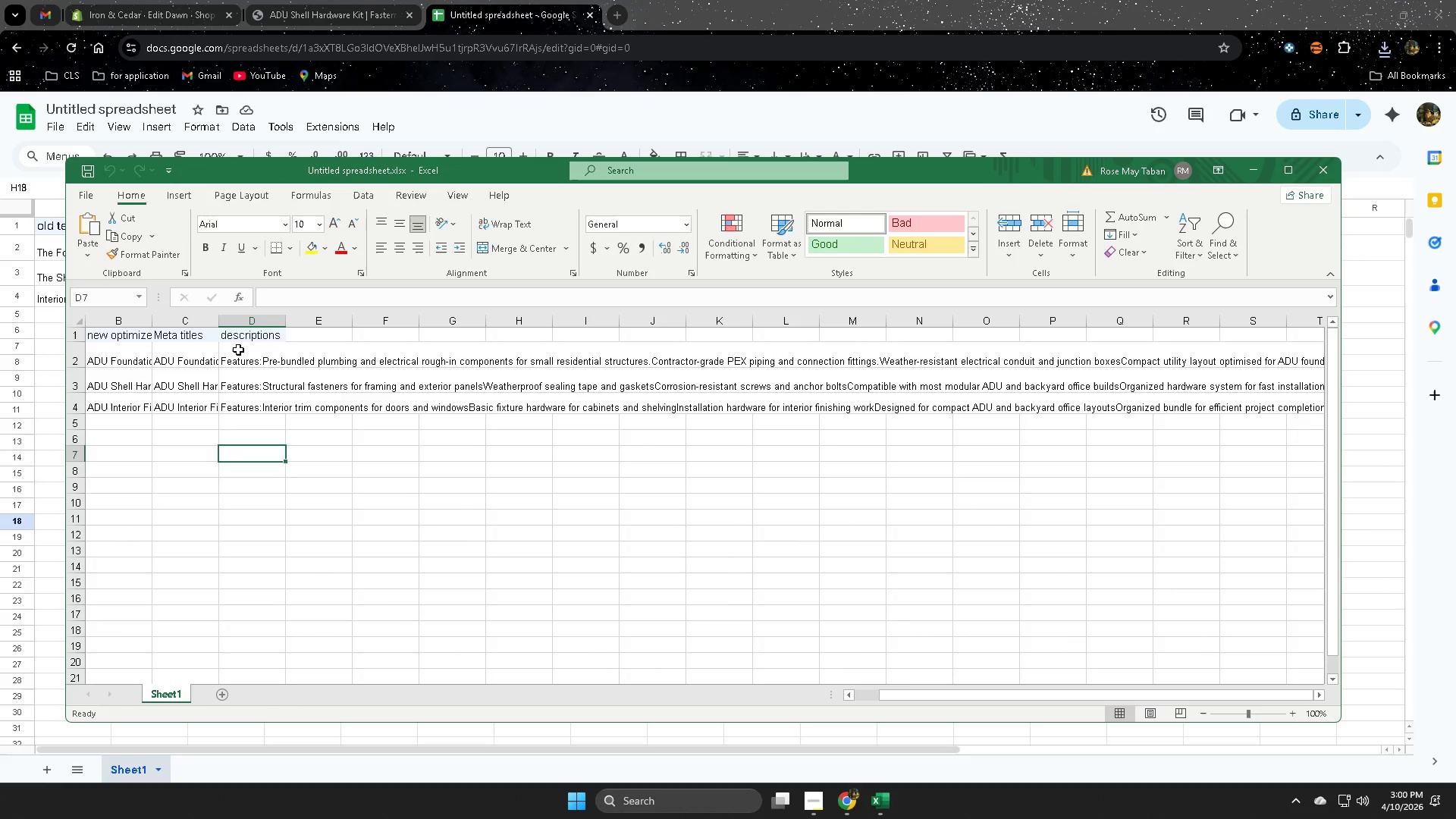 
double_click([238, 350])
 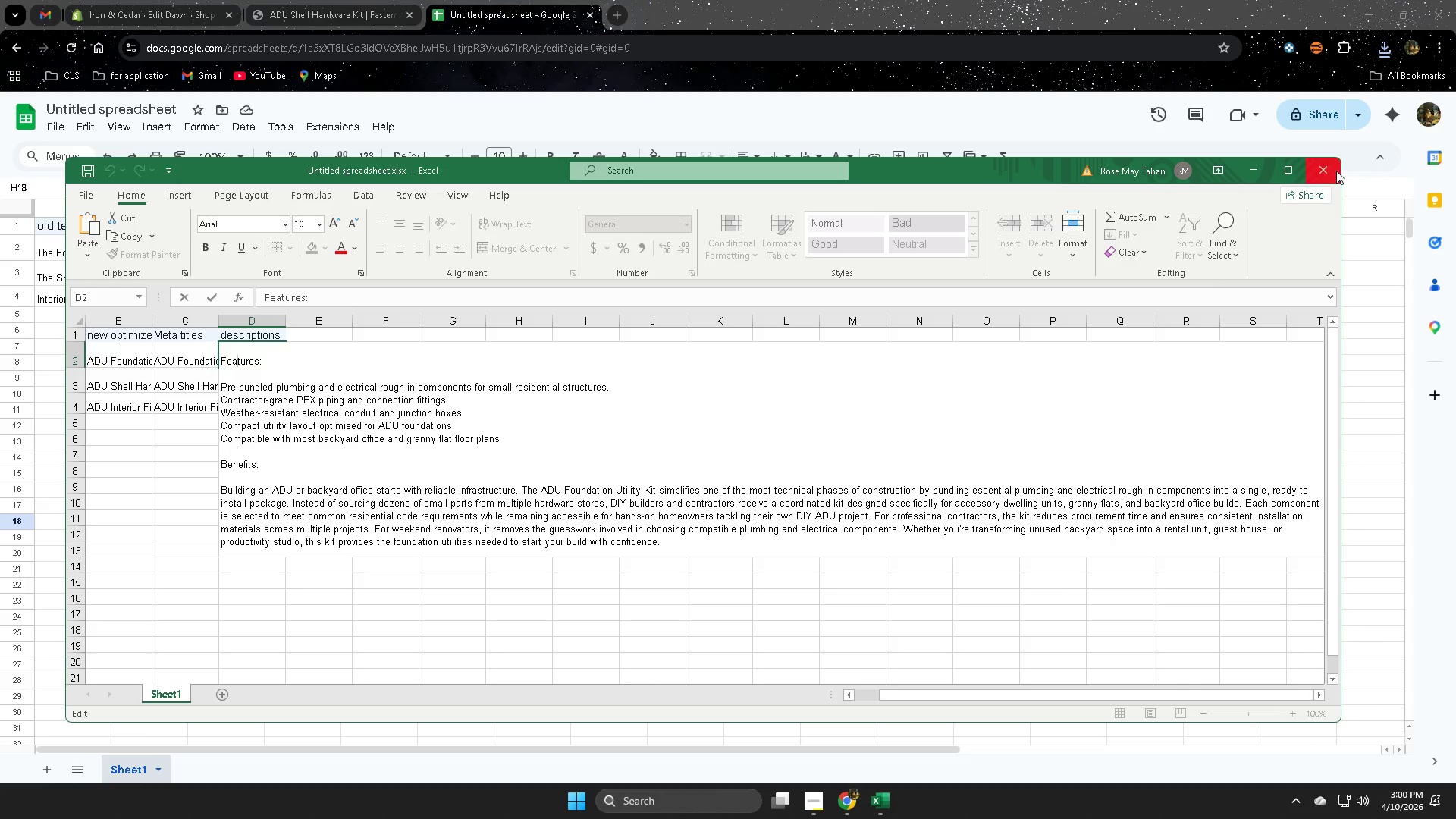 
left_click([1332, 171])
 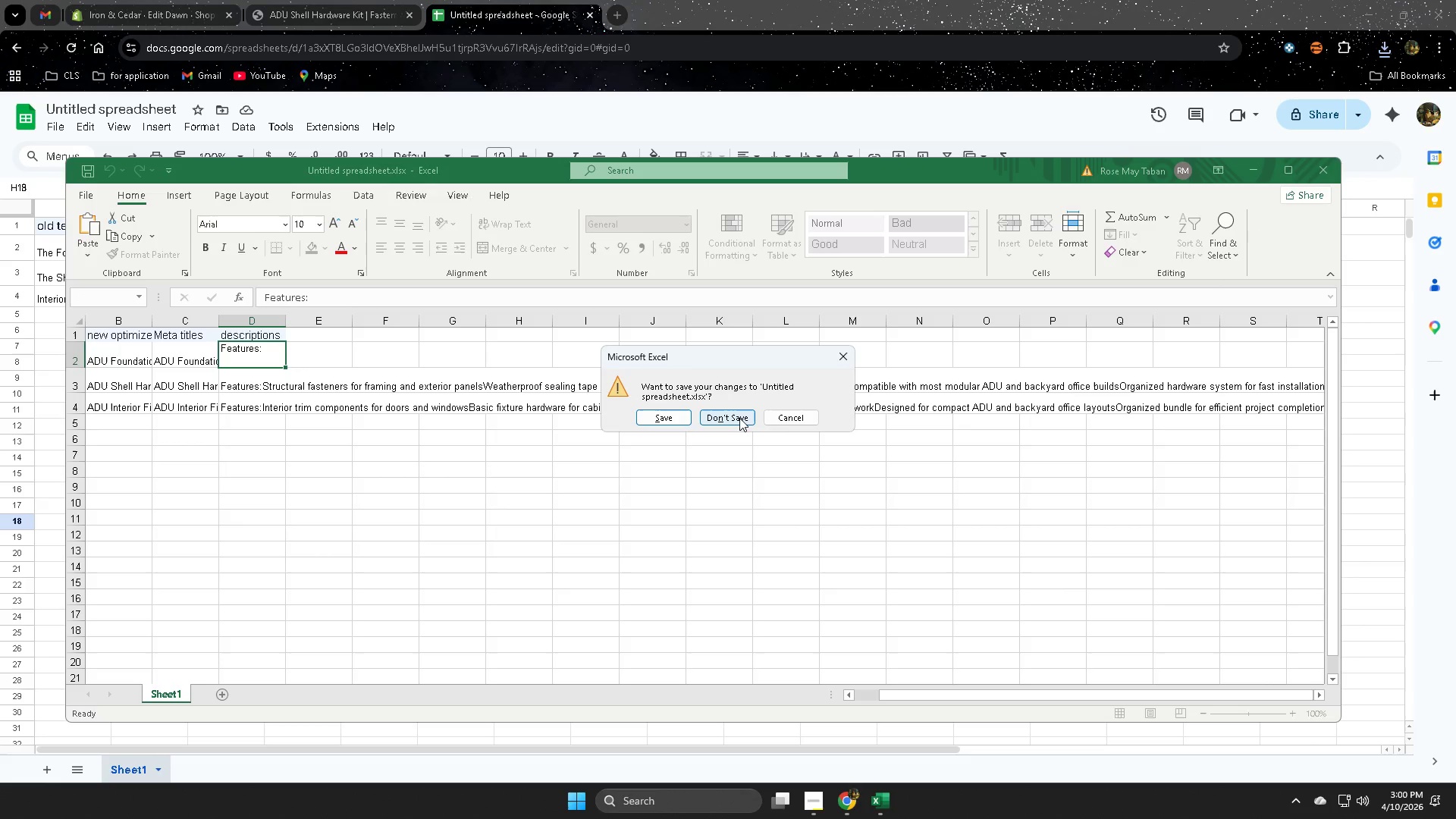 
left_click([739, 418])
 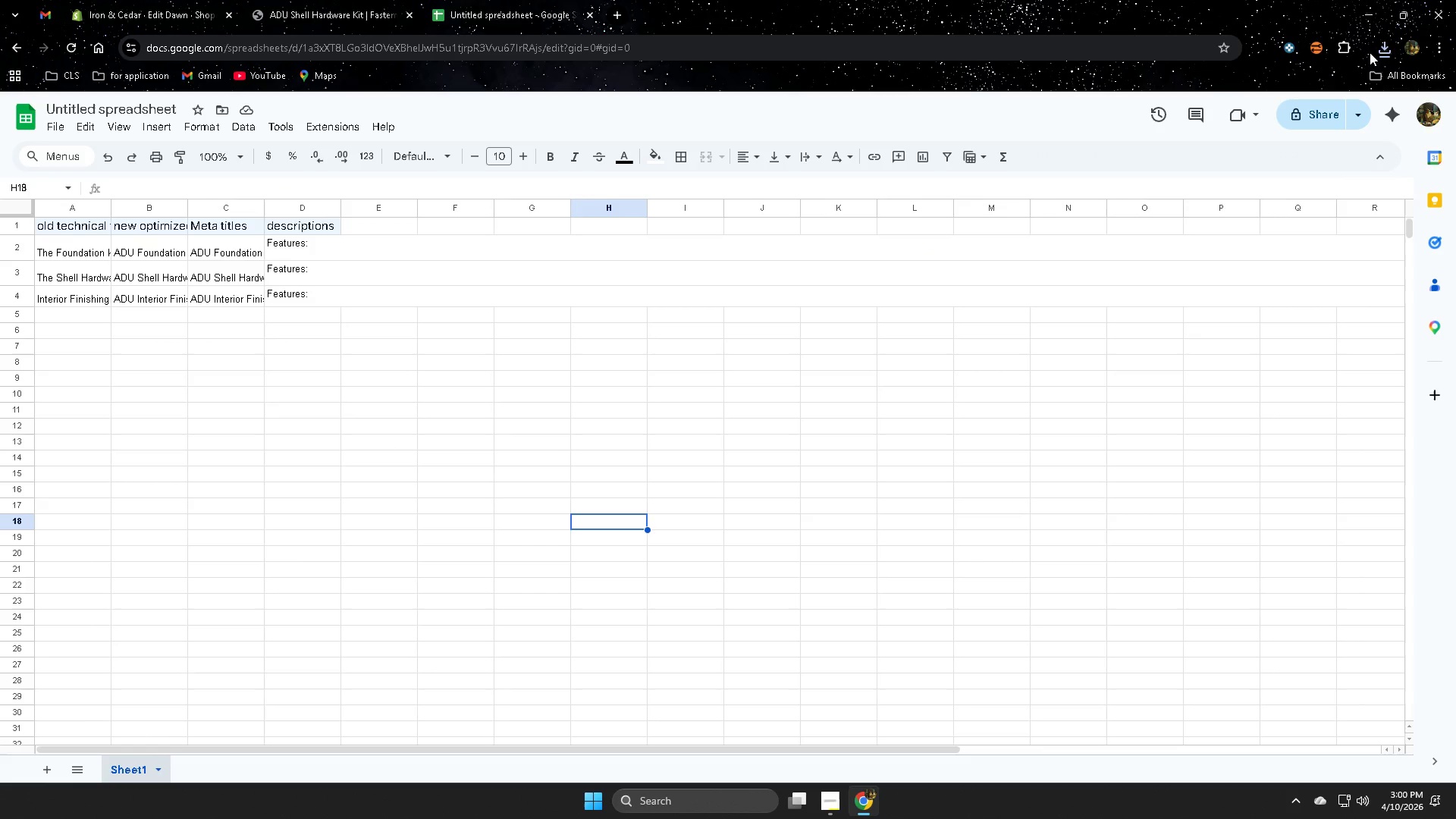 
left_click([1382, 46])
 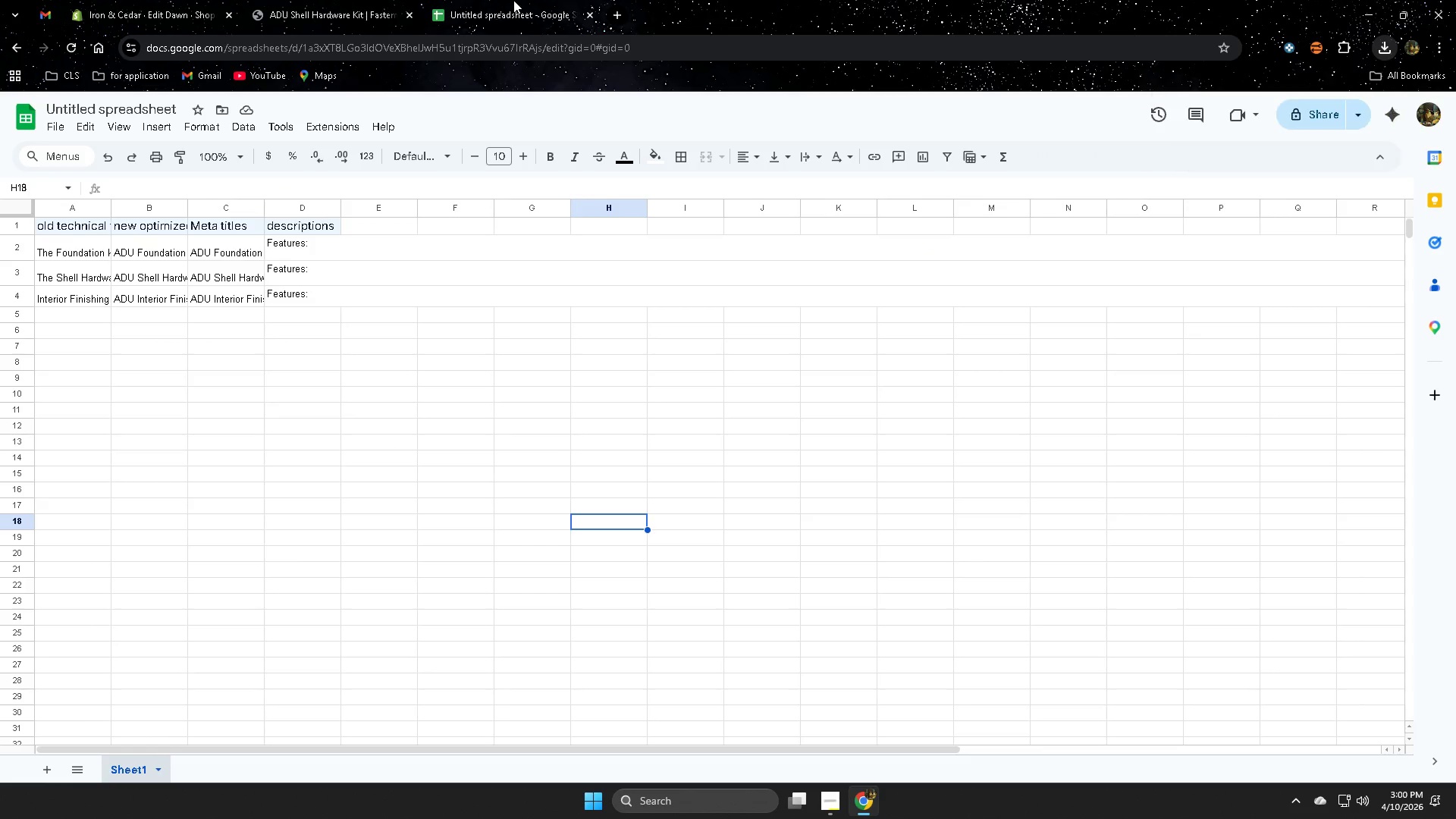 
double_click([335, 0])
 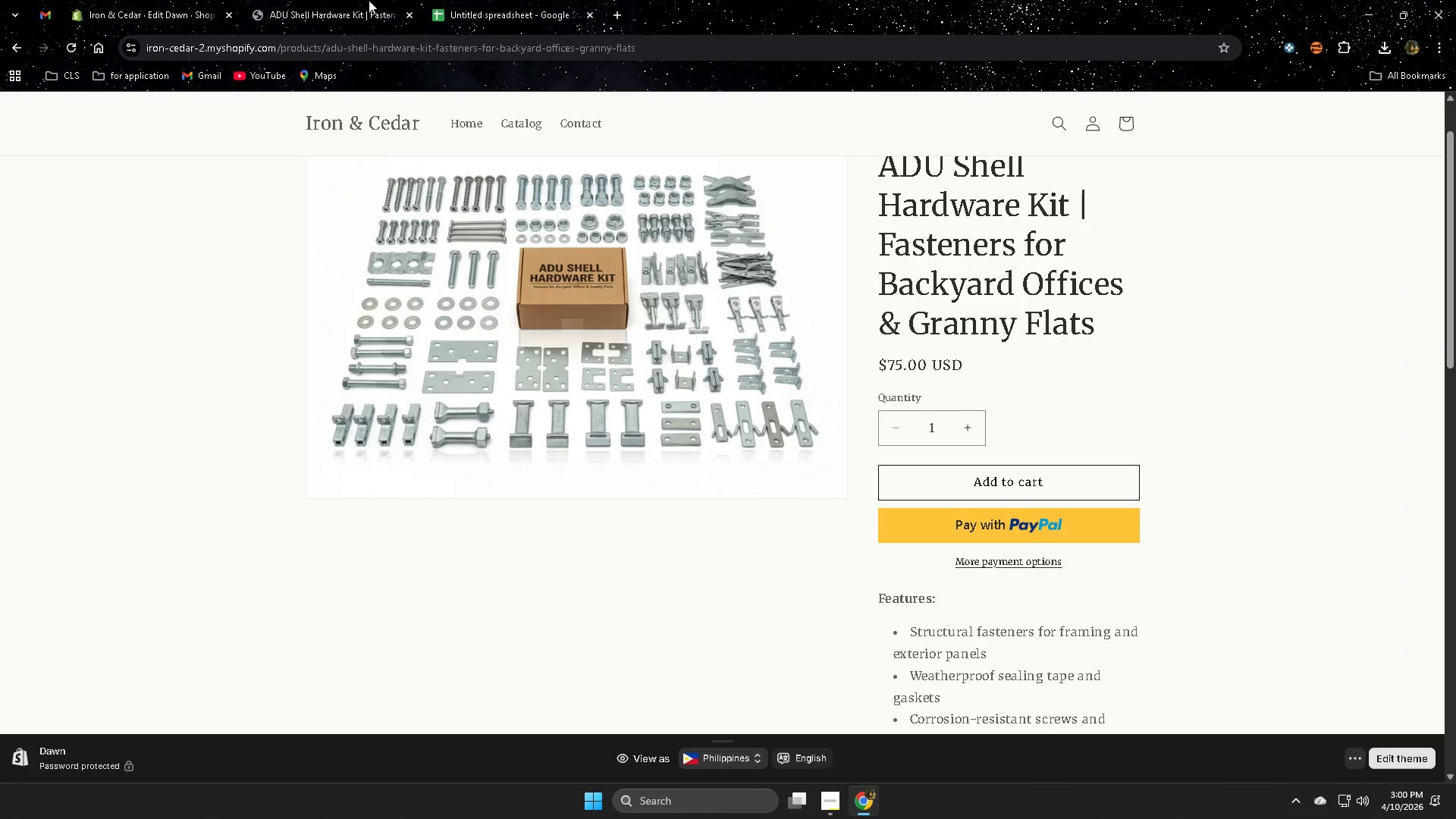 
left_click([331, 0])
 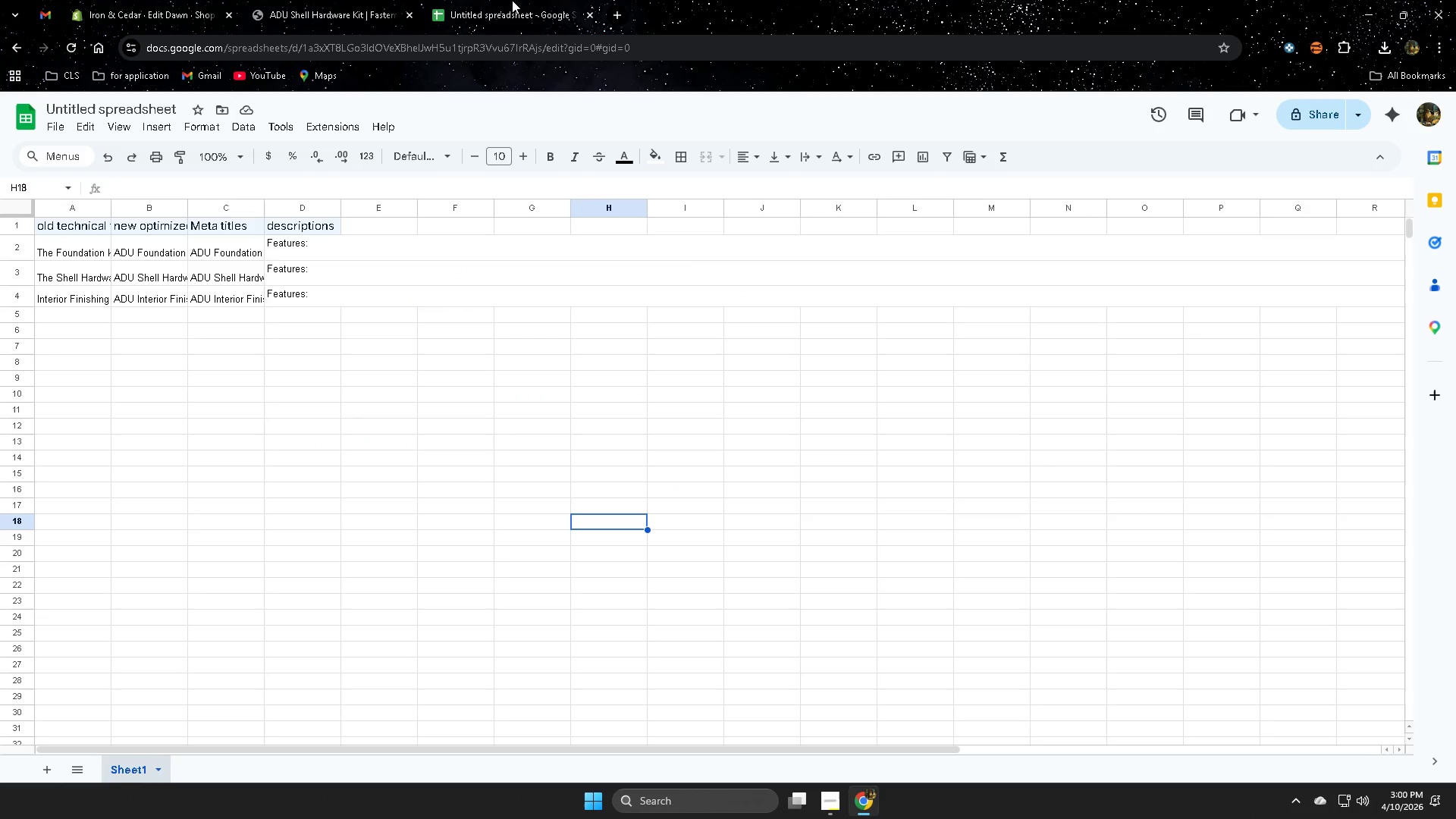 
key(Control+W)
 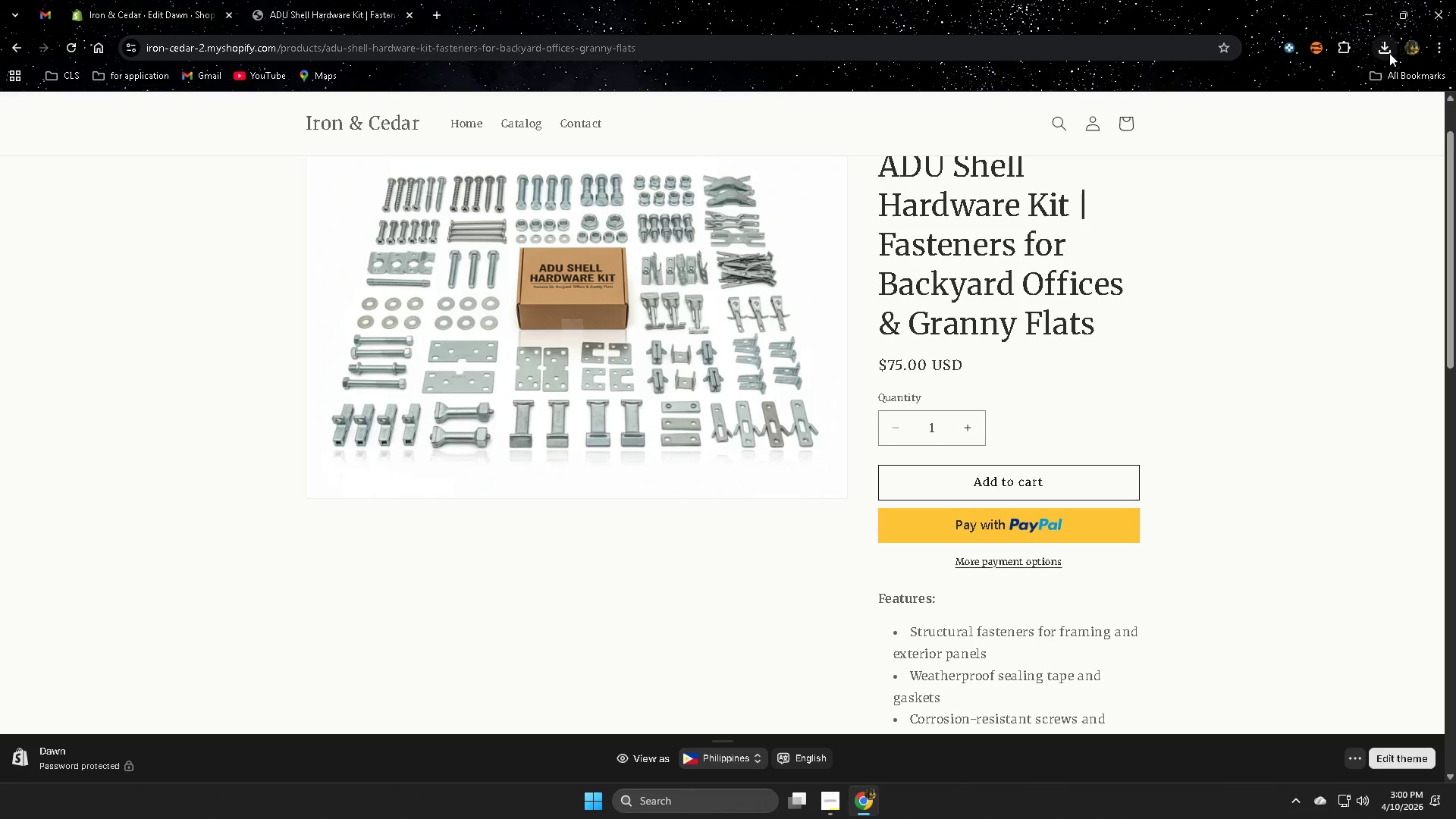 
left_click([1389, 53])
 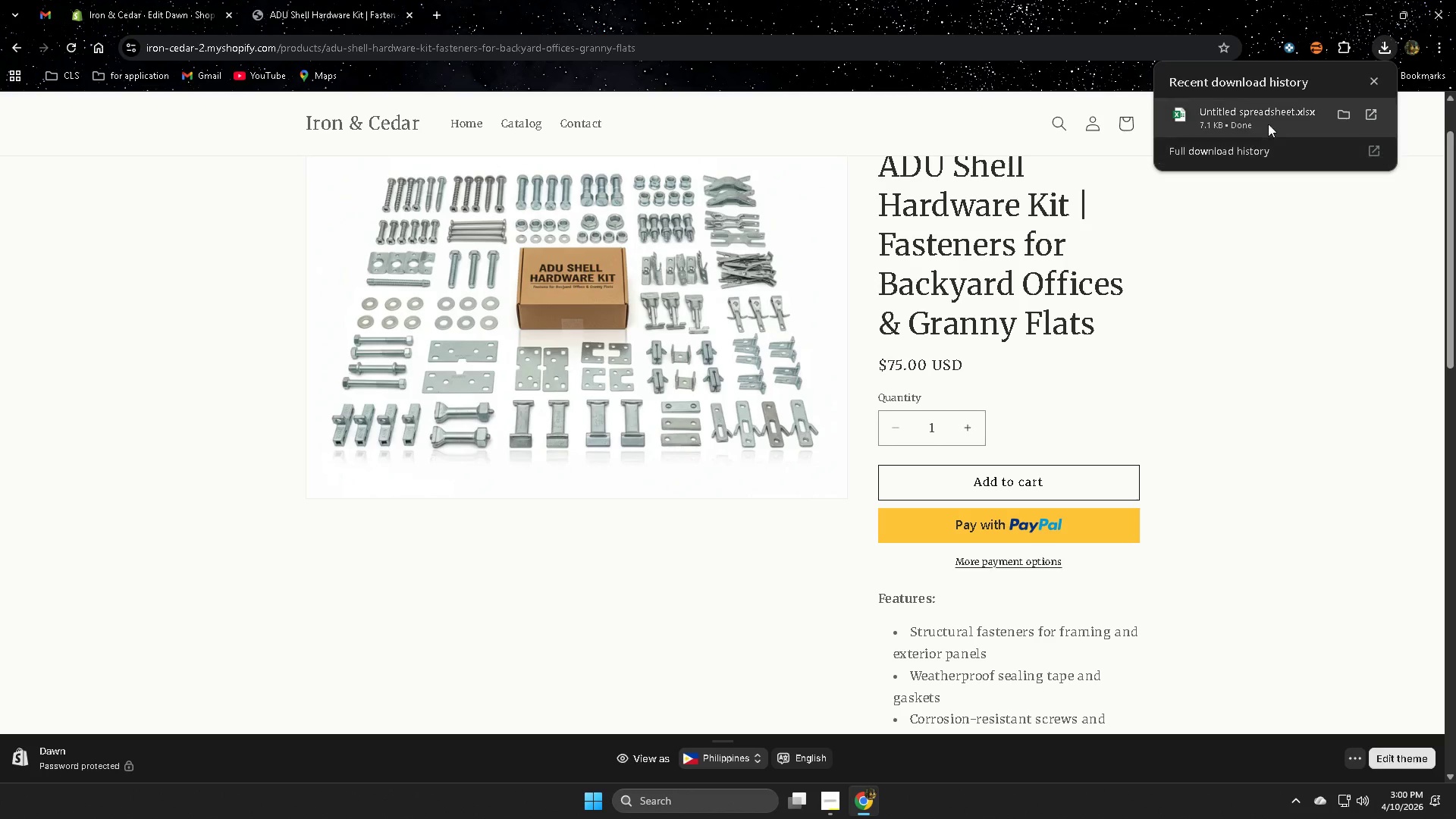 
right_click([1261, 115])
 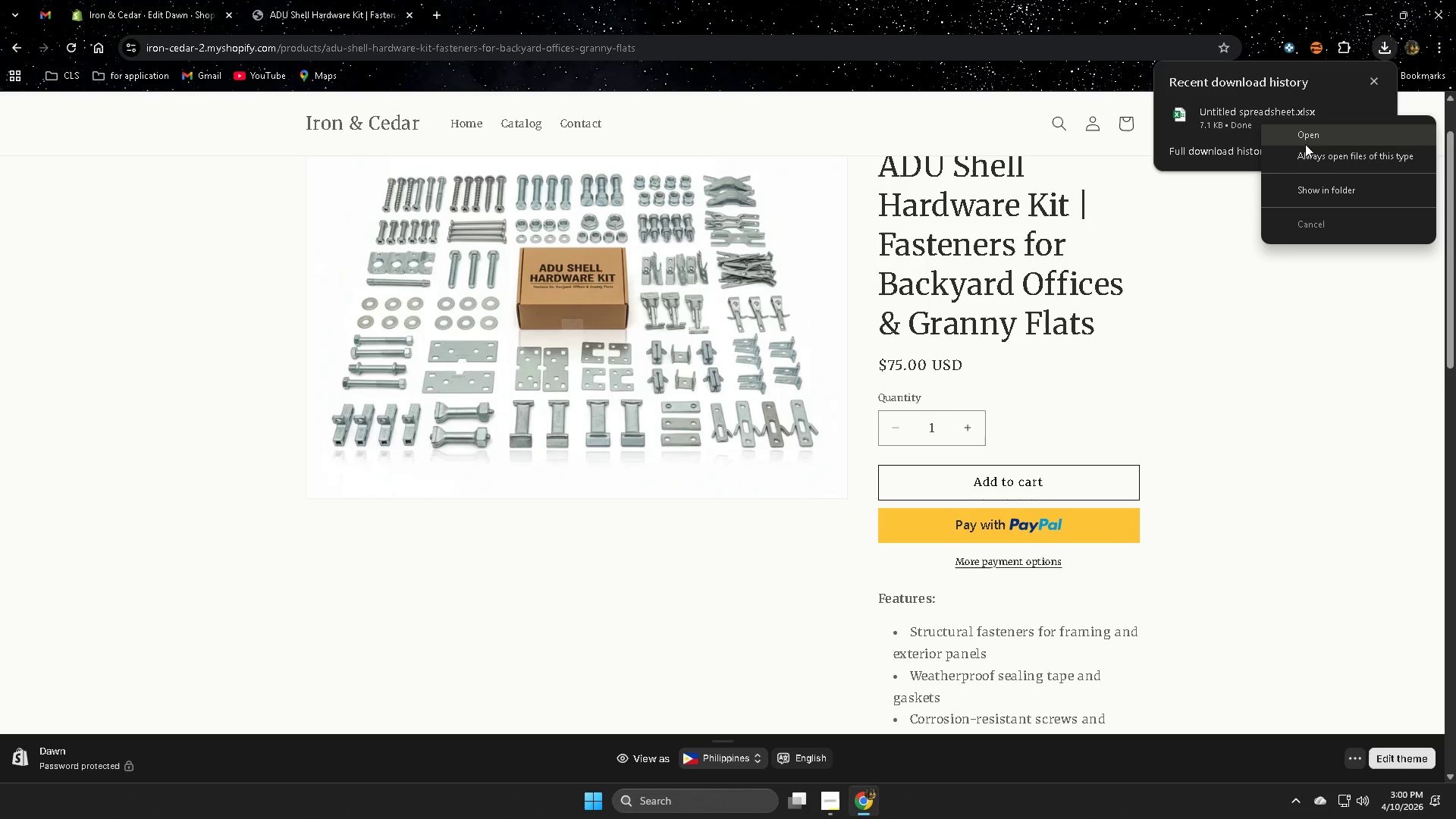 
left_click([1308, 134])
 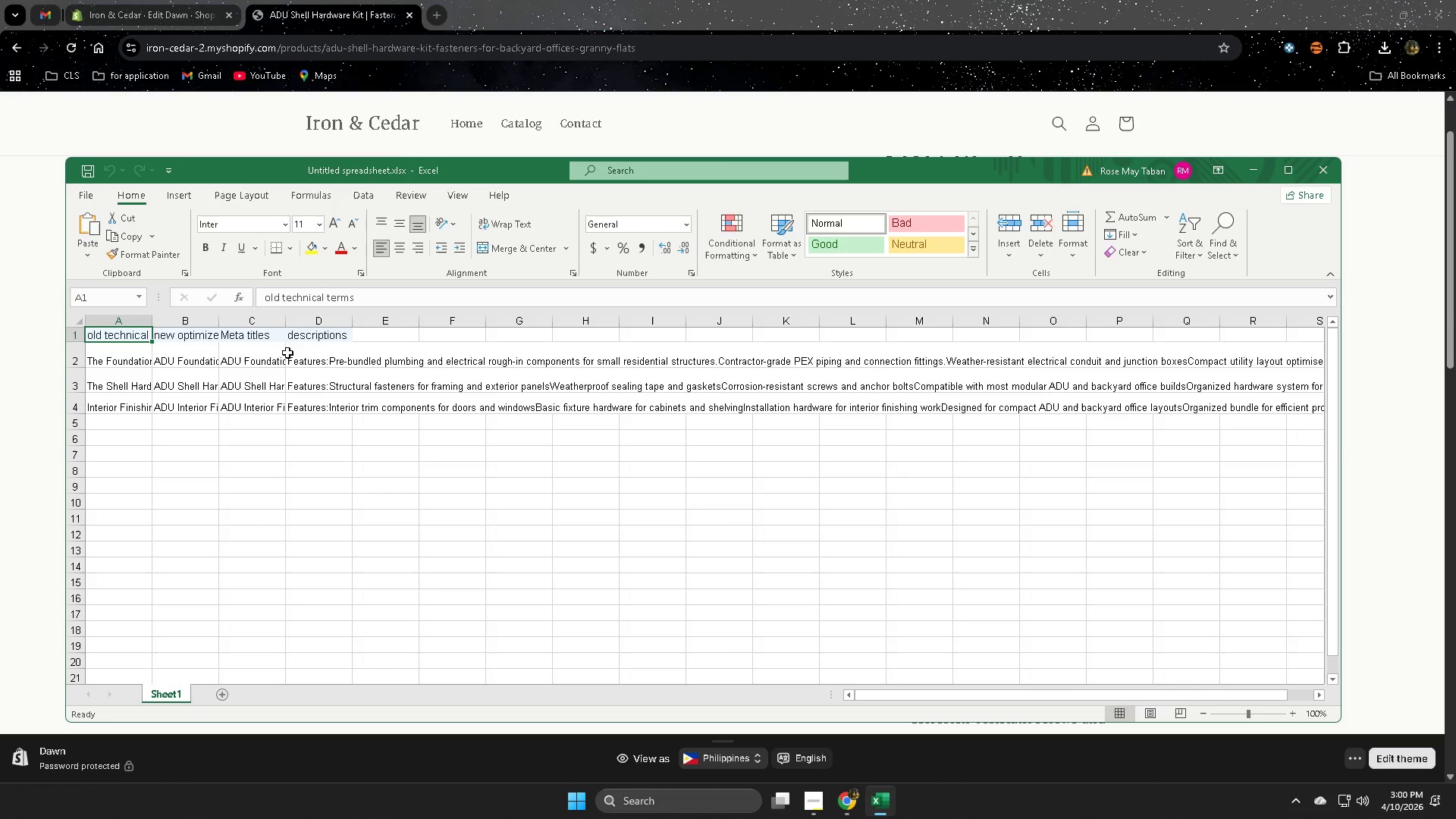 
double_click([322, 353])
 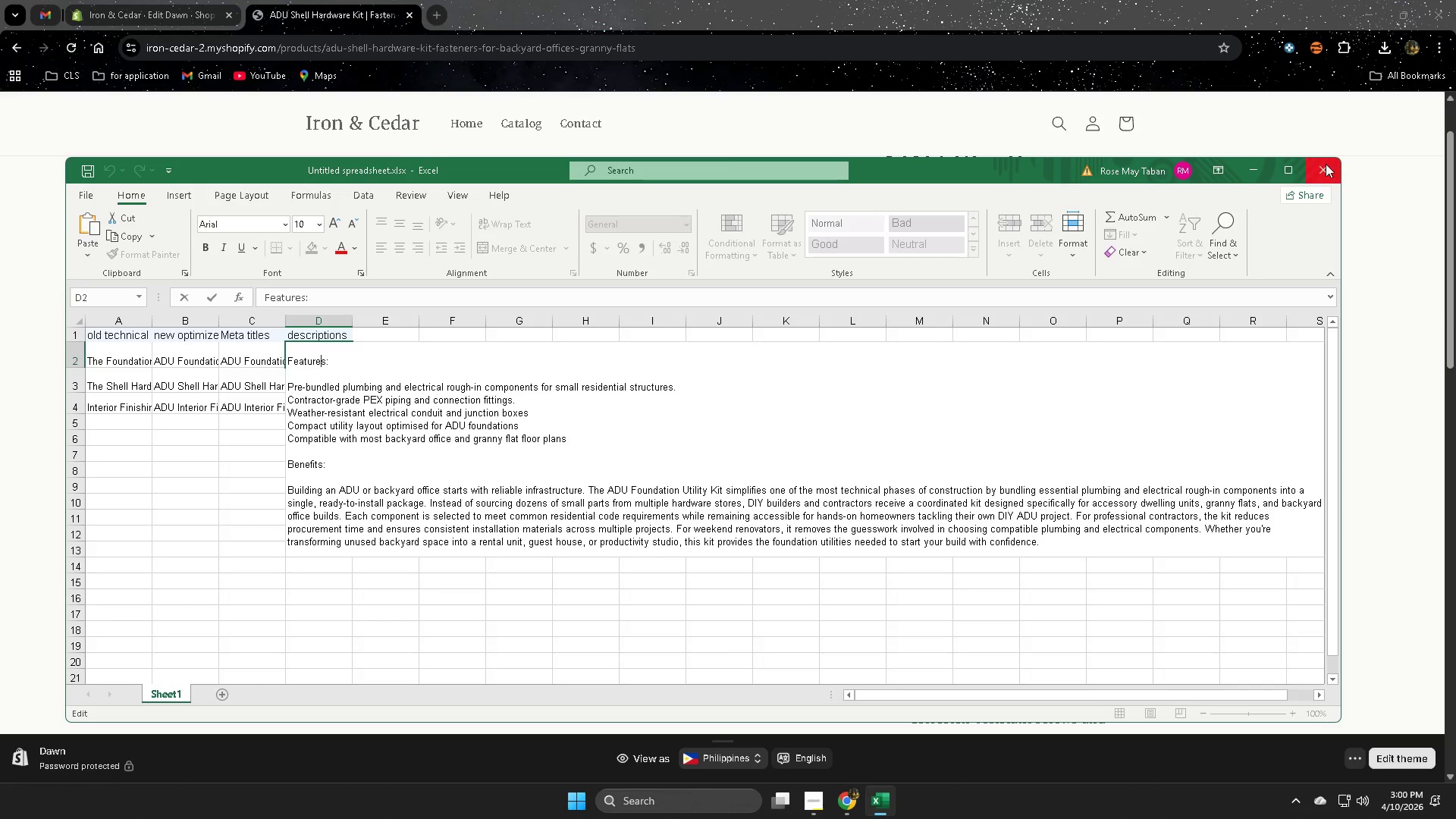 
left_click([1326, 164])
 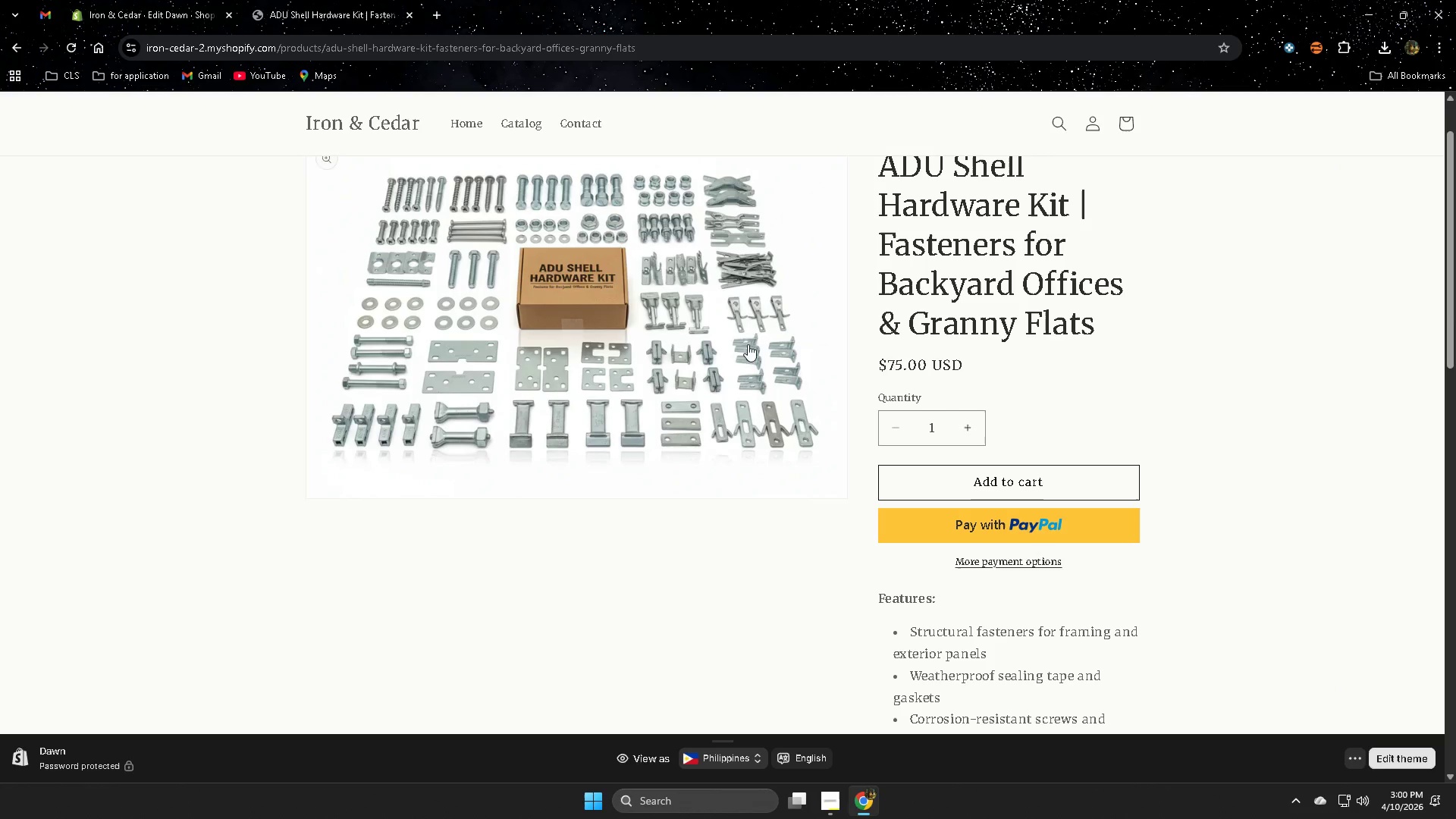 
left_click([233, 0])
 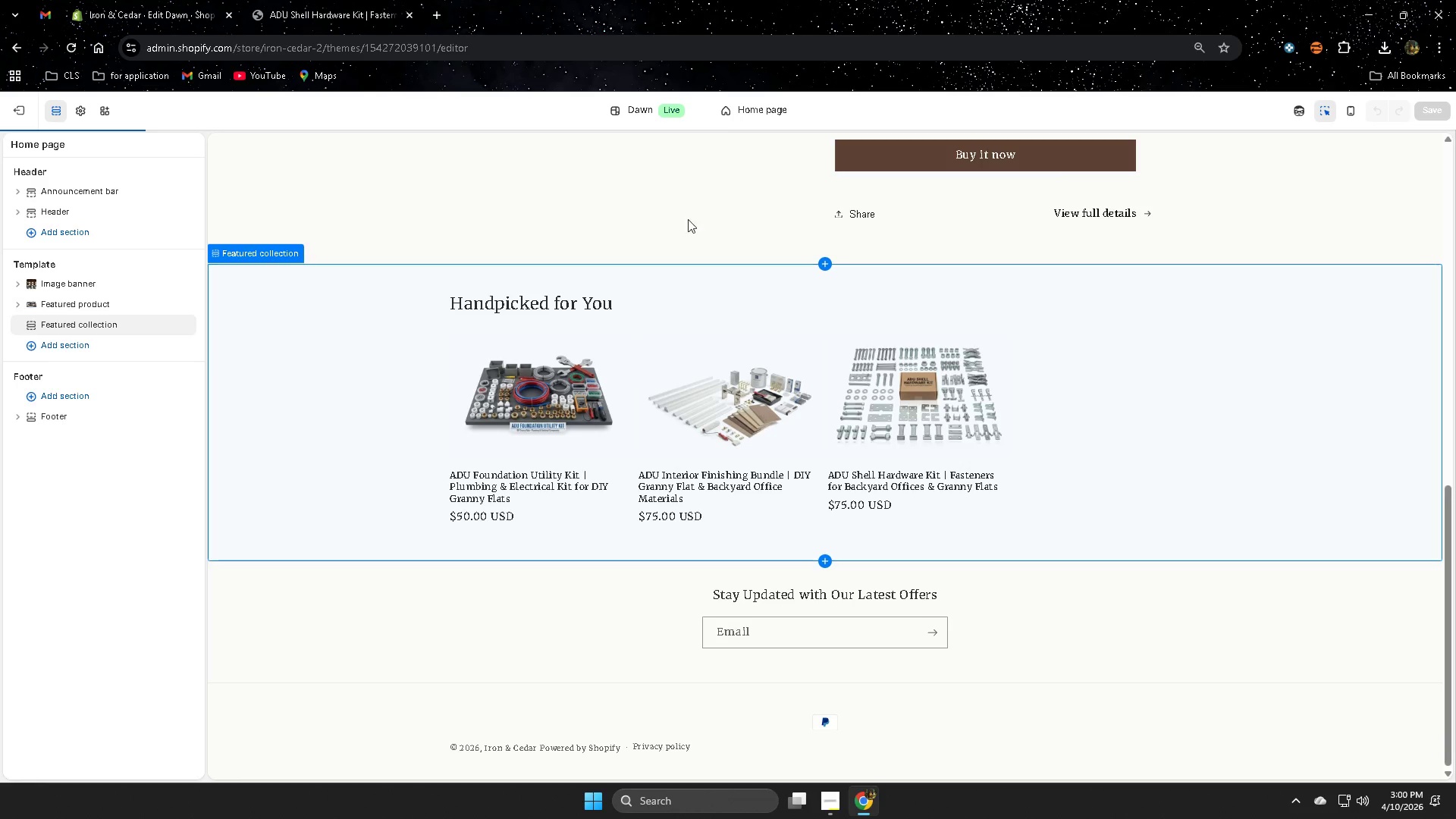 
scroll: coordinate [143, 20], scroll_direction: up, amount: 15.0
 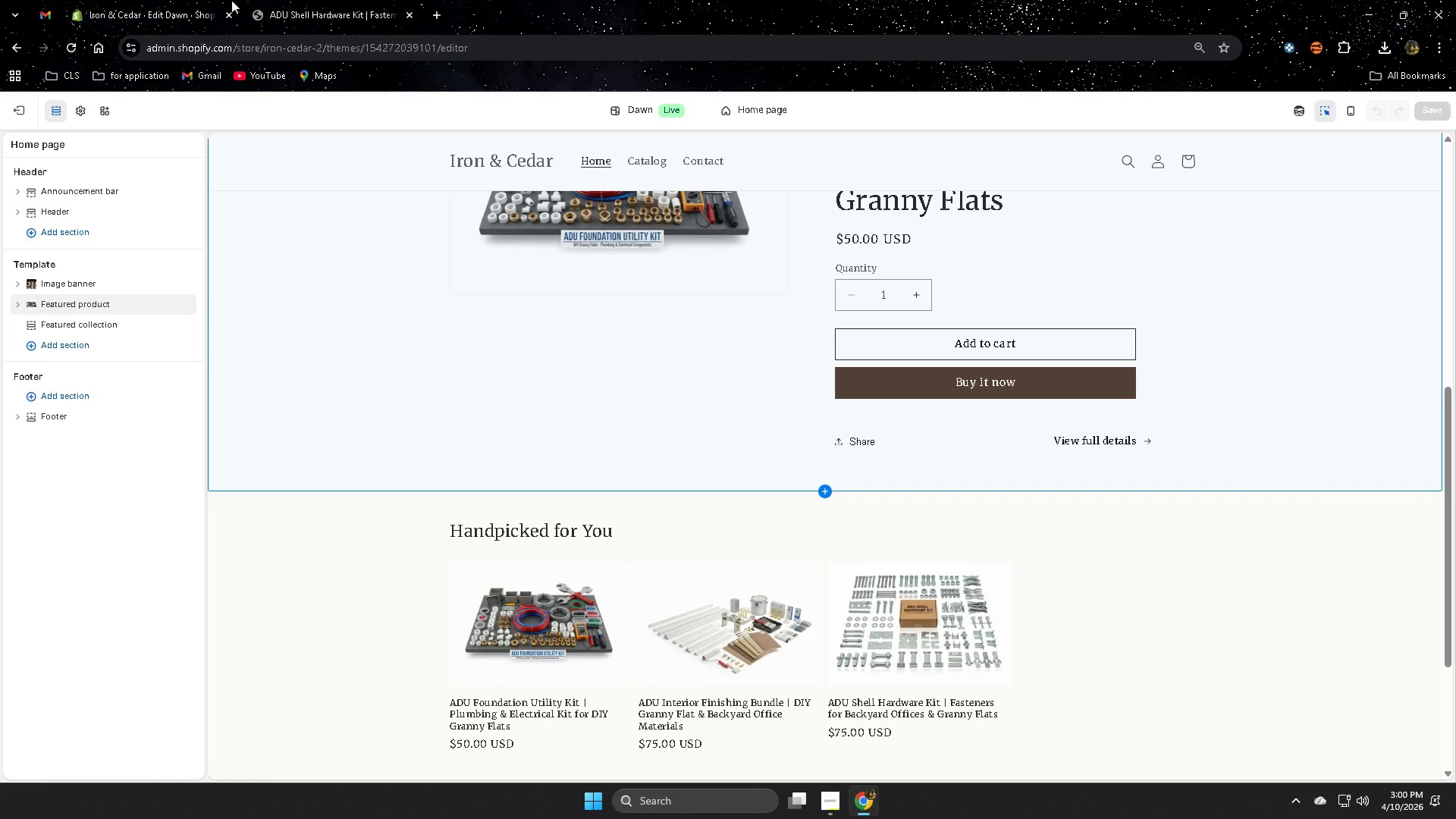 
left_click([312, 1])
 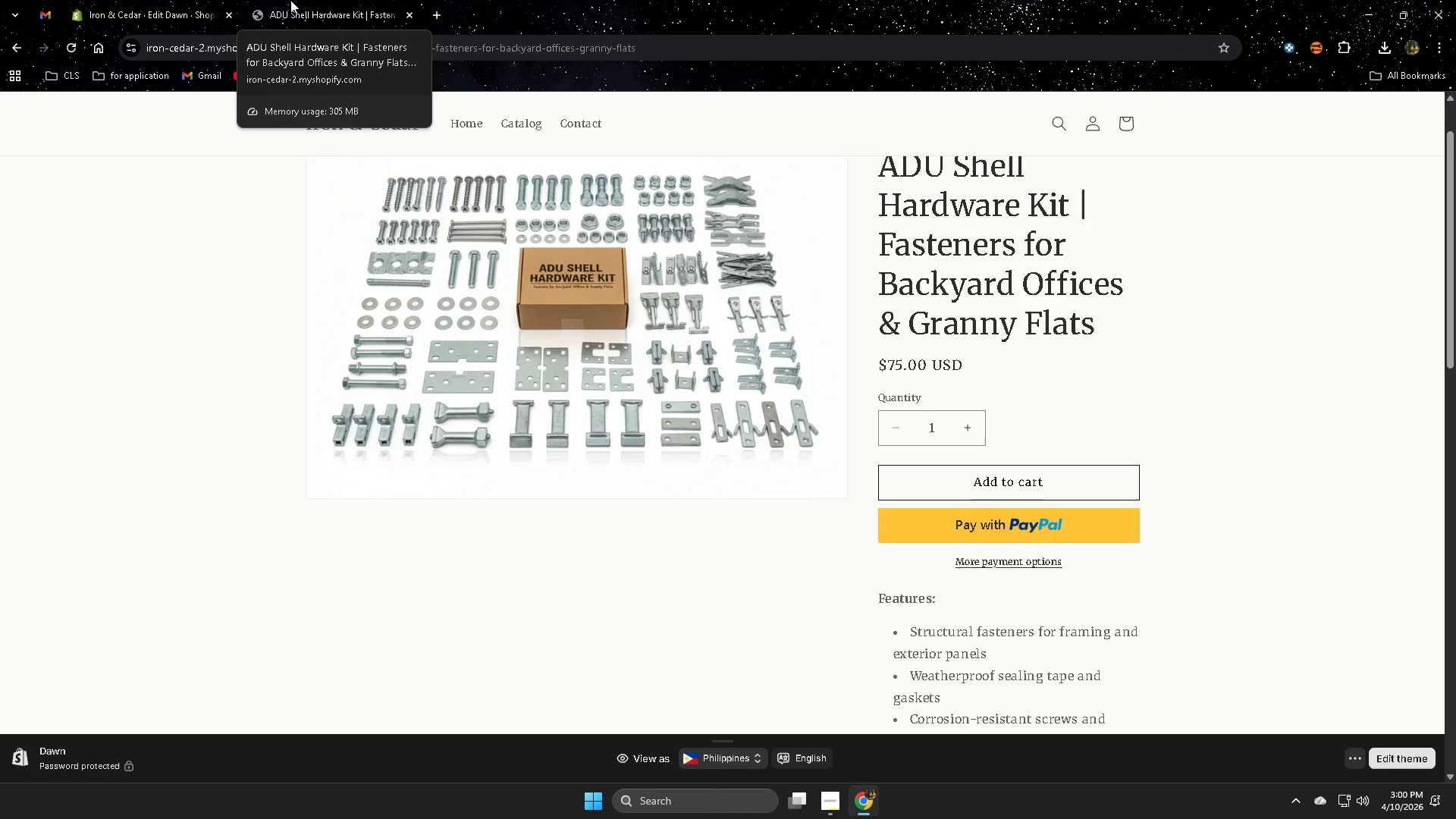 
left_click([169, 6])
 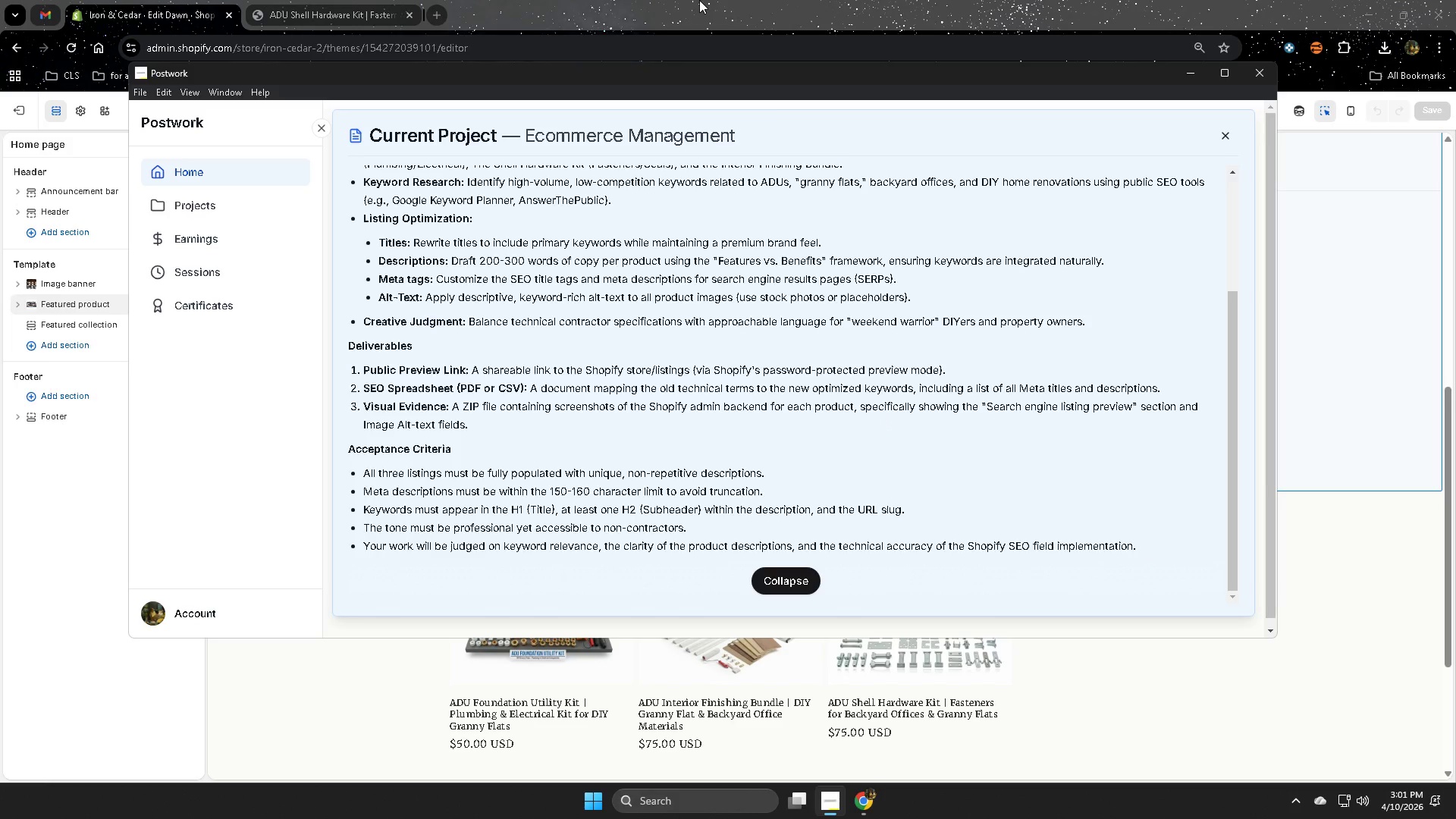 
wait(26.28)
 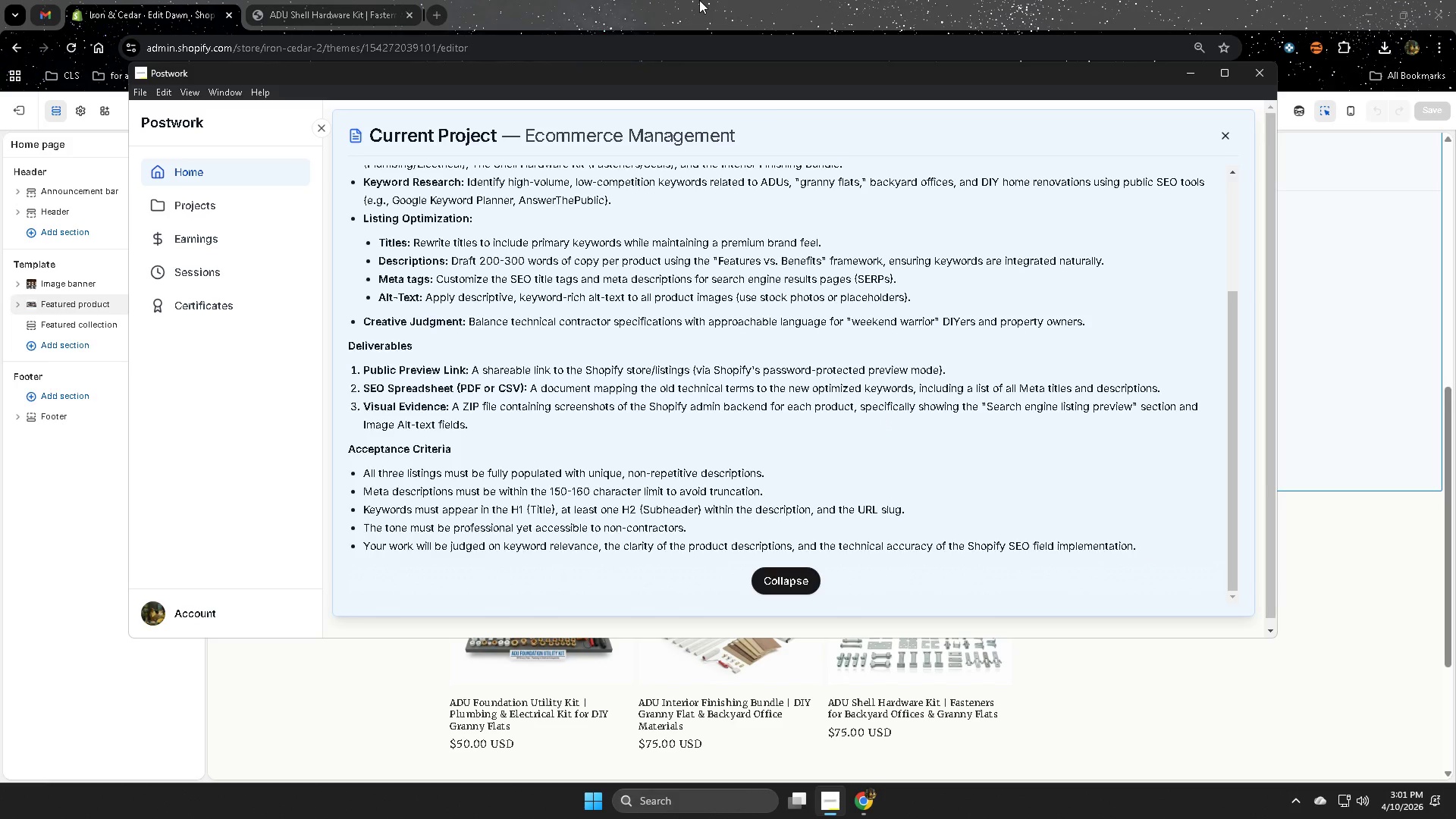 
left_click([17, 112])
 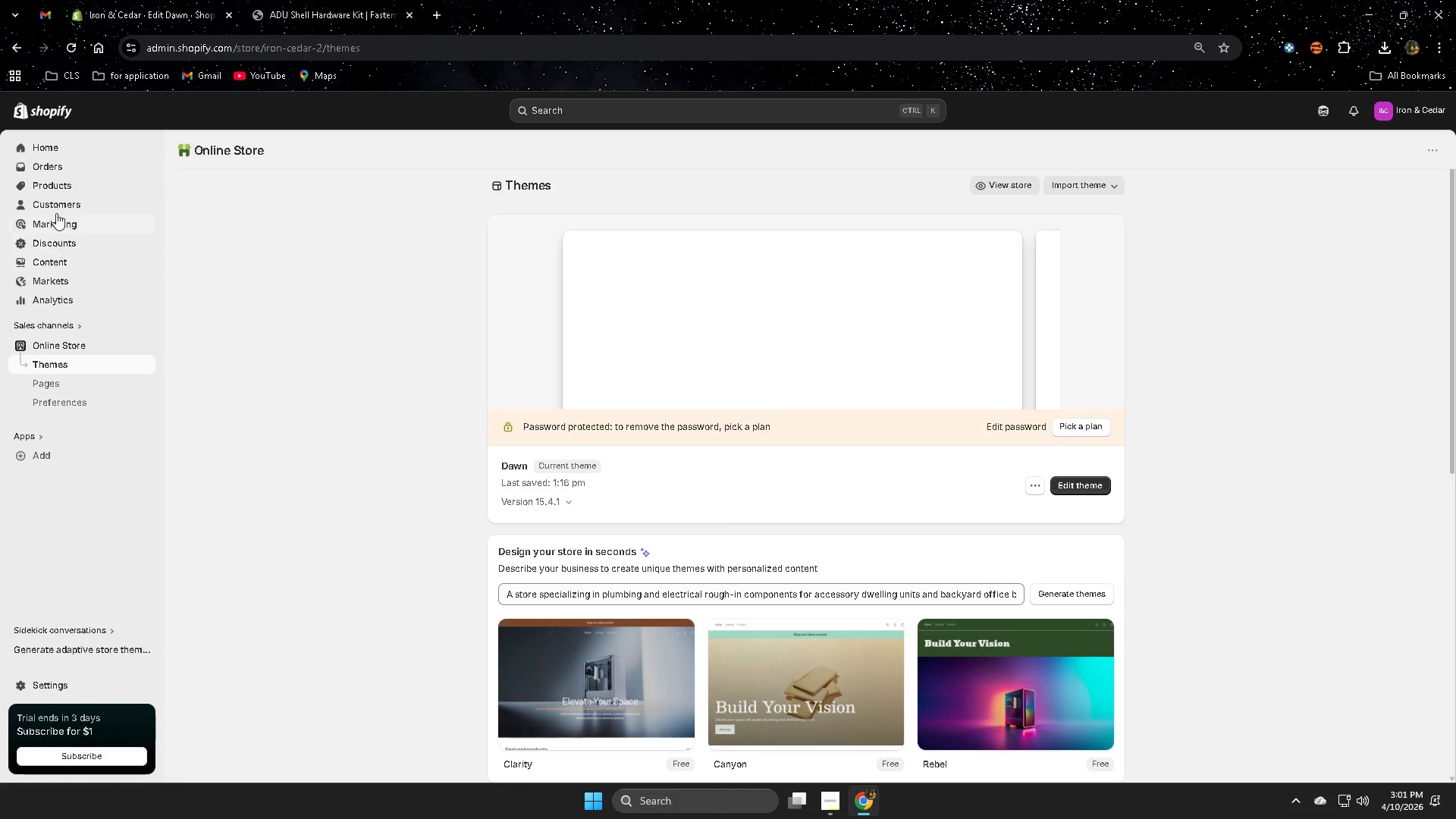 
left_click([54, 187])
 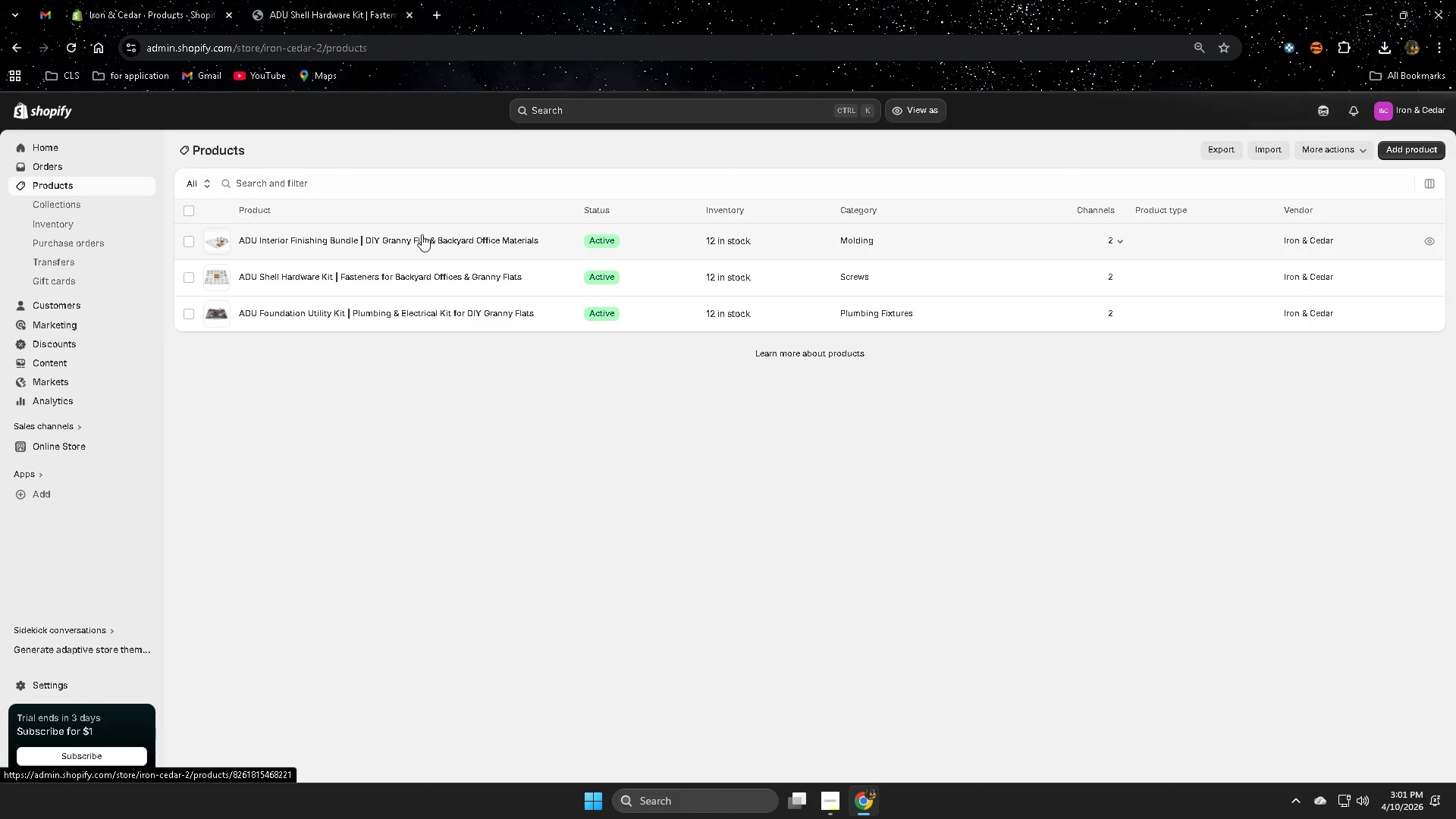 
left_click([558, 318])
 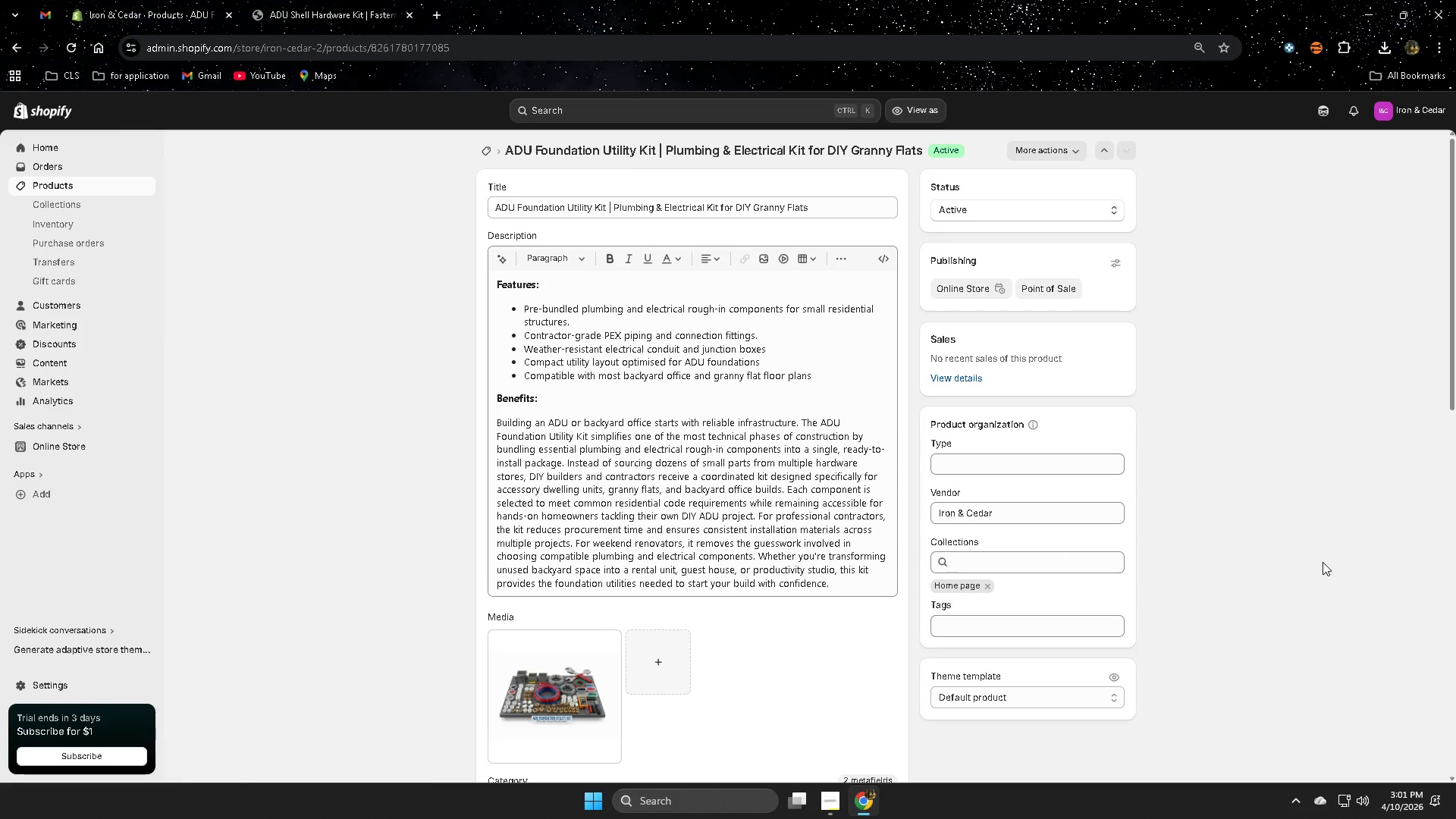 
wait(8.66)
 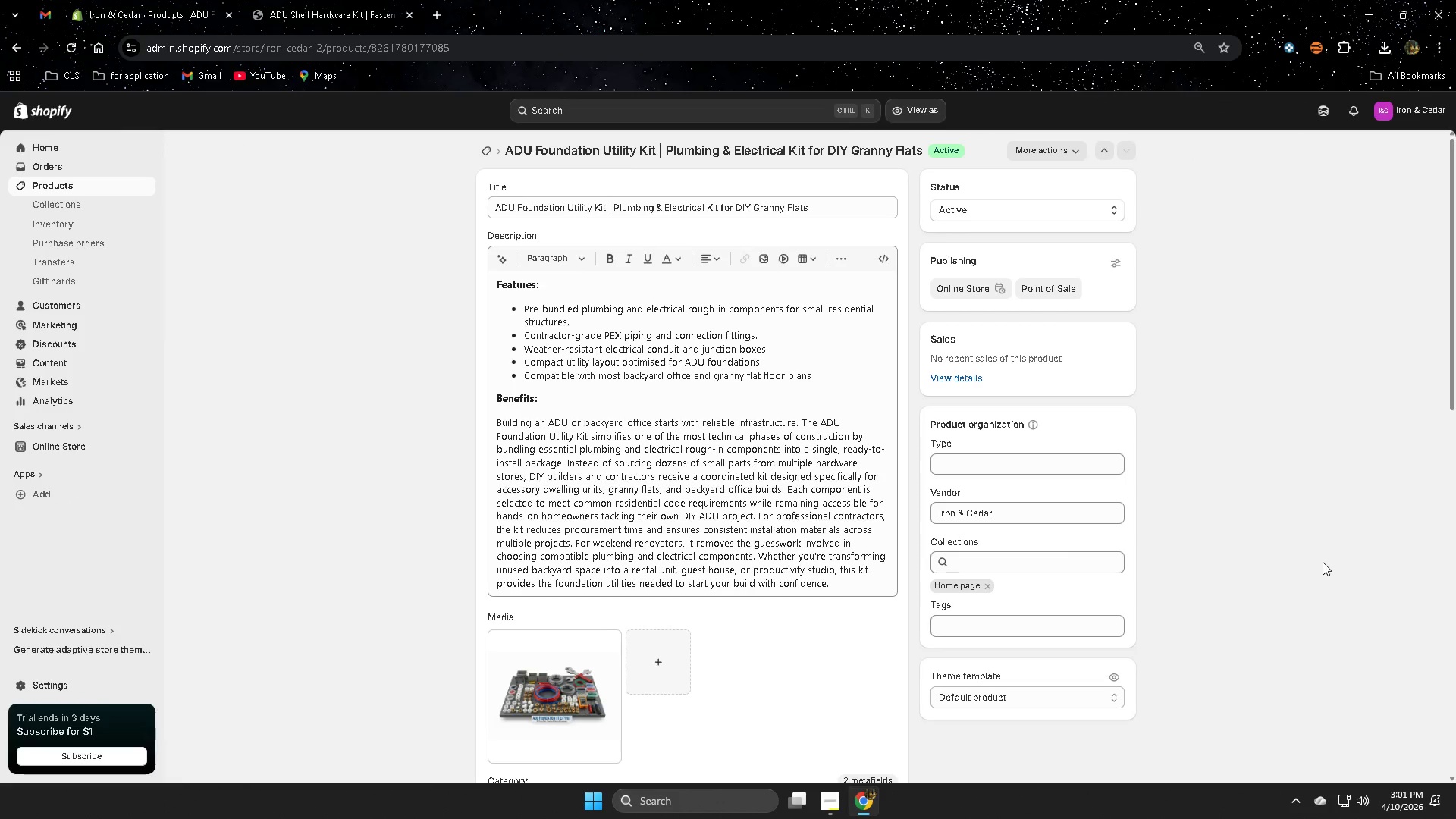 
left_click([711, 818])
 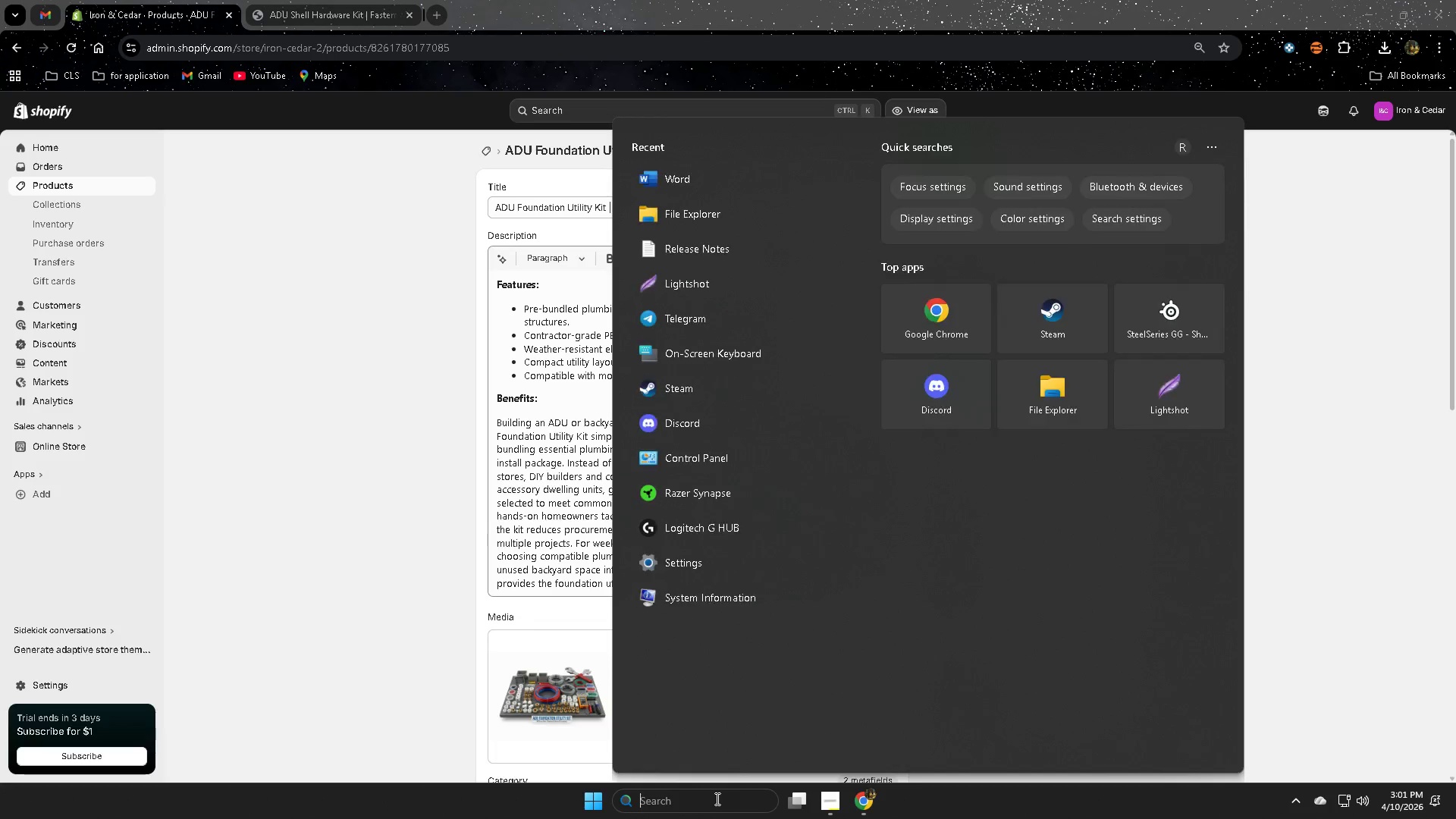 
type(filk)
 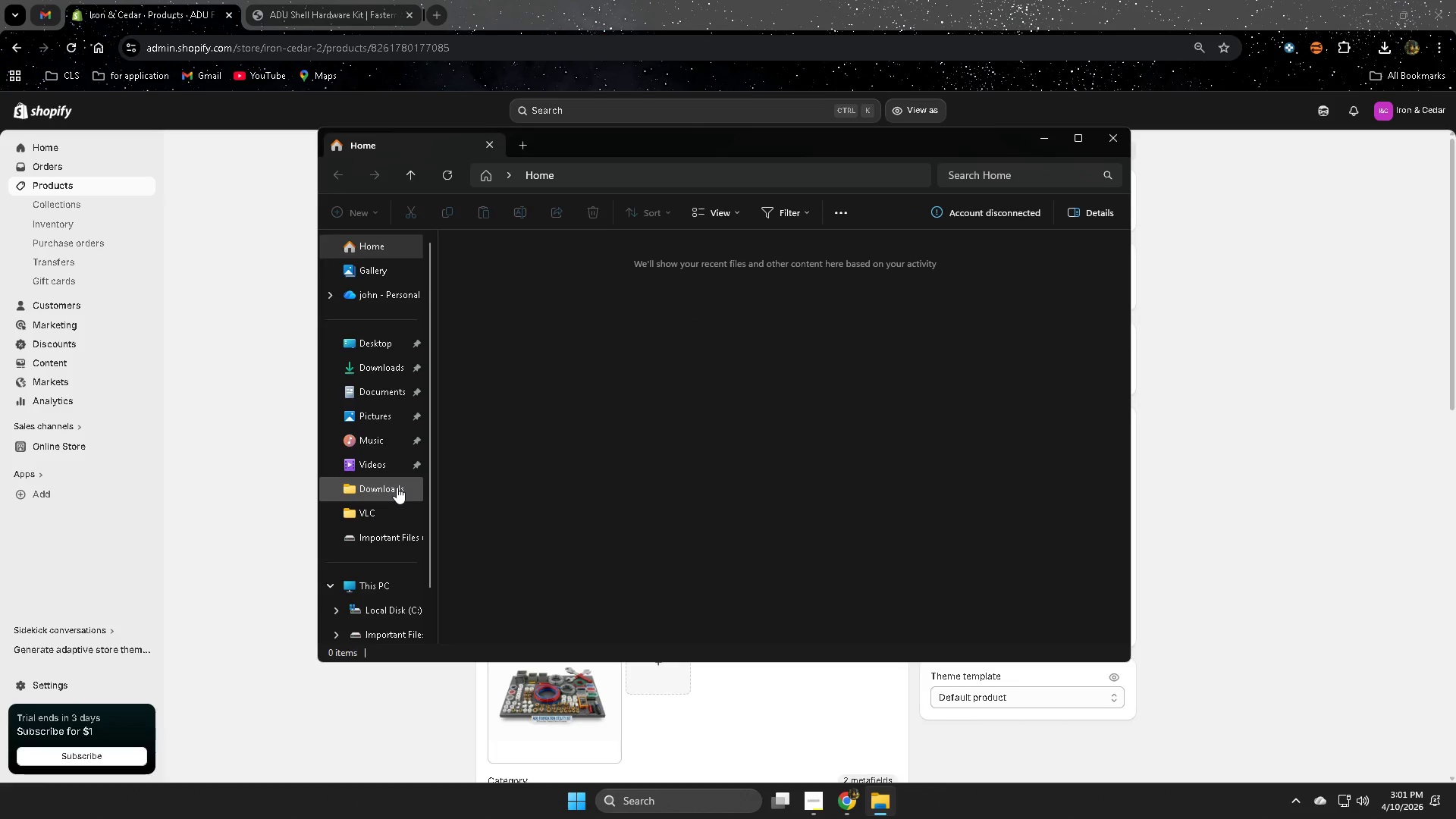 
left_click([384, 541])
 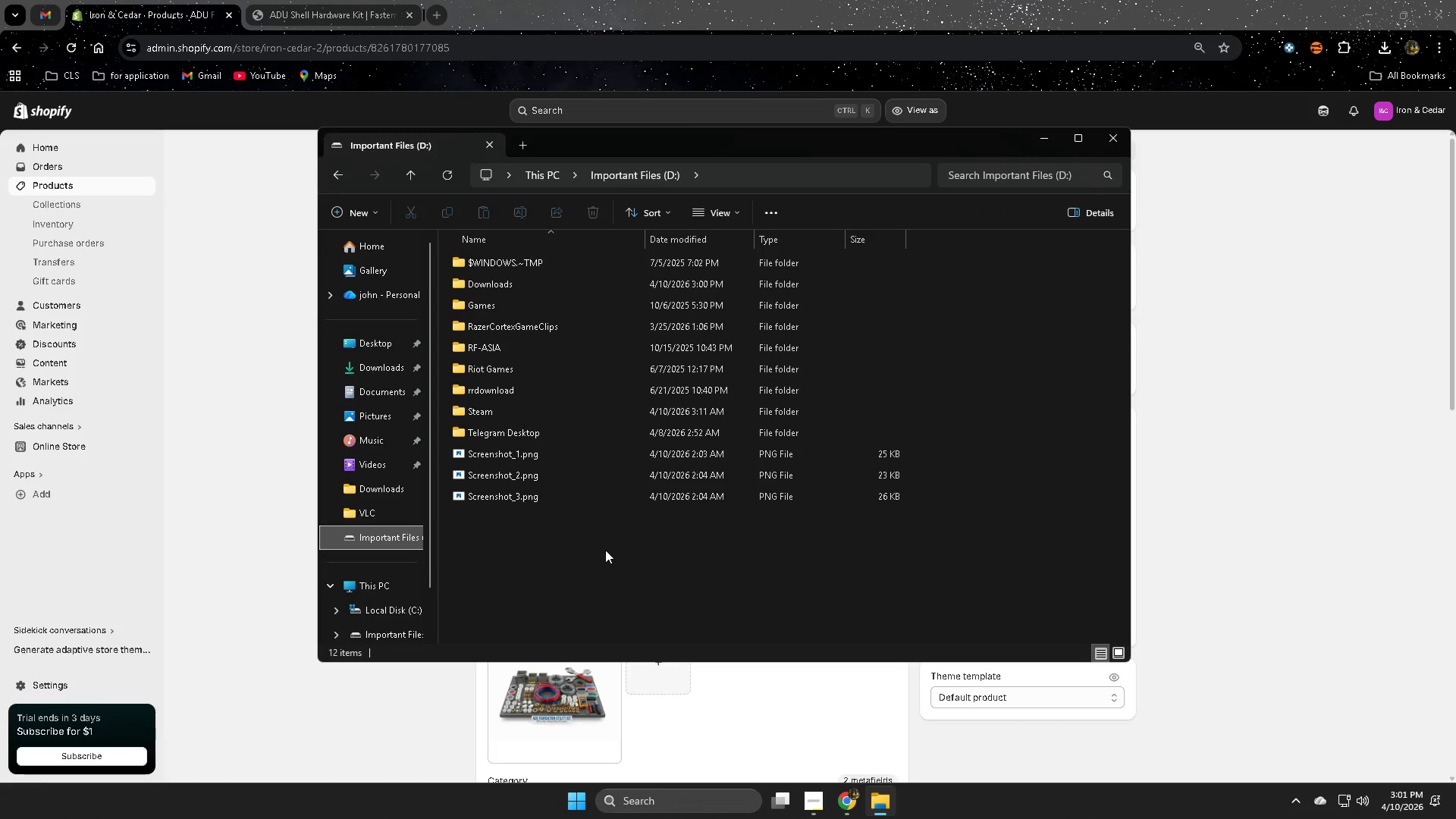 
left_click_drag(start_coordinate=[606, 553], to_coordinate=[519, 460])
 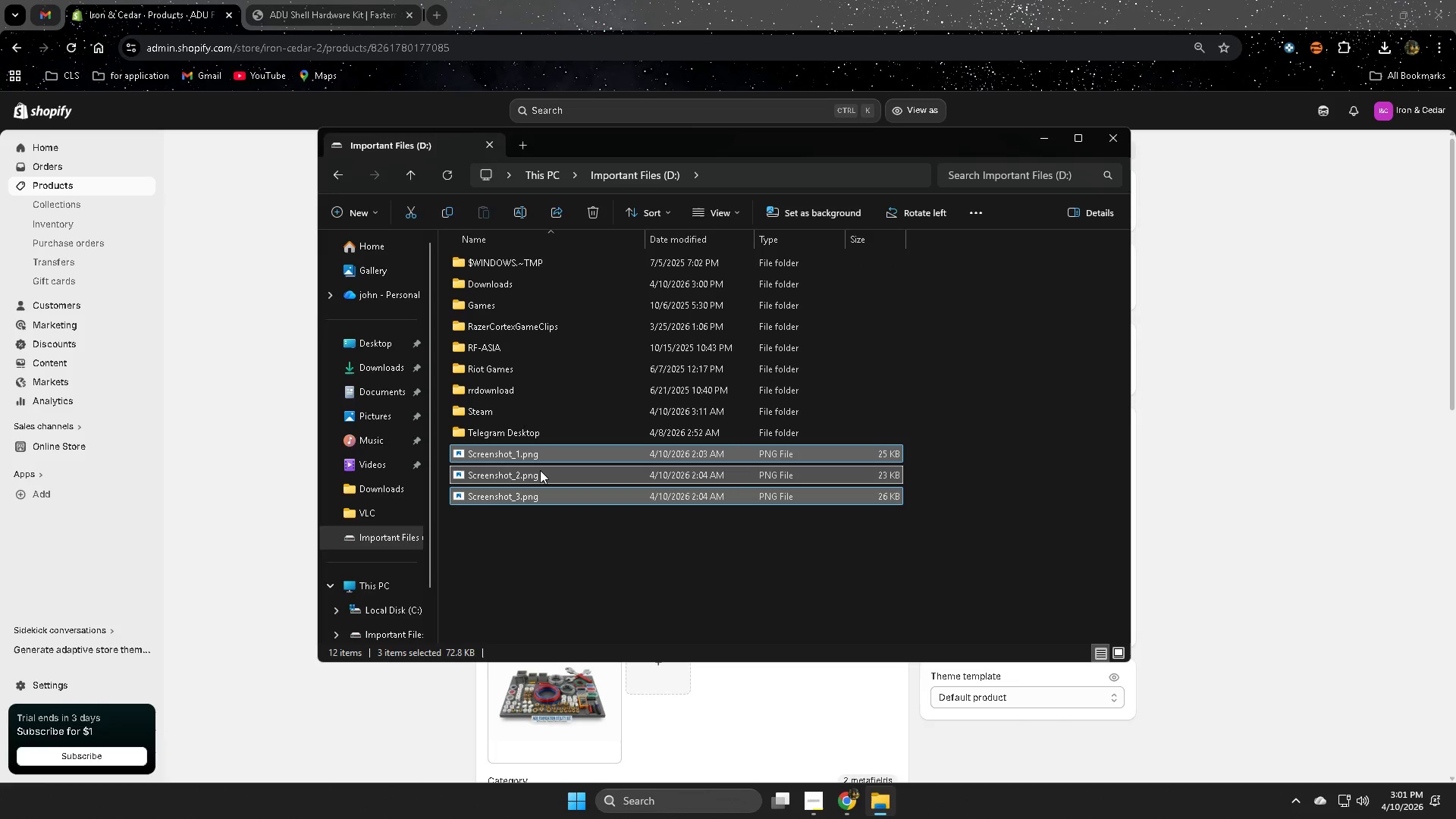 
key(Delete)
 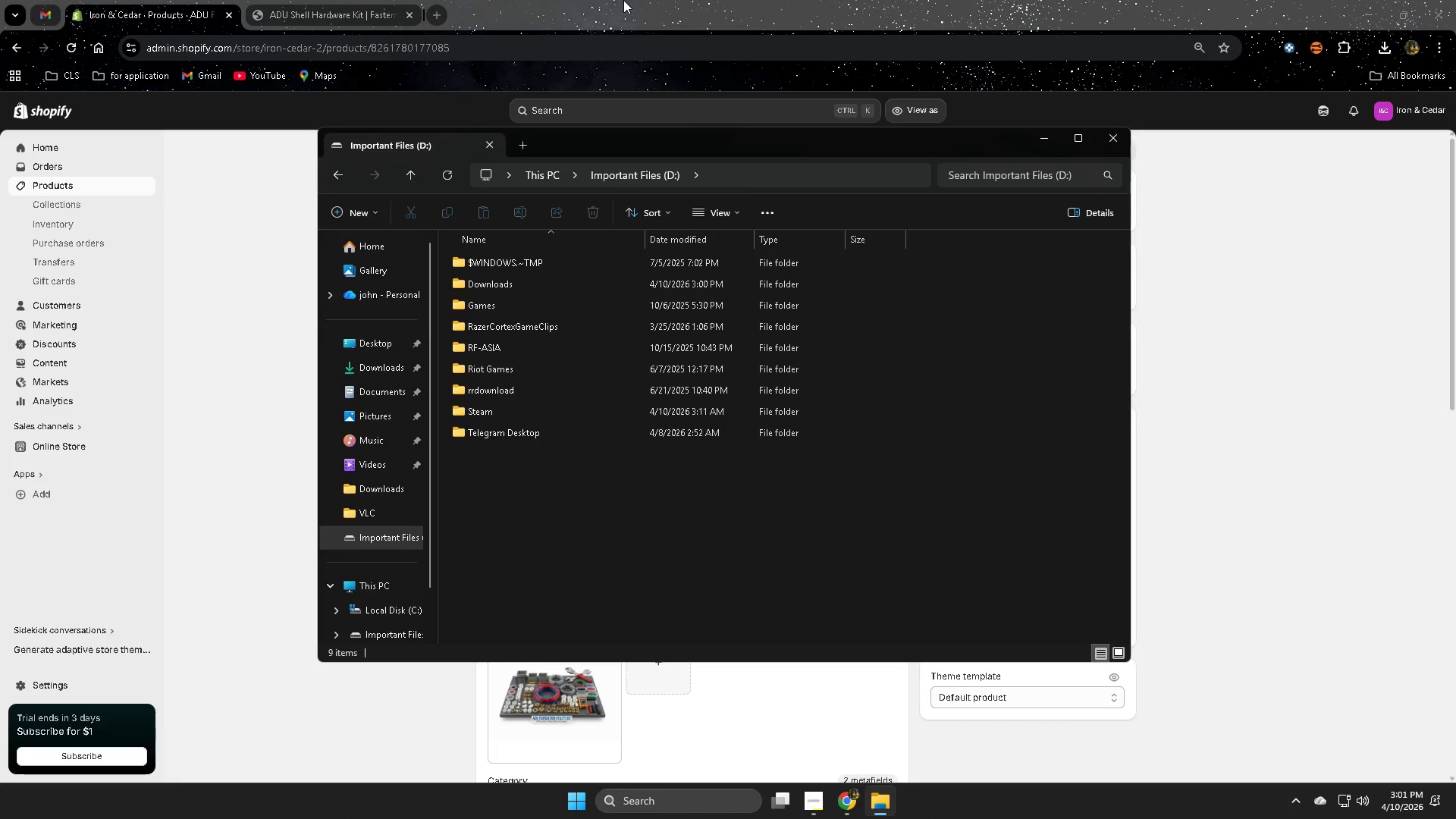 
left_click([624, 0])
 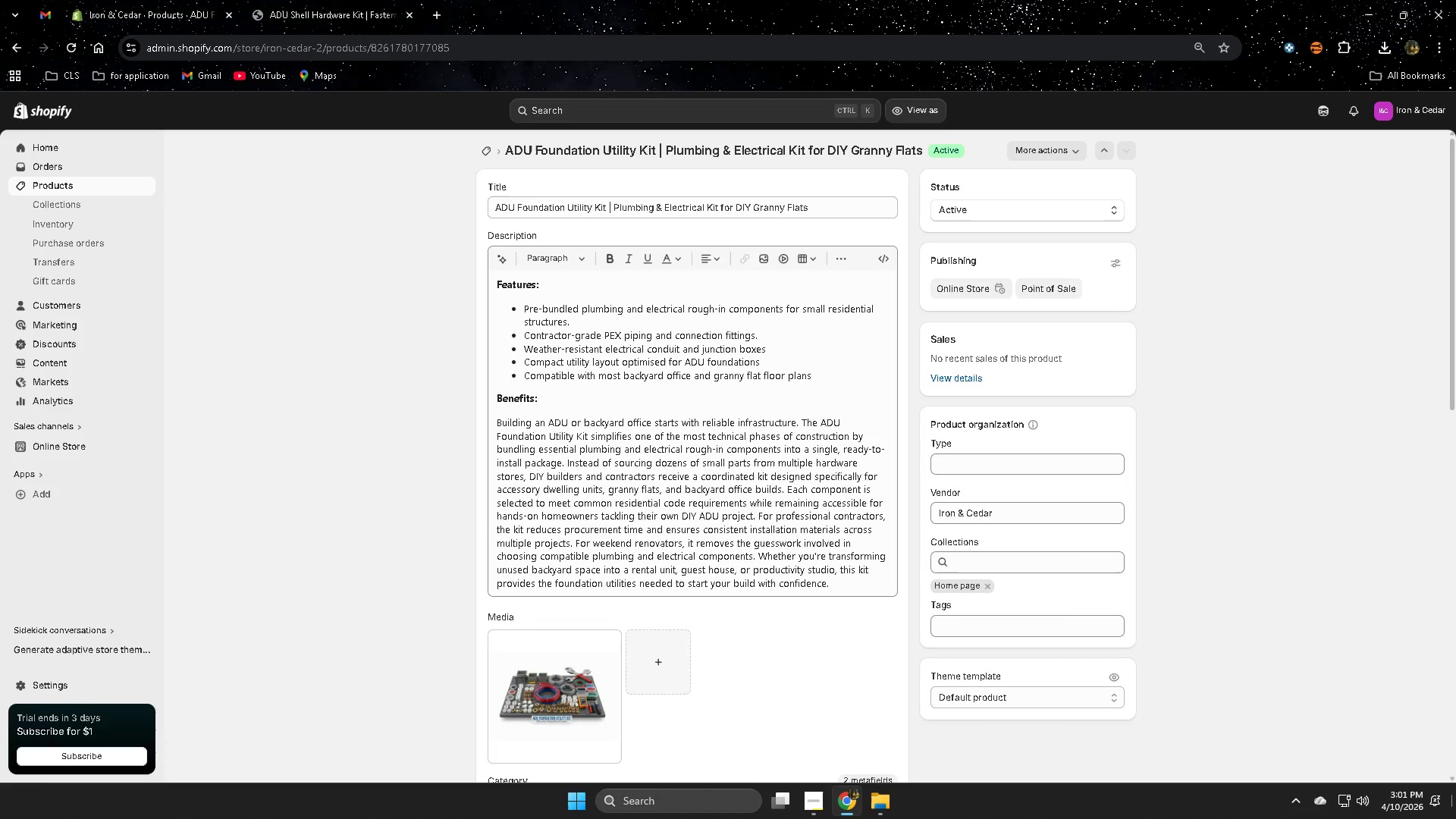 
left_click([1285, 804])
 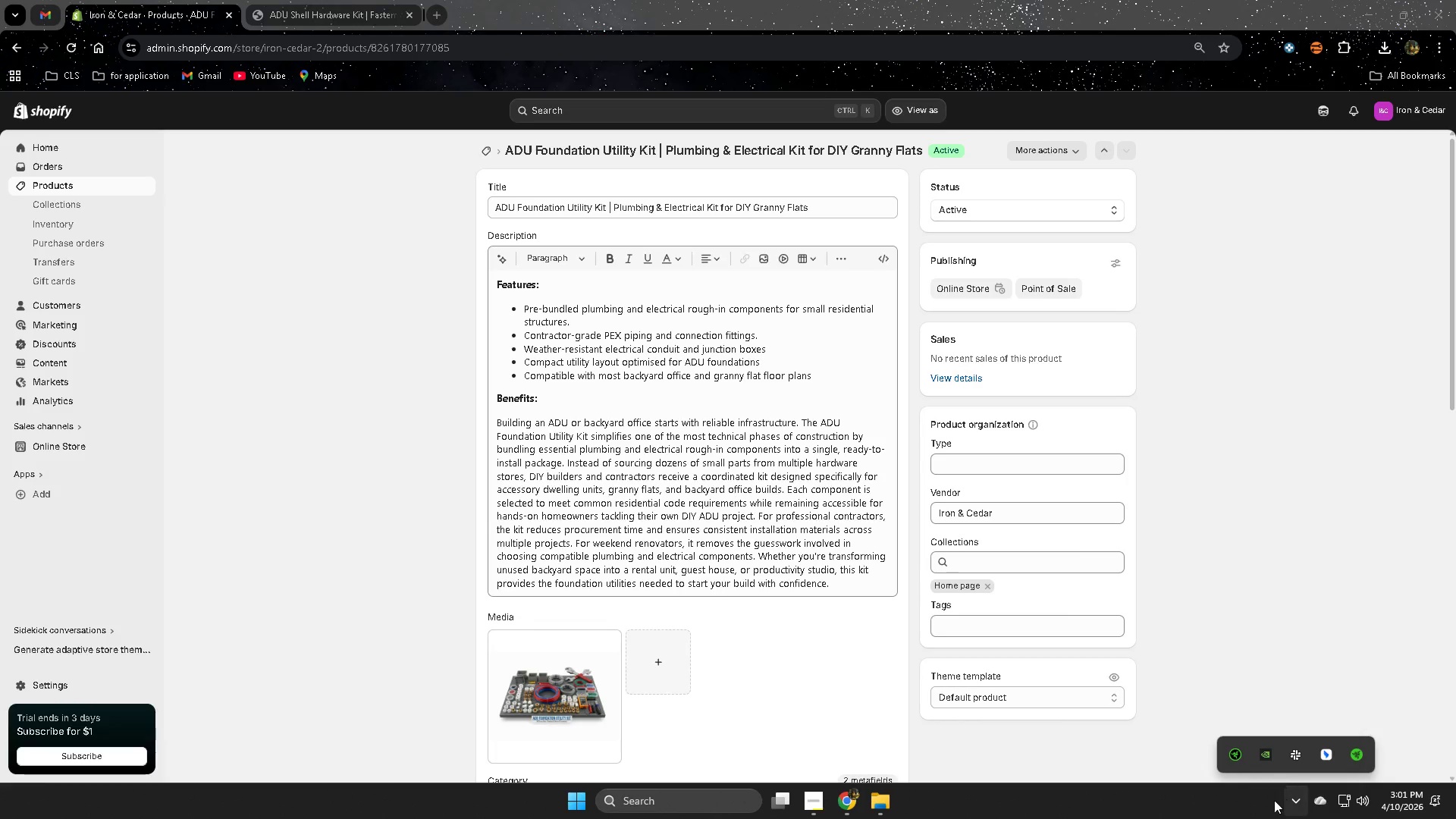 
left_click([1175, 817])
 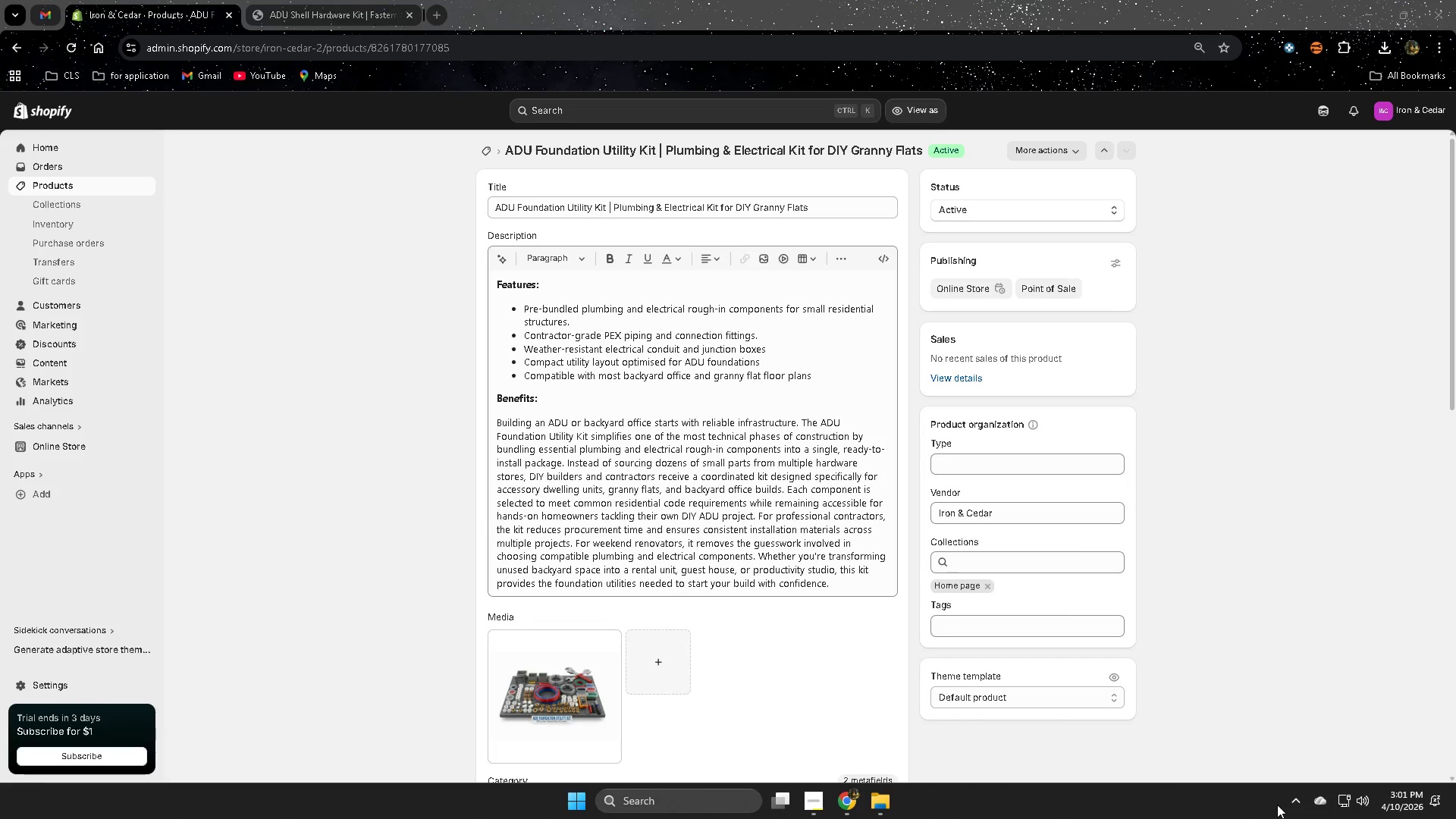 
left_click([1294, 801])
 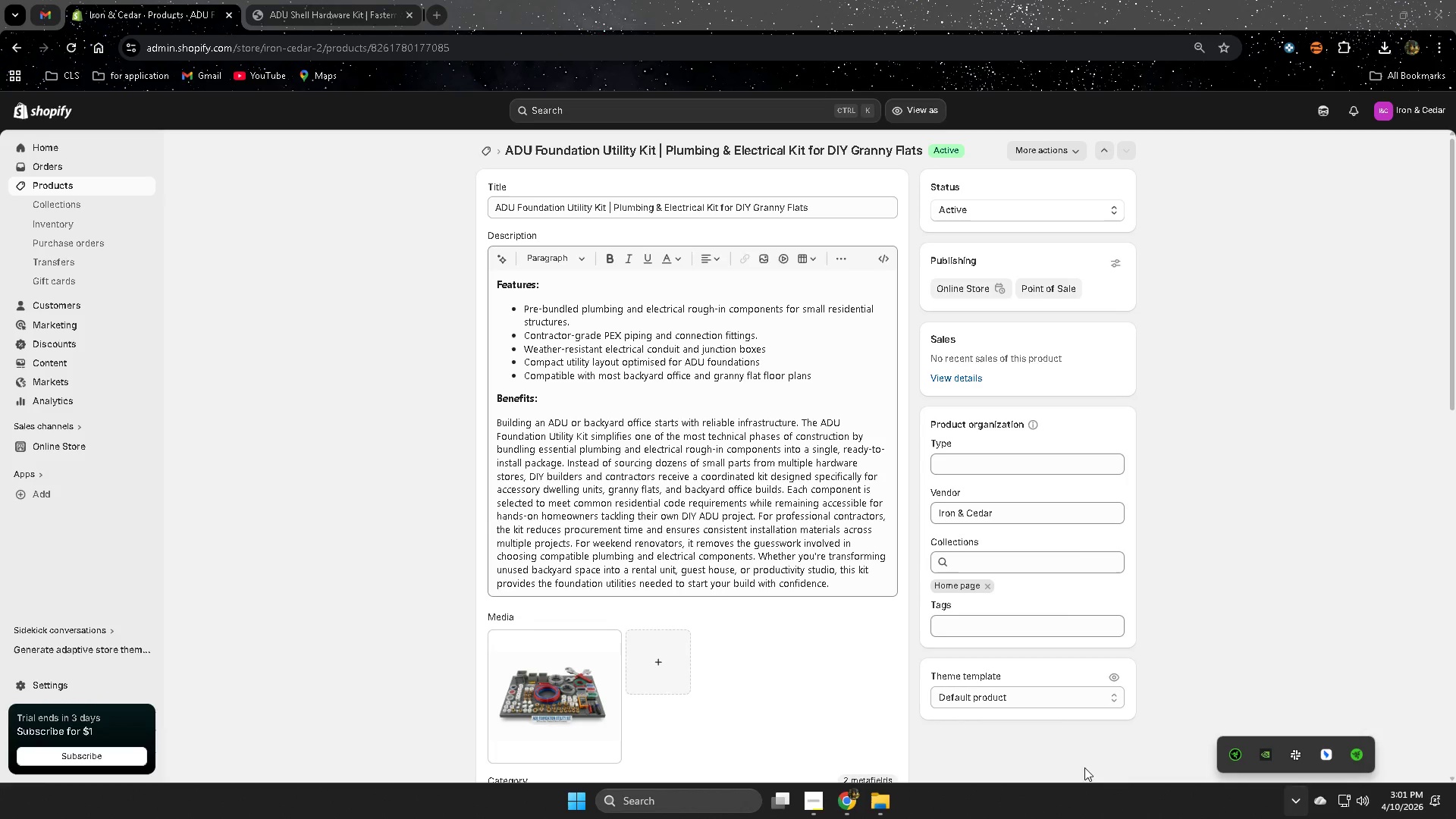 
left_click([681, 799])
 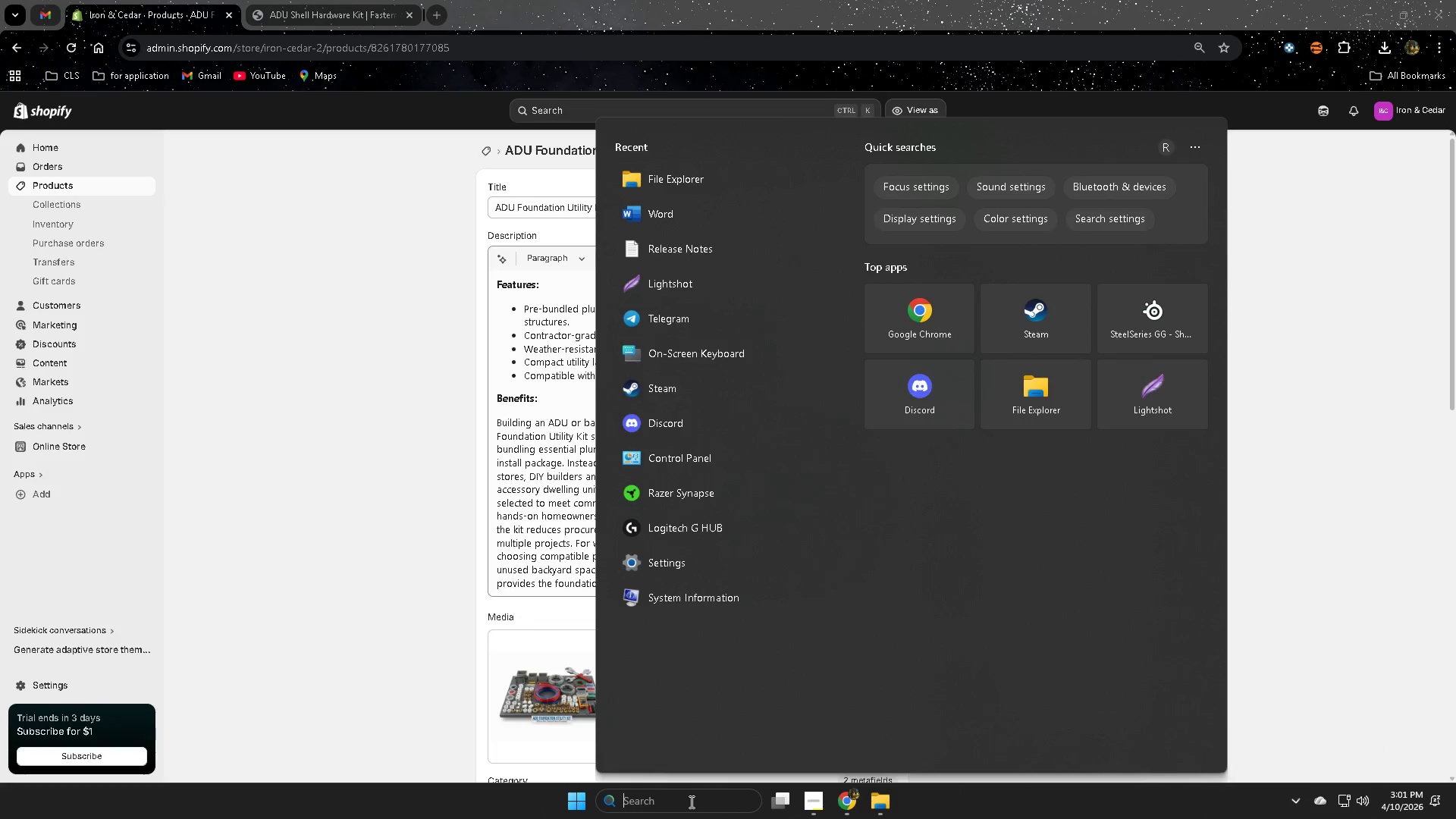 
type(li)
 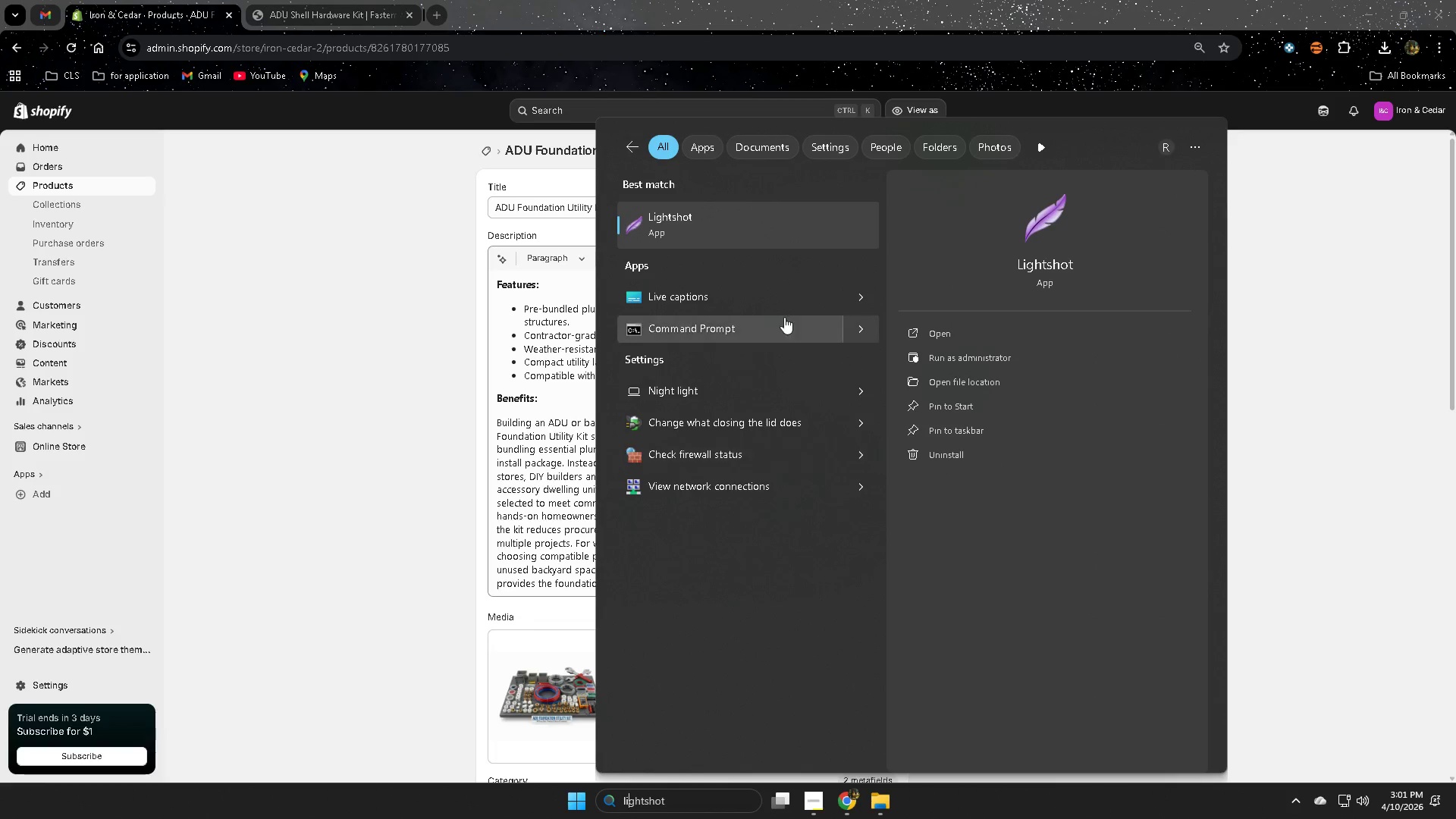 
left_click([731, 224])
 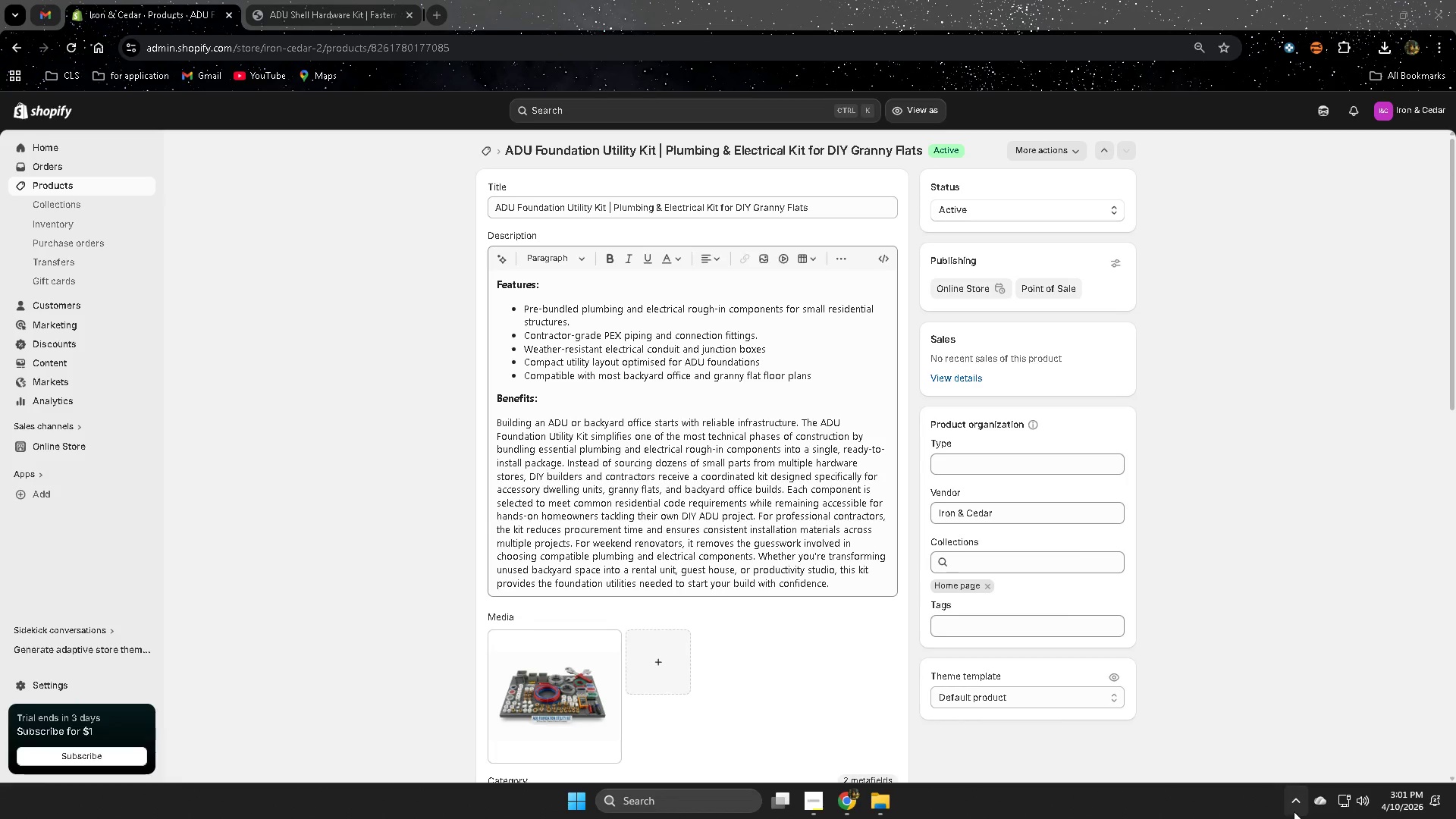 
left_click([1360, 730])
 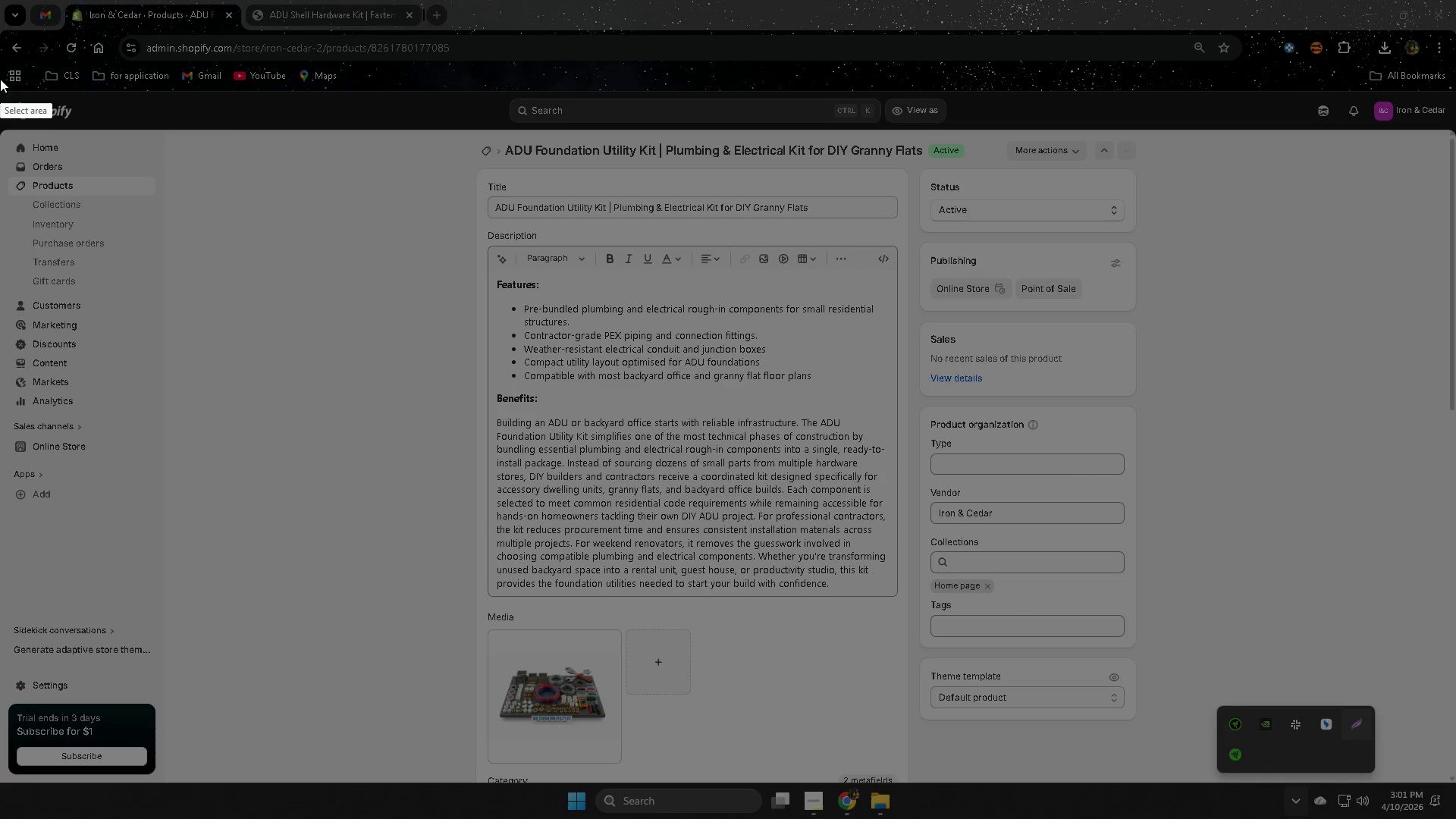 
left_click_drag(start_coordinate=[2, 90], to_coordinate=[1200, 783])
 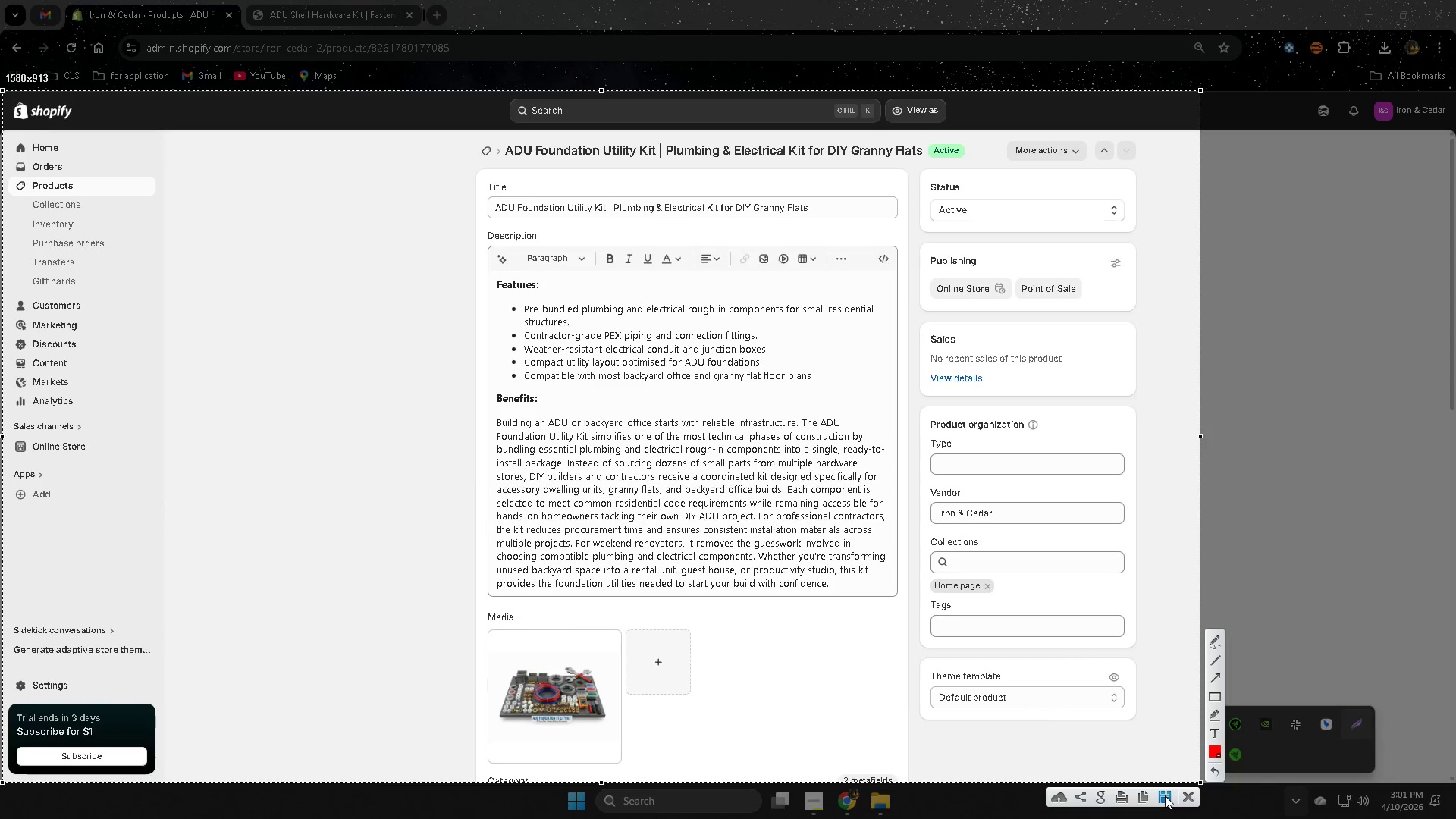 
left_click([1165, 795])
 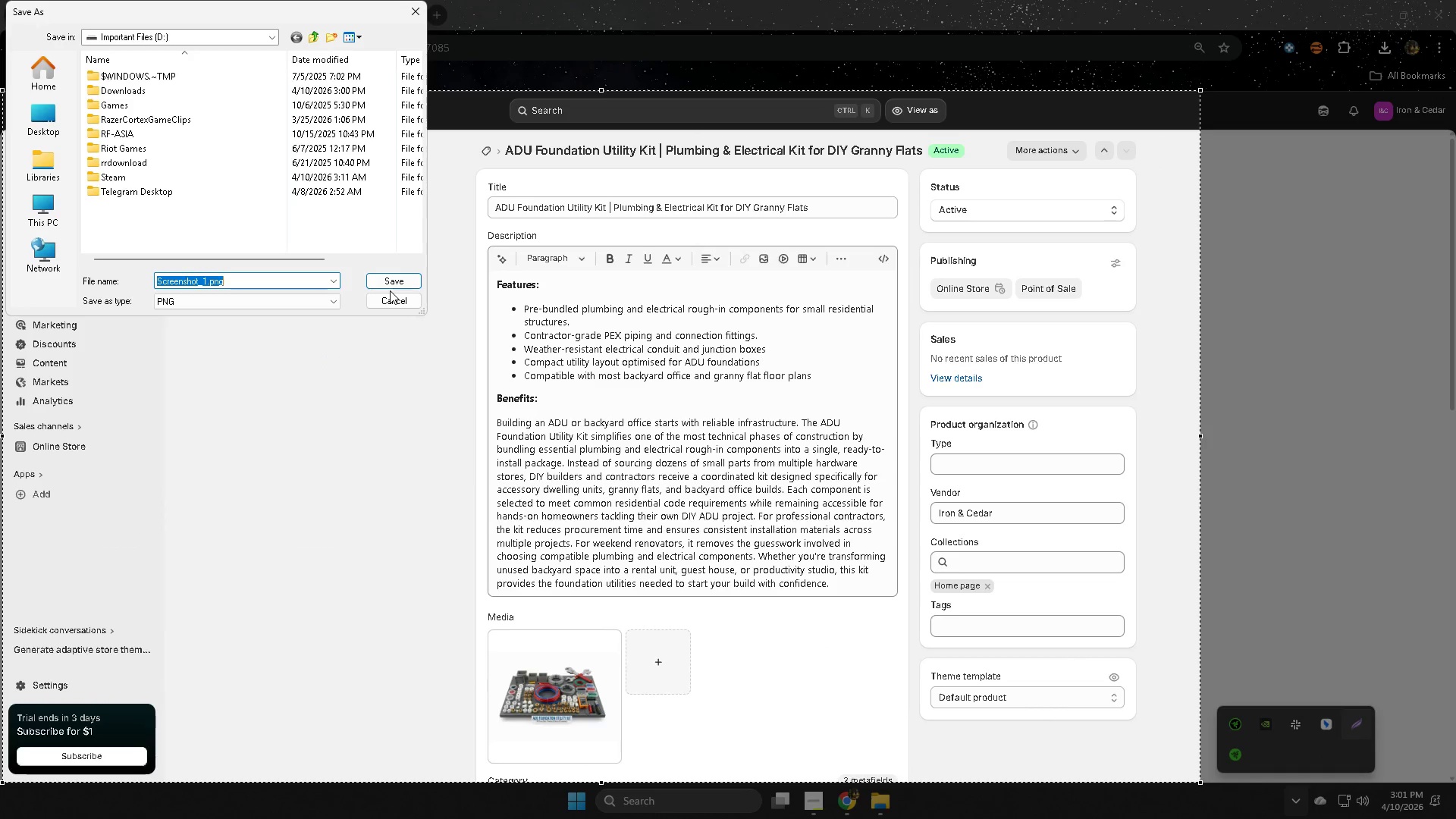 
left_click([391, 281])
 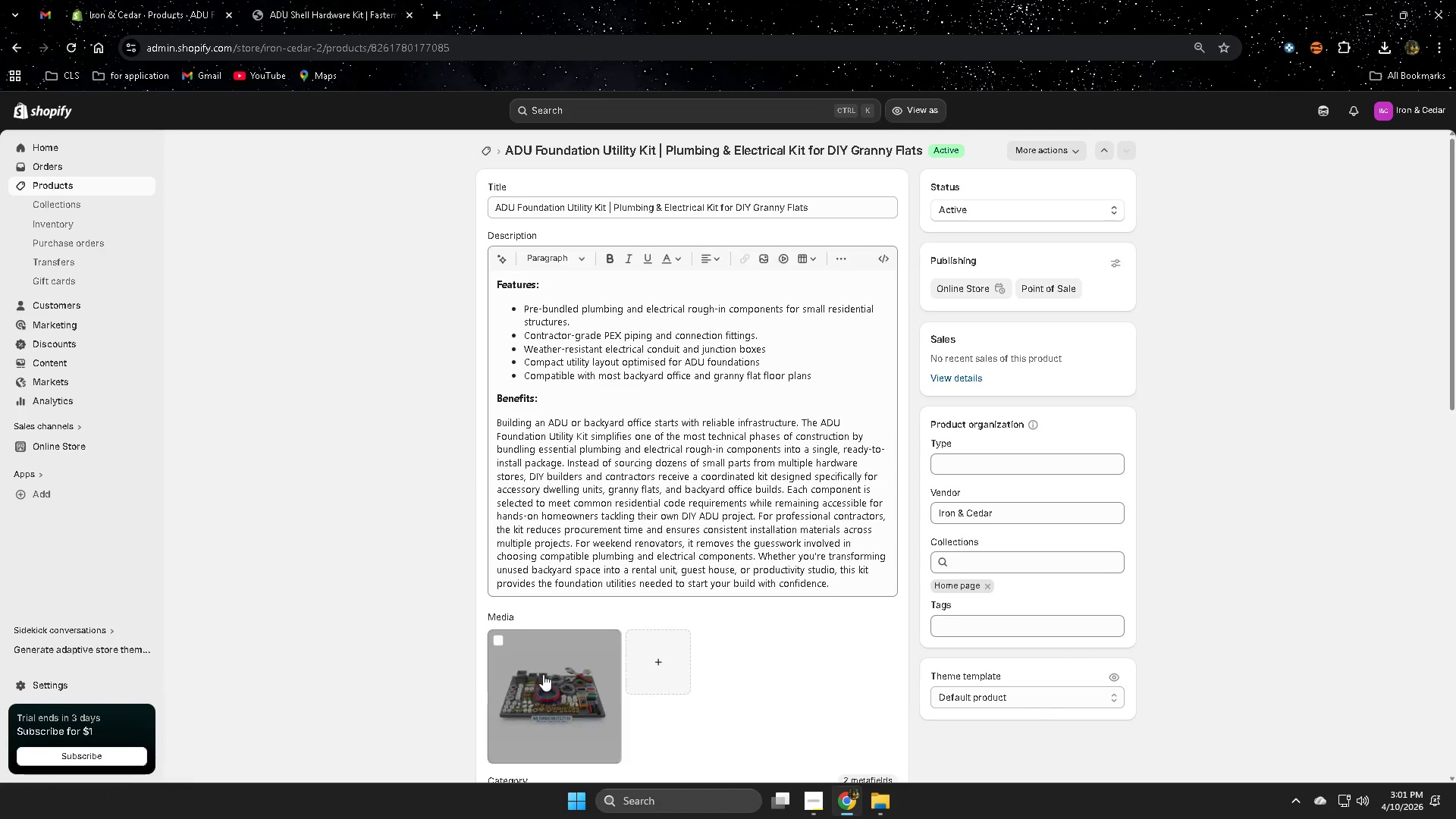 
left_click([550, 686])
 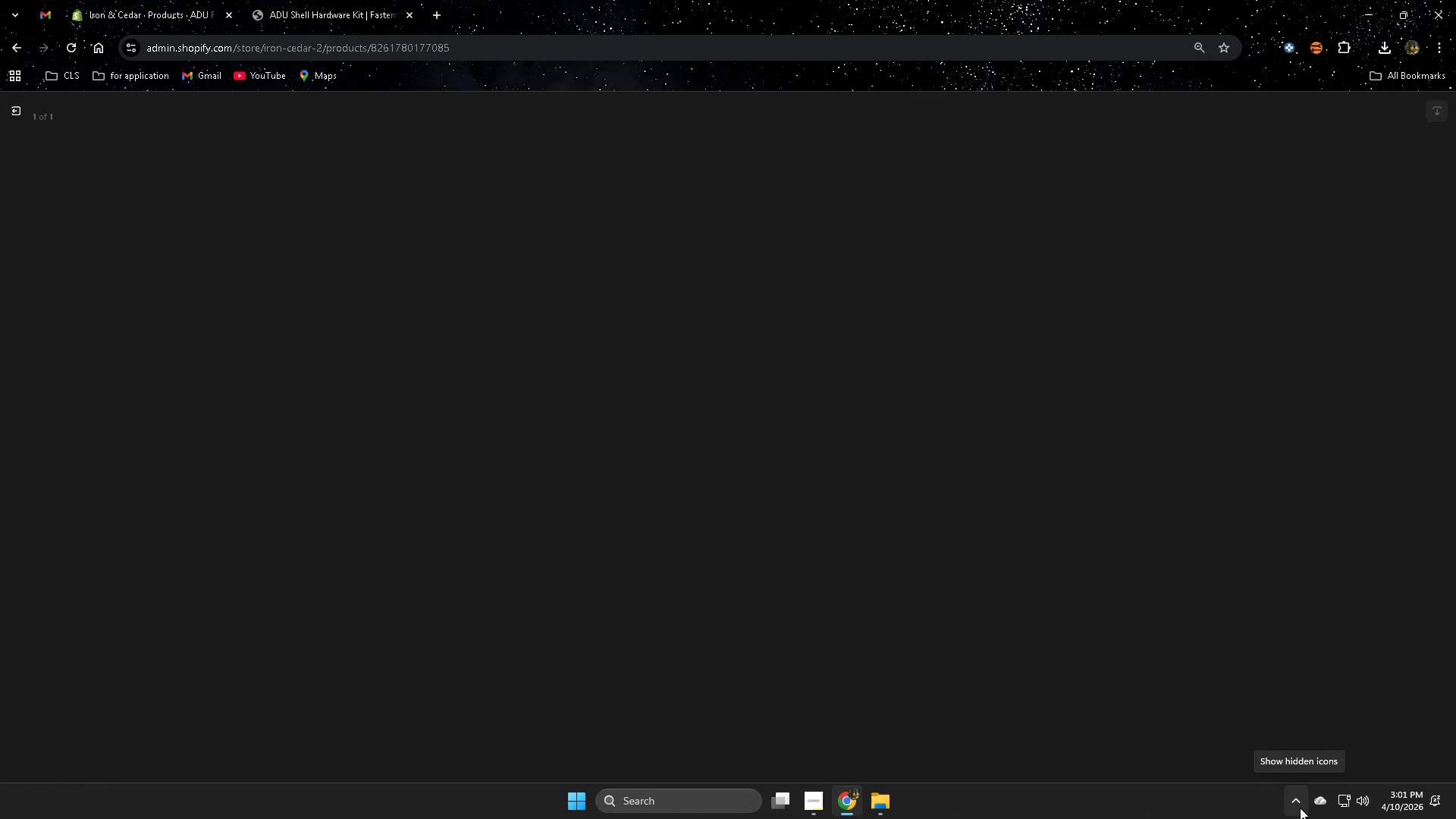 
left_click([1293, 805])
 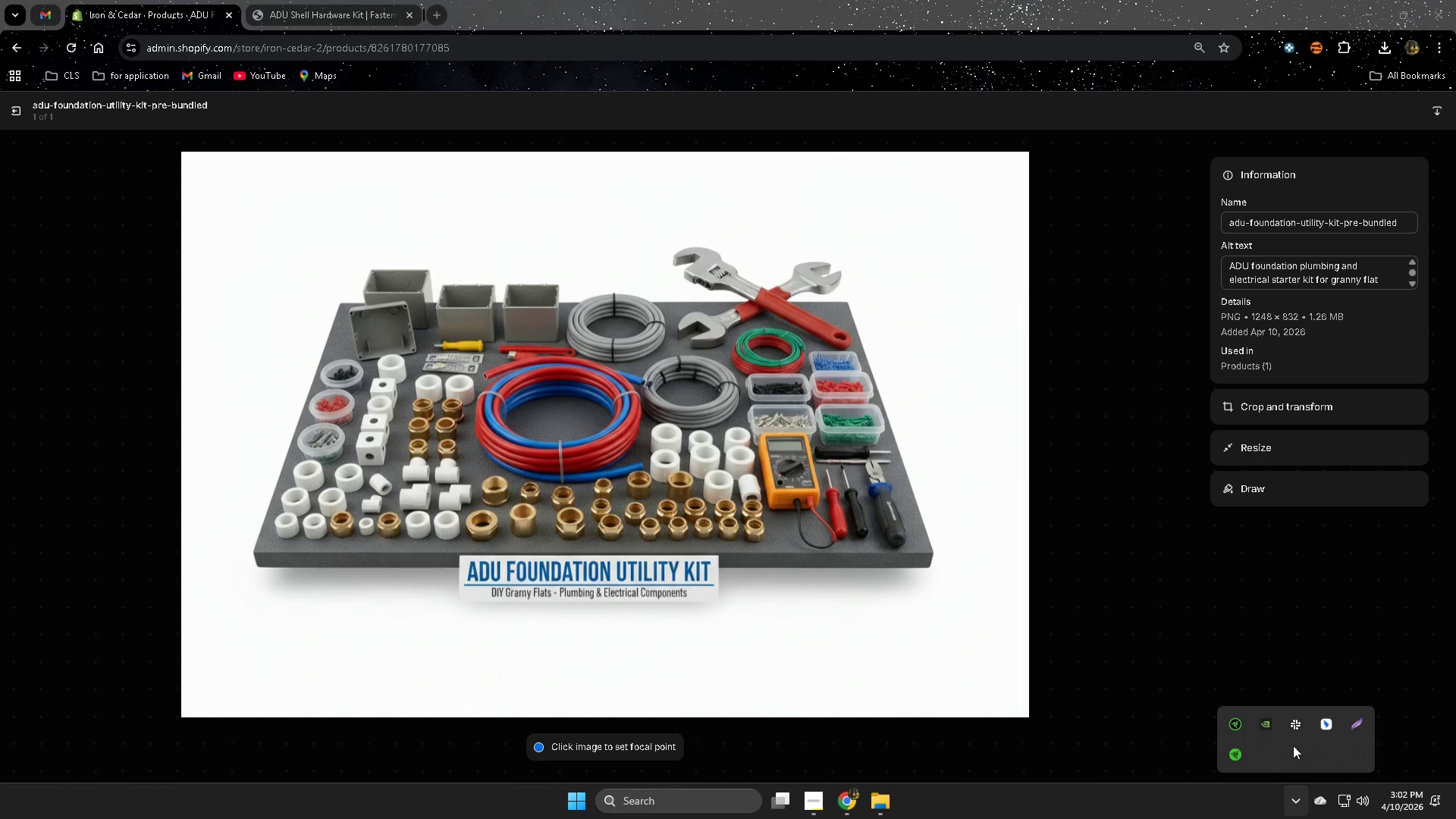 
left_click([1360, 733])
 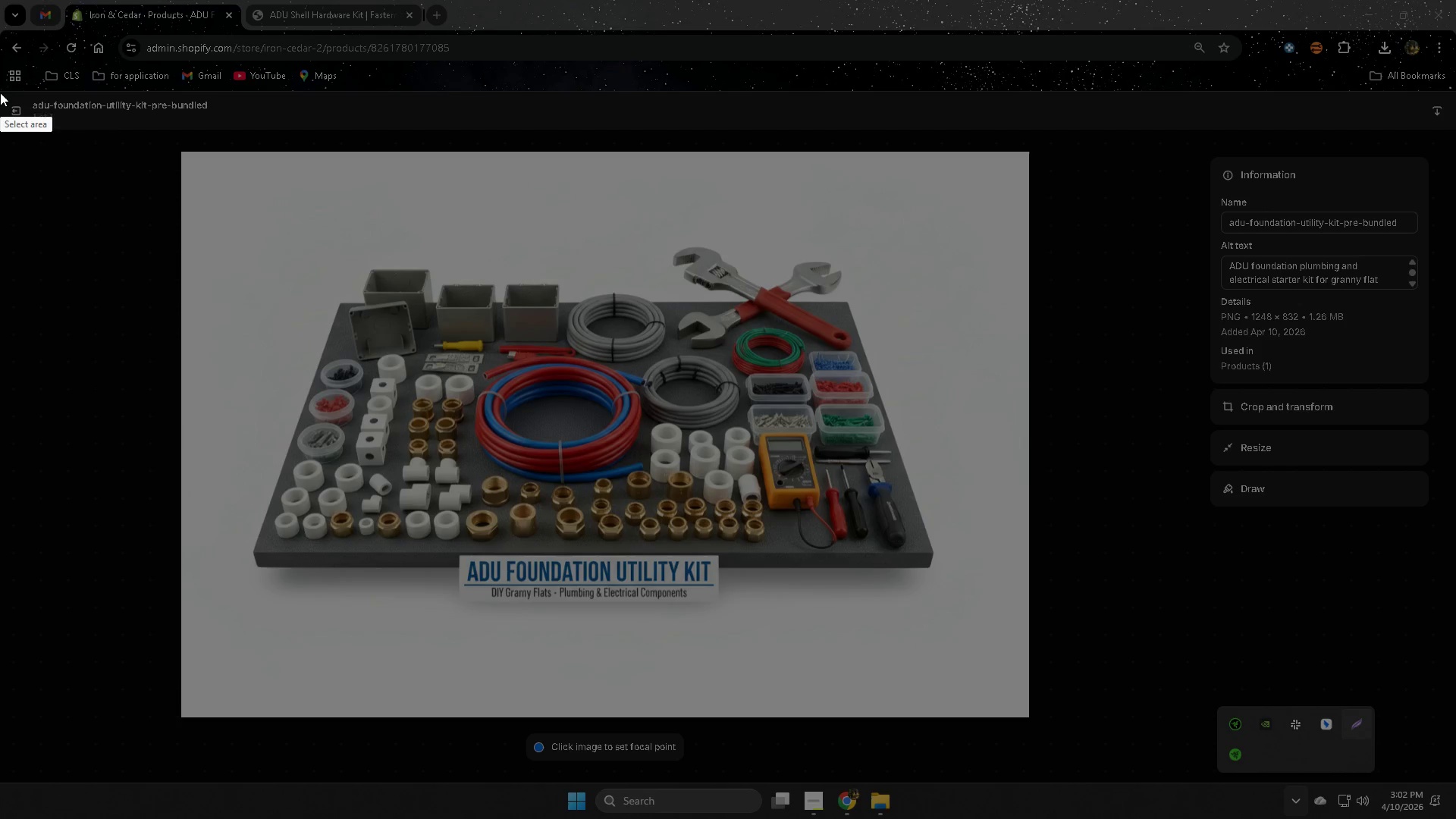 
left_click_drag(start_coordinate=[0, 84], to_coordinate=[1455, 640])
 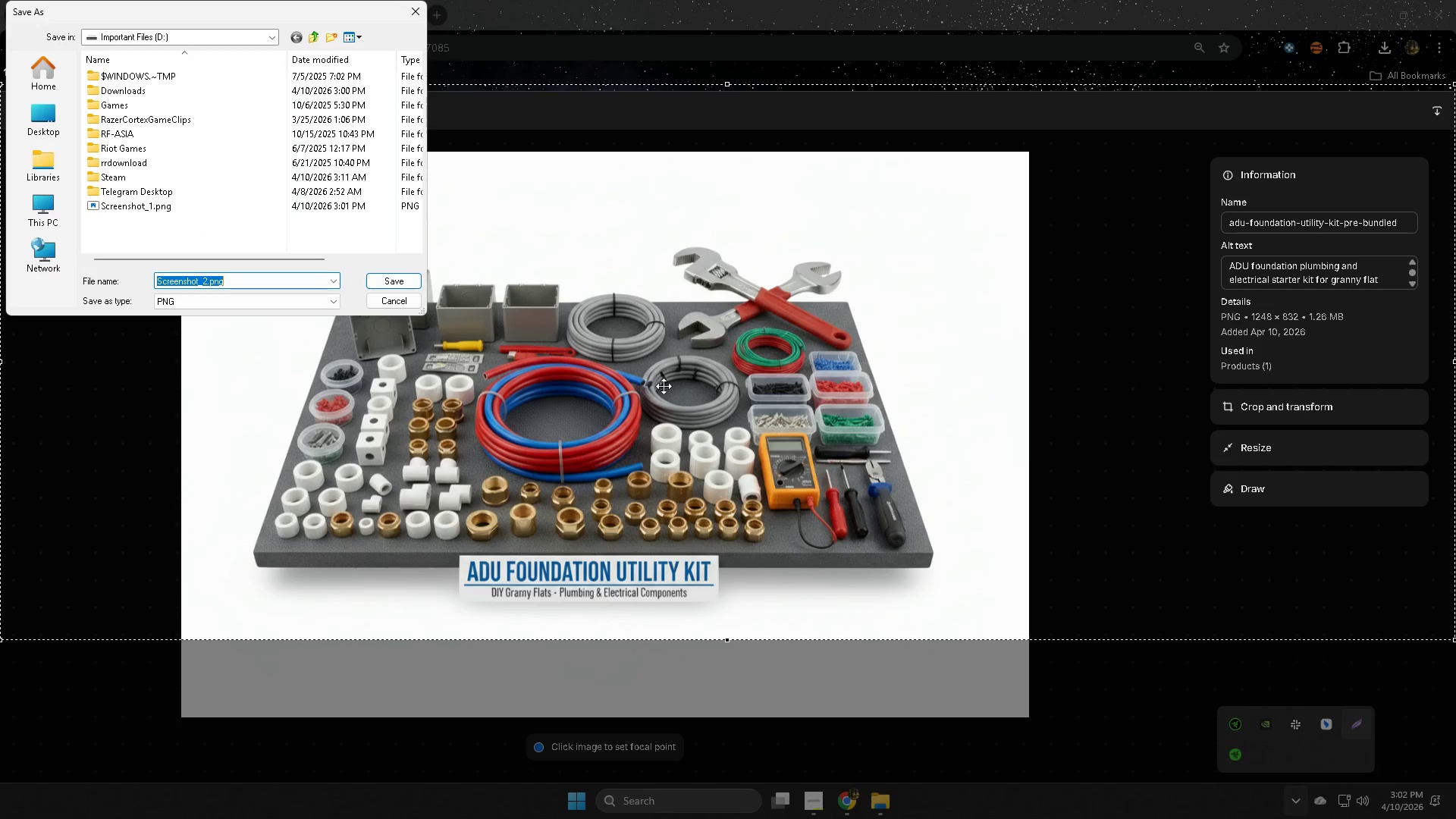 
left_click([385, 278])
 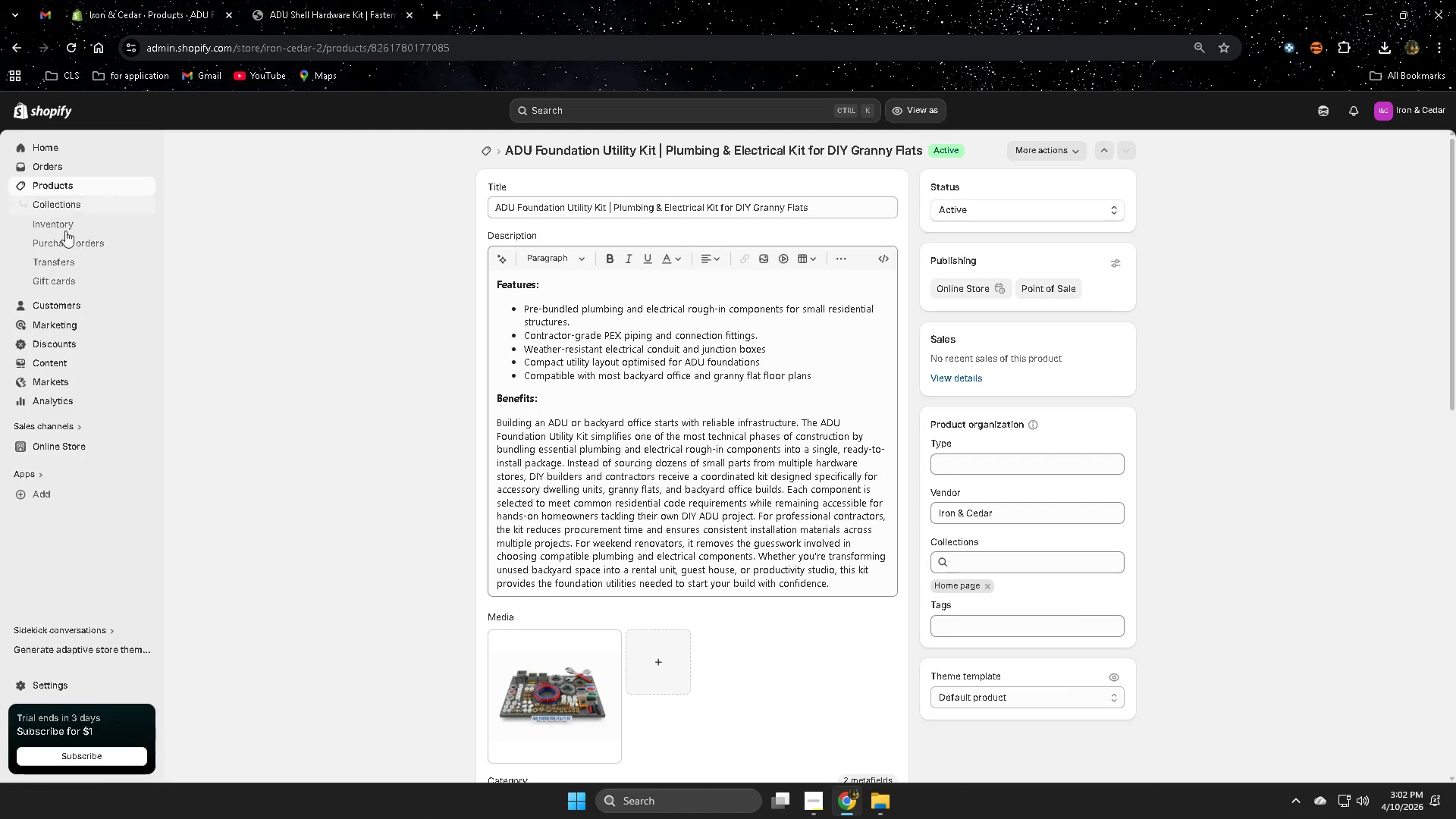 
scroll: coordinate [375, 562], scroll_direction: down, amount: 18.0
 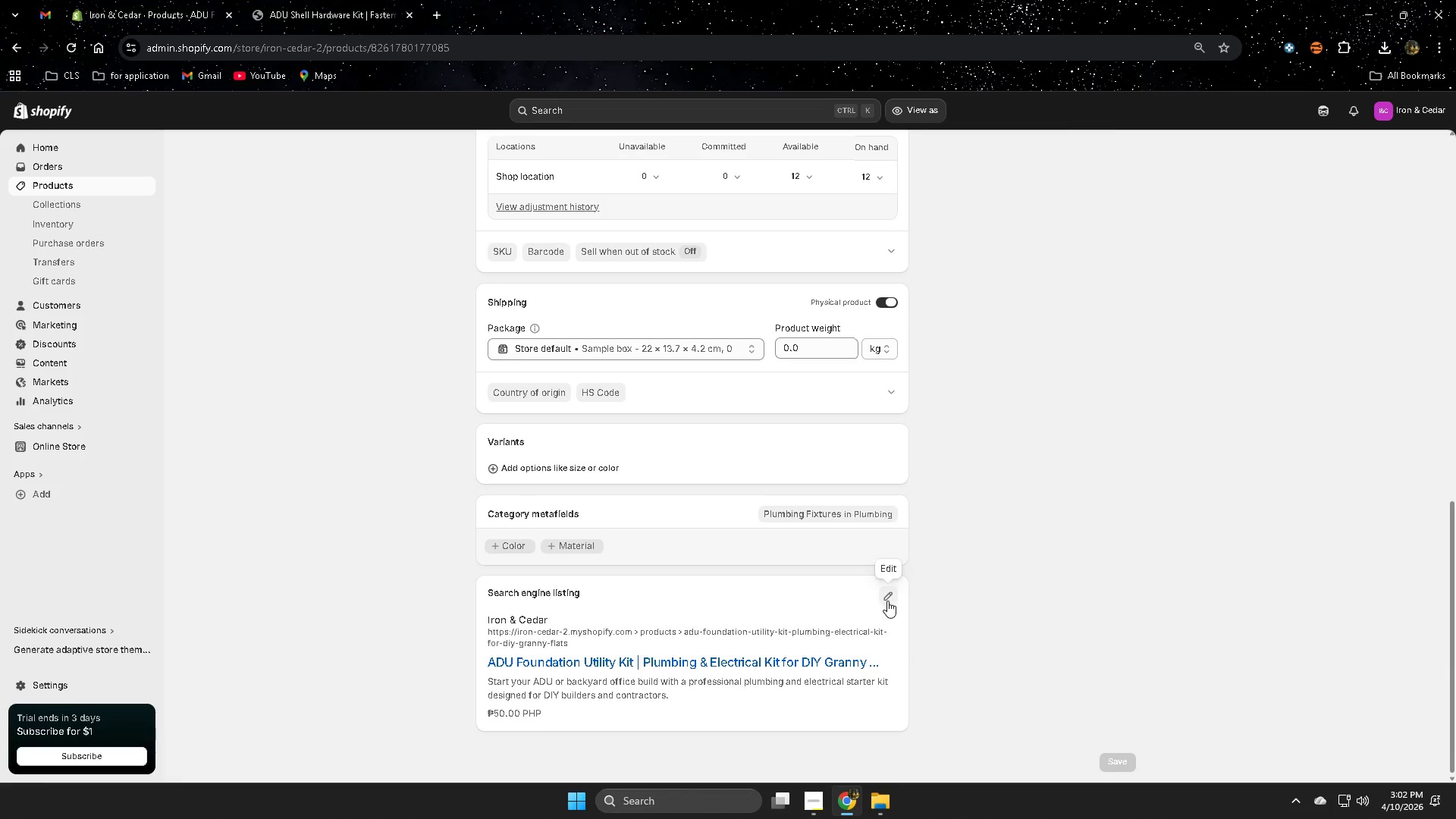 
left_click([887, 601])
 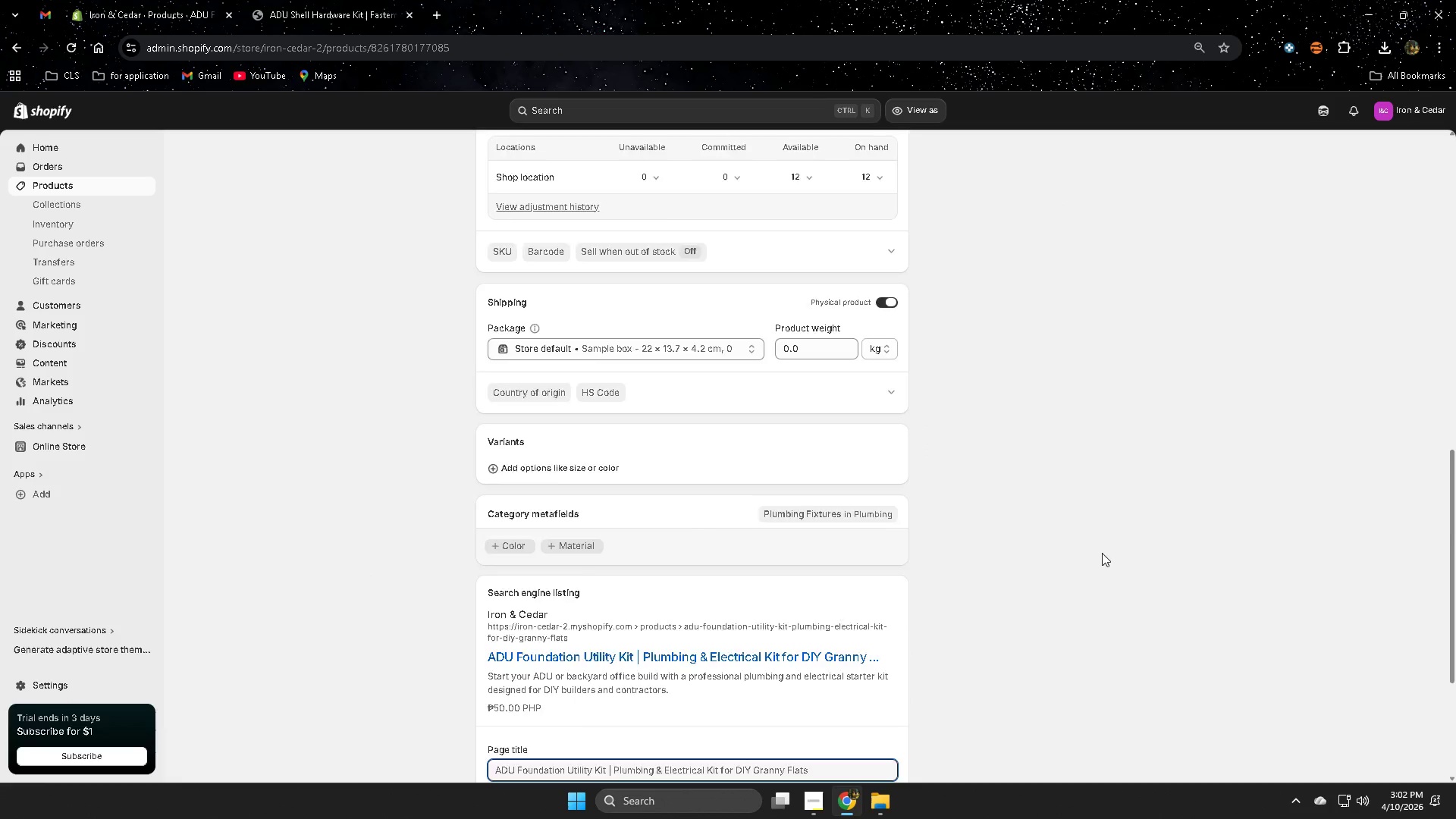 
scroll: coordinate [1102, 553], scroll_direction: down, amount: 7.0
 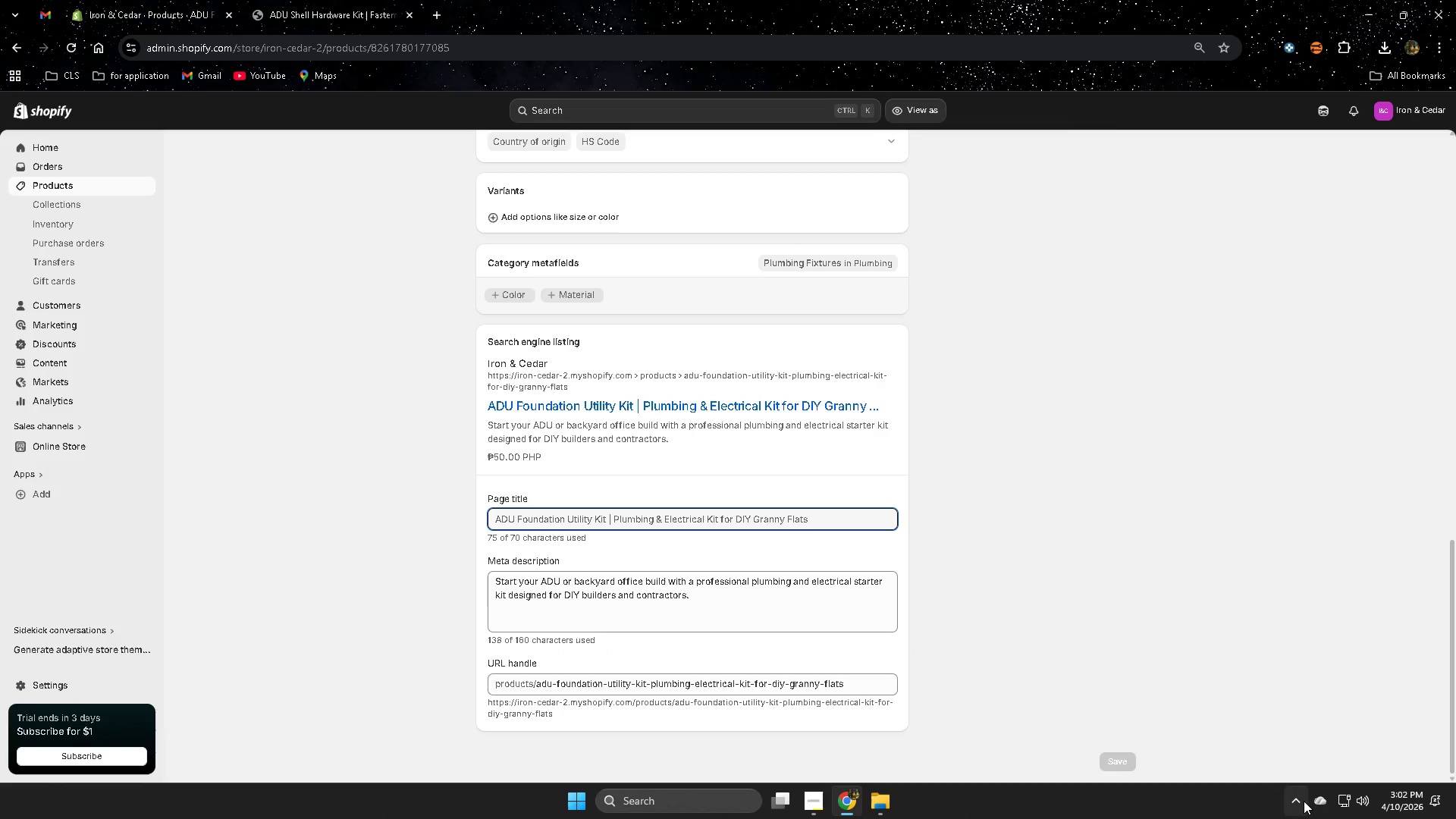 
left_click([1291, 803])
 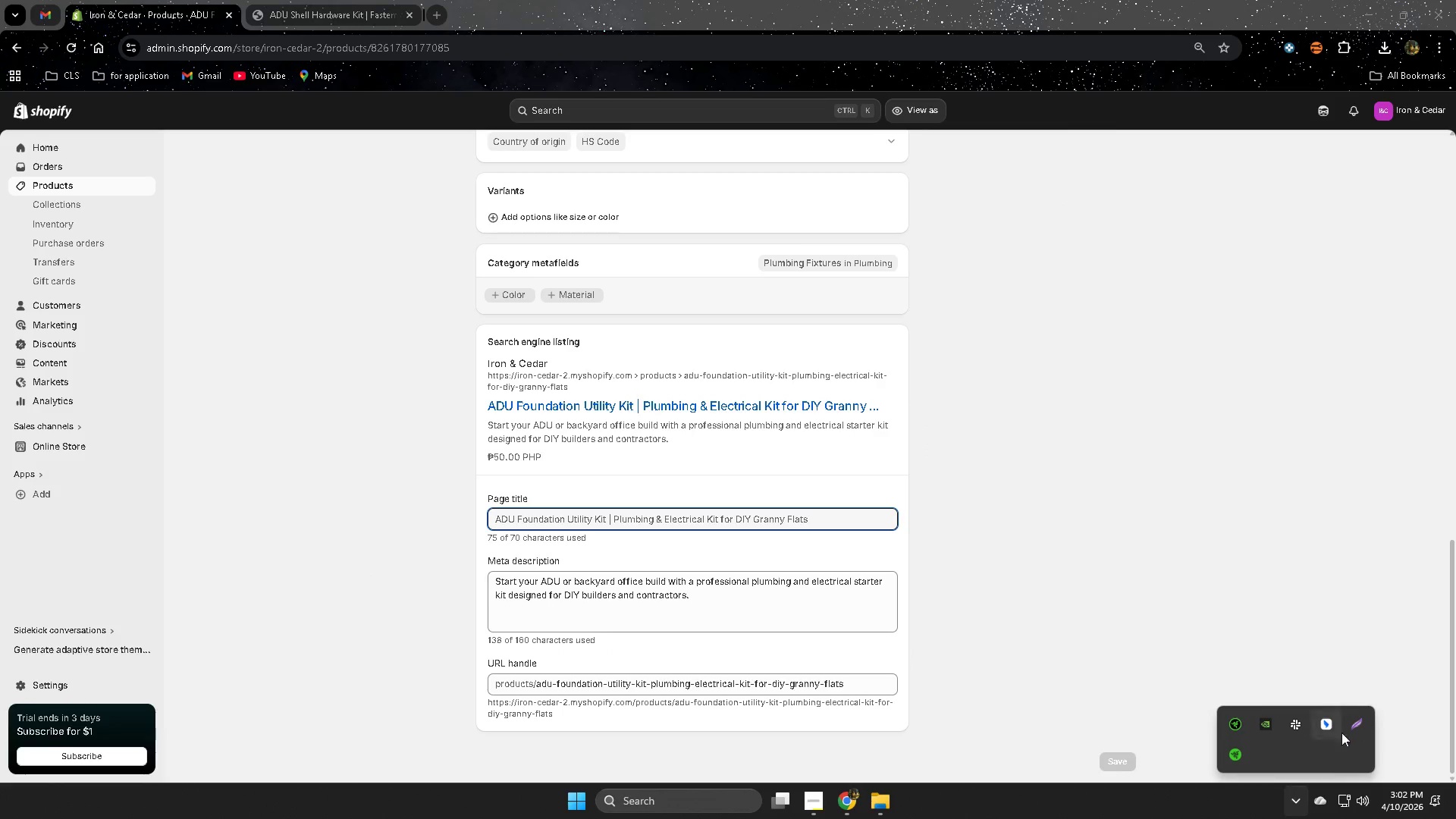 
left_click([1354, 721])
 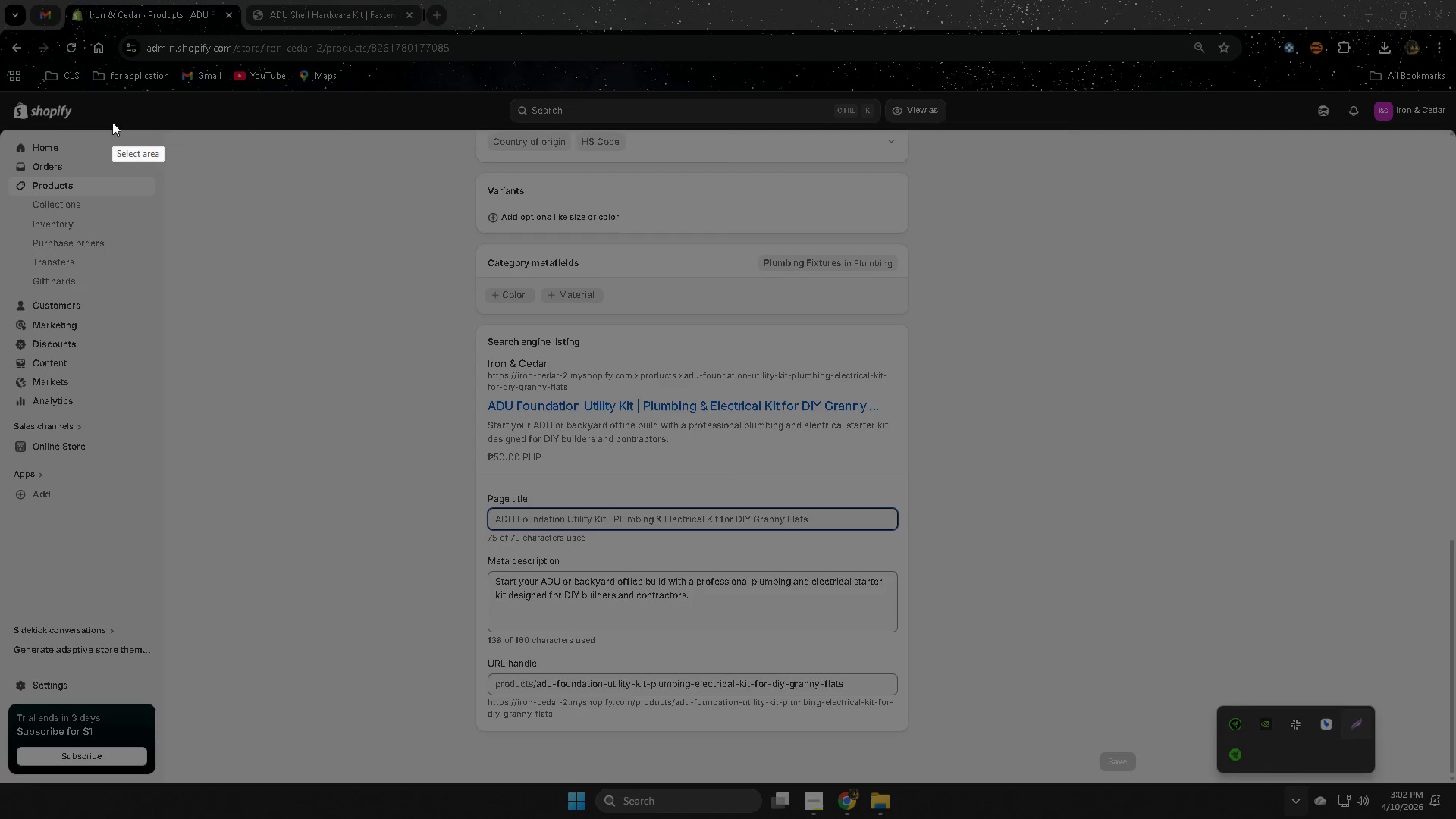 
left_click_drag(start_coordinate=[136, 126], to_coordinate=[1094, 783])
 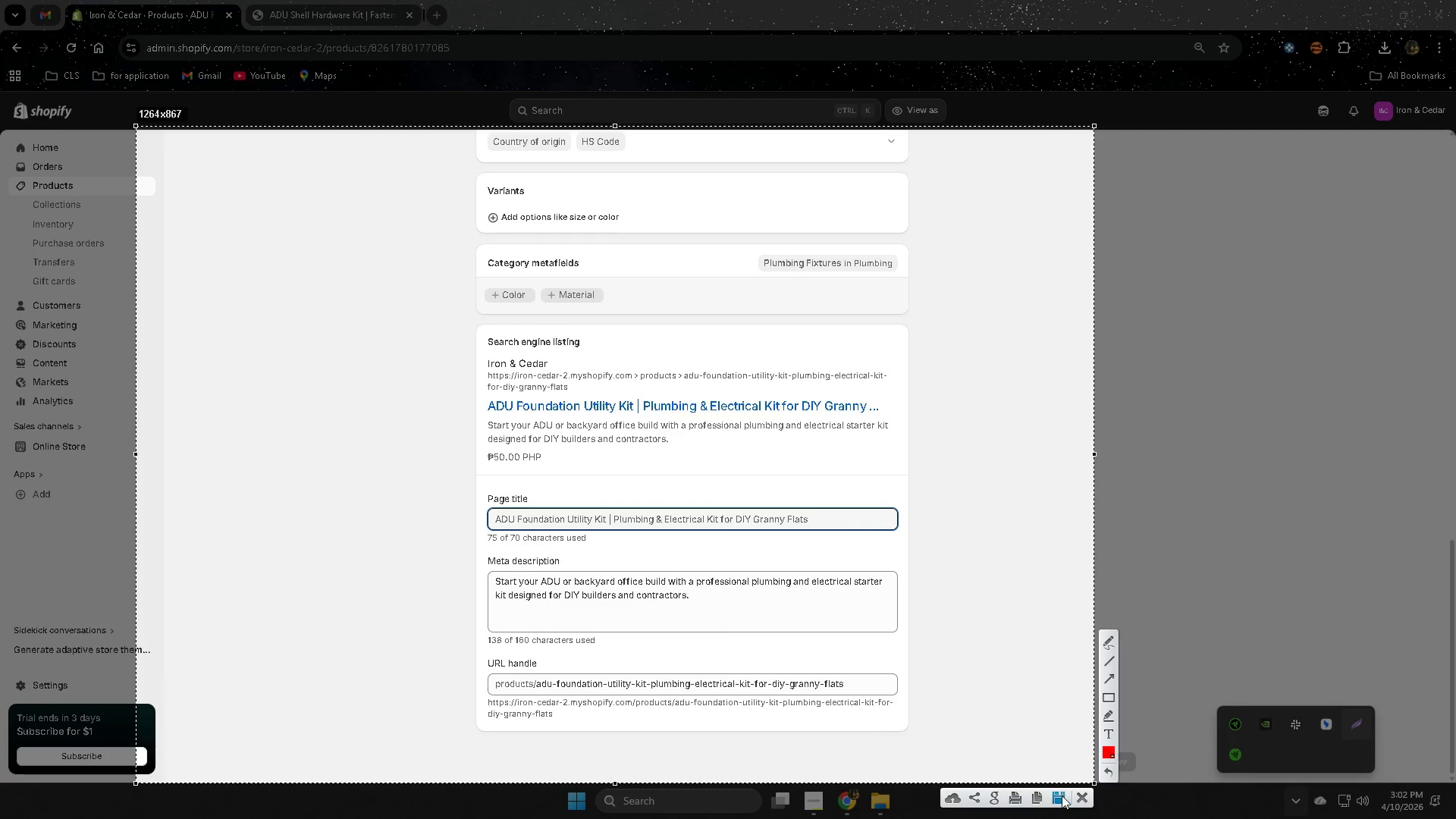 
left_click([1060, 798])
 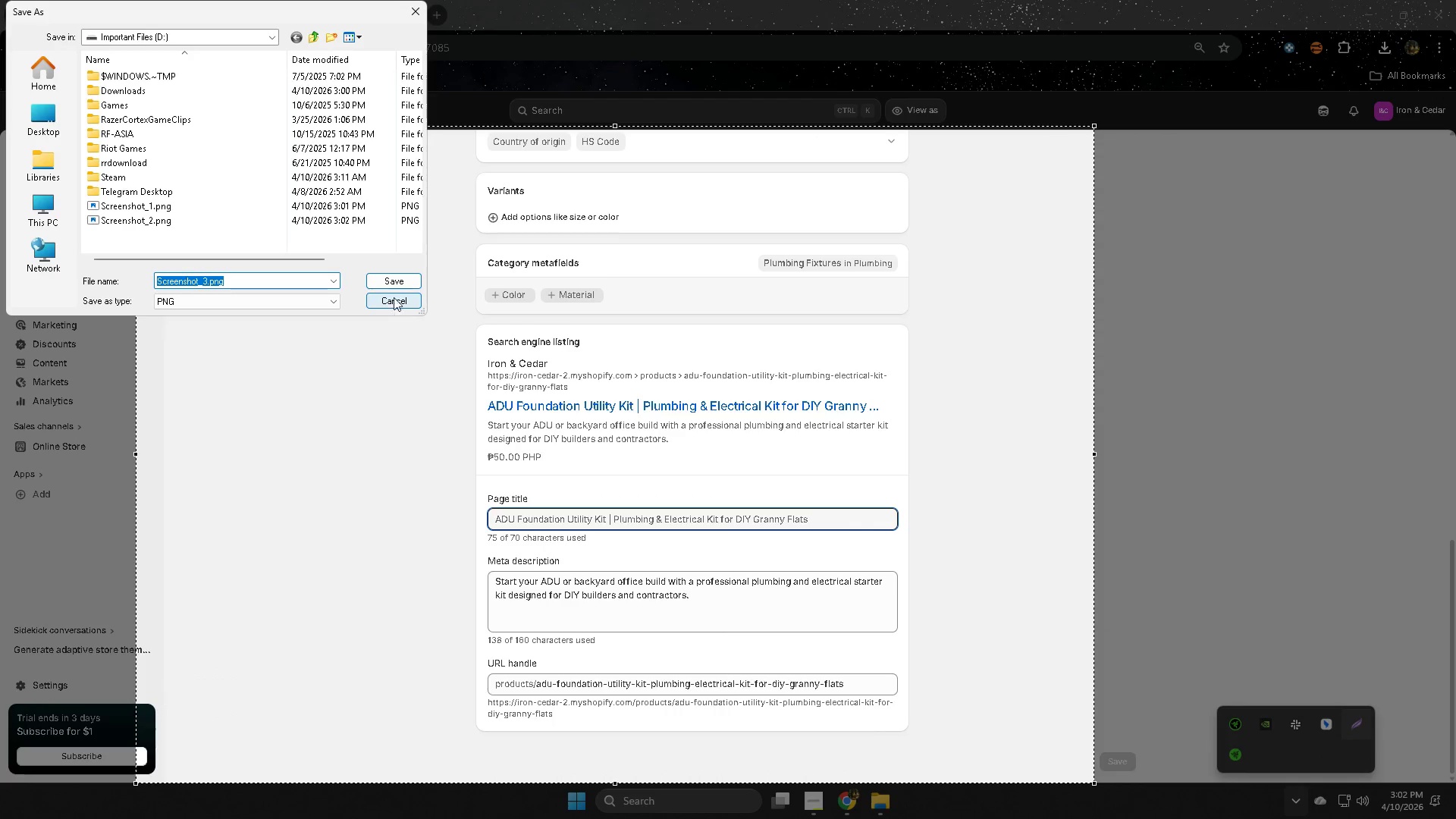 
left_click([394, 282])
 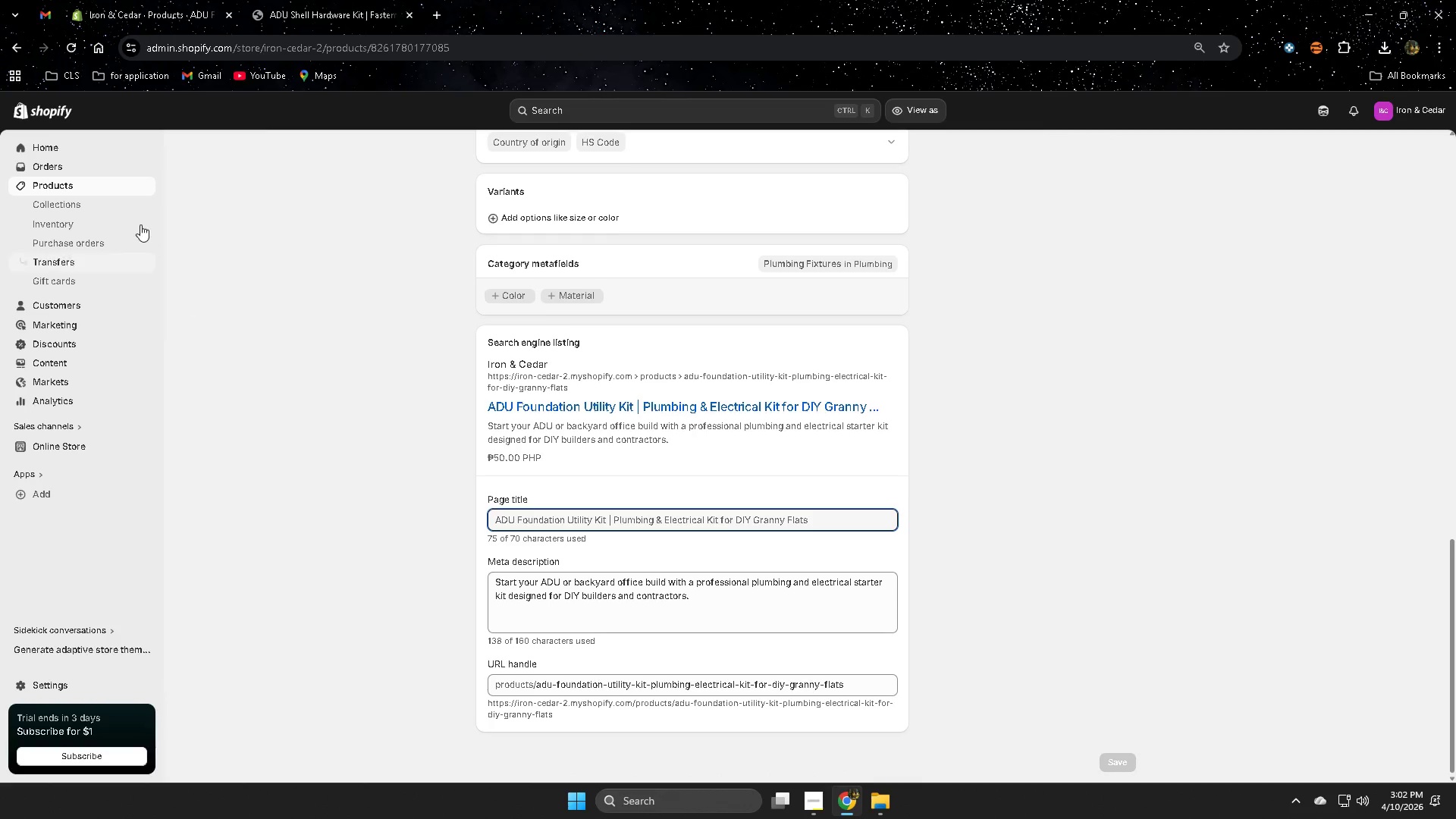 
left_click([92, 185])
 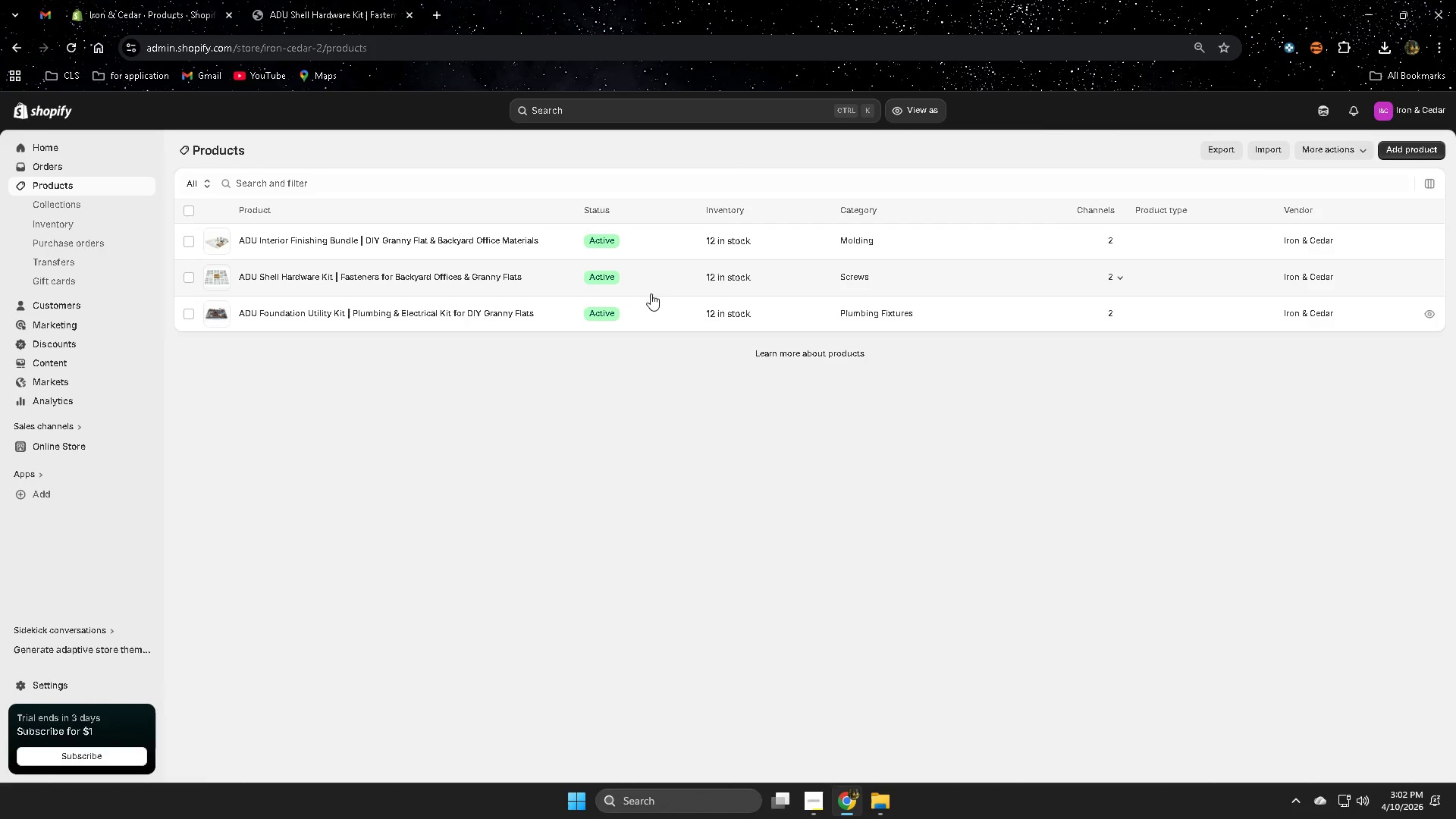 
left_click([647, 277])
 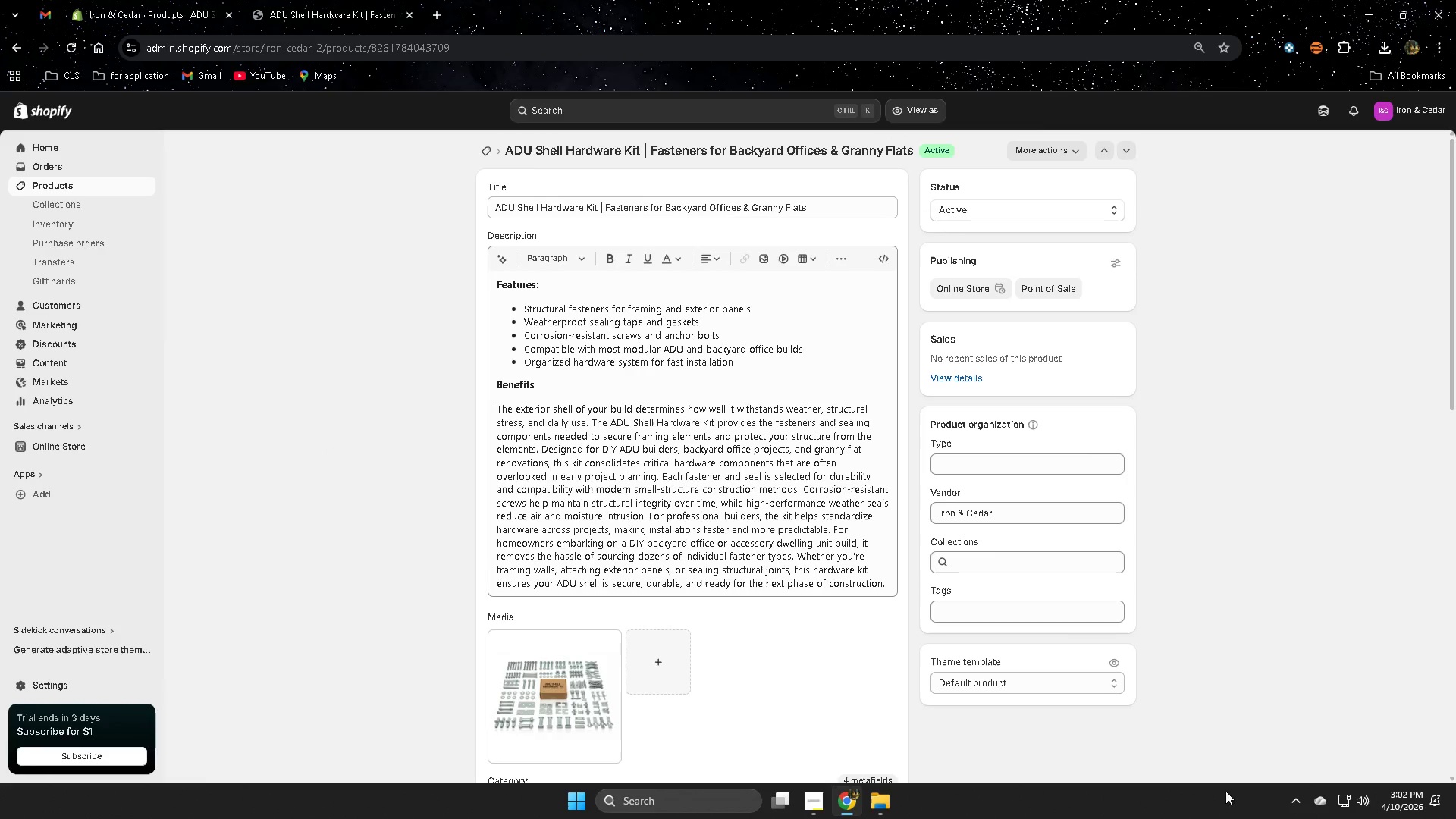 
left_click([1298, 805])
 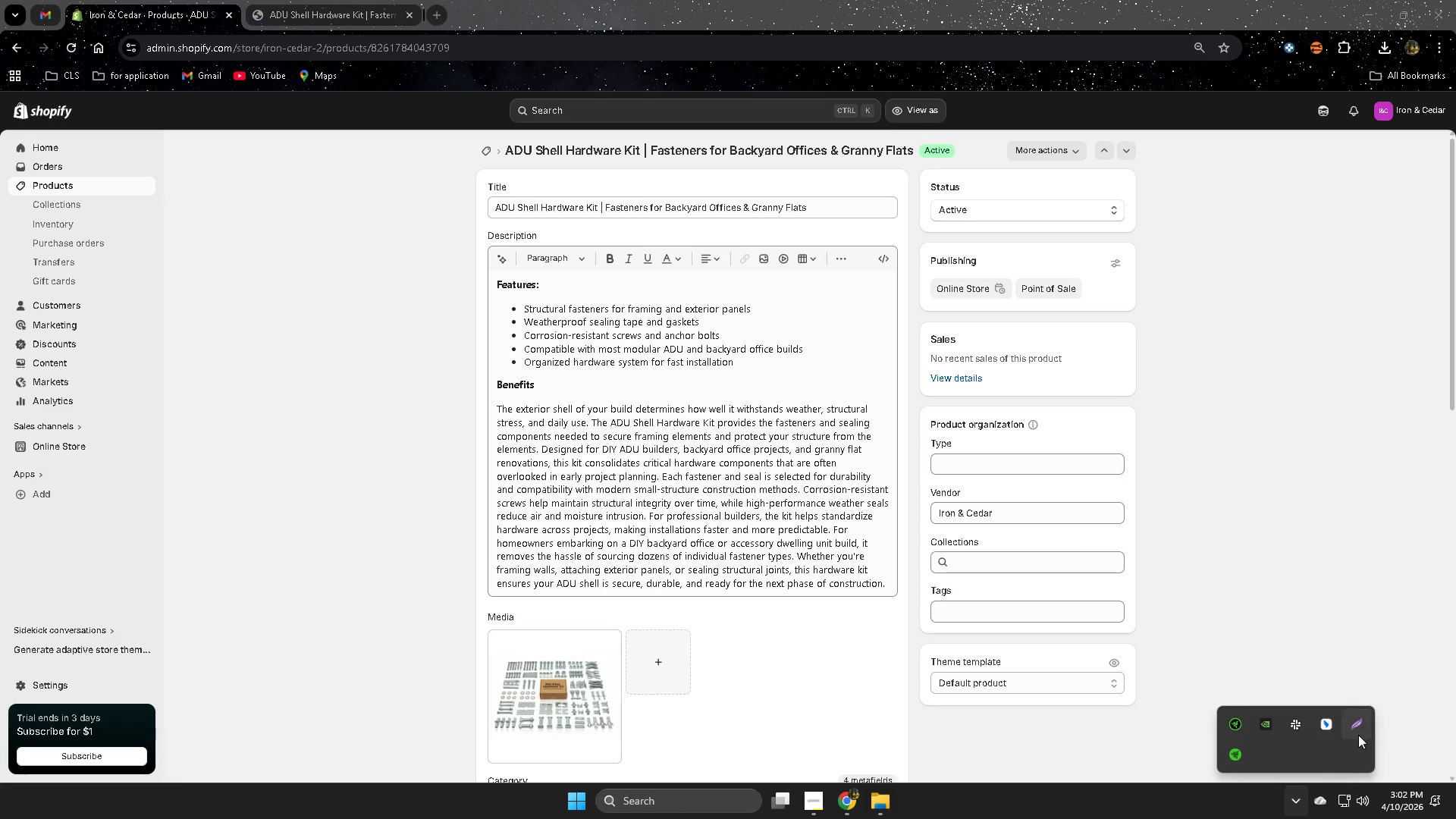 
left_click([1365, 726])
 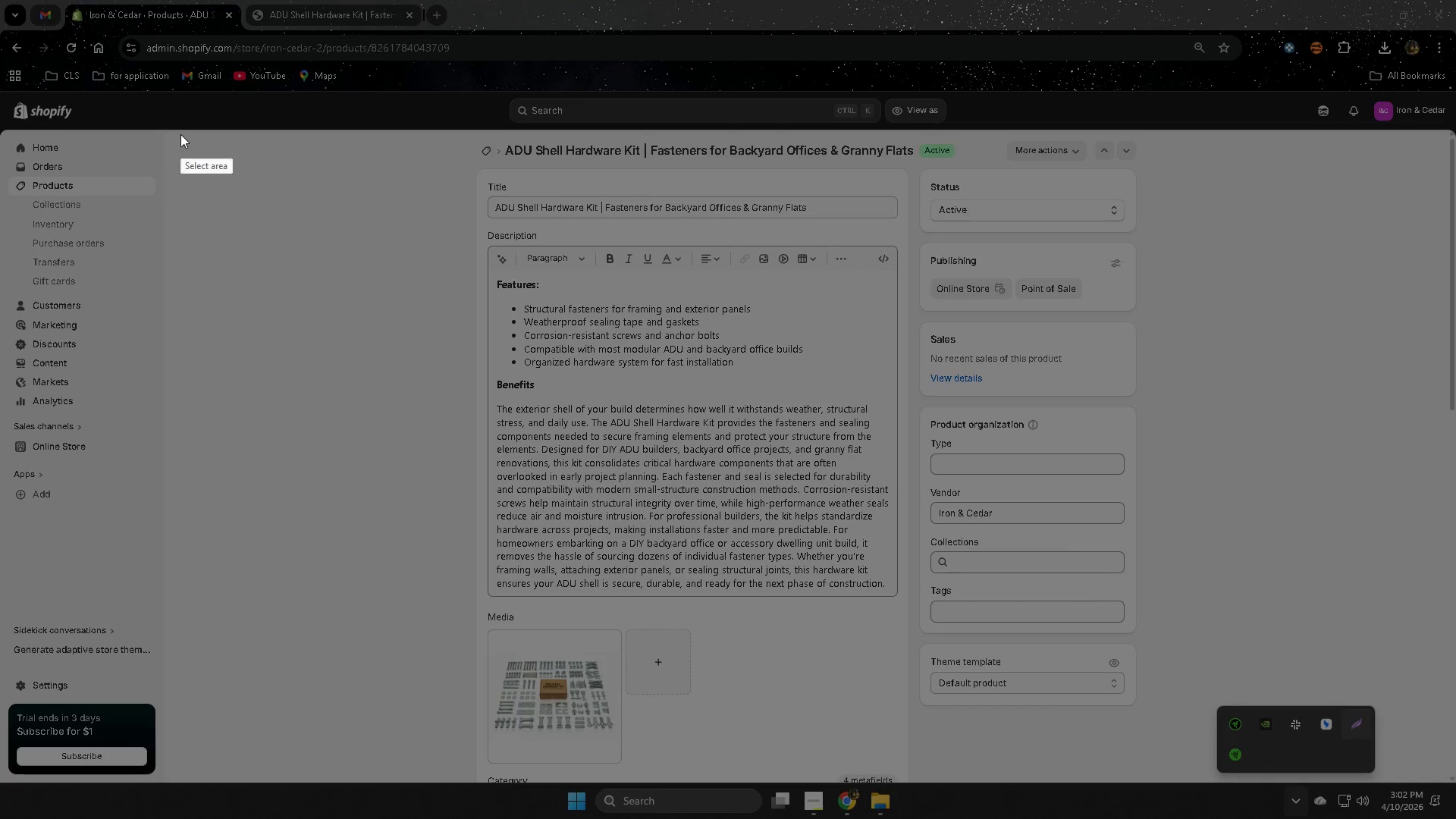 
left_click_drag(start_coordinate=[167, 130], to_coordinate=[1193, 782])
 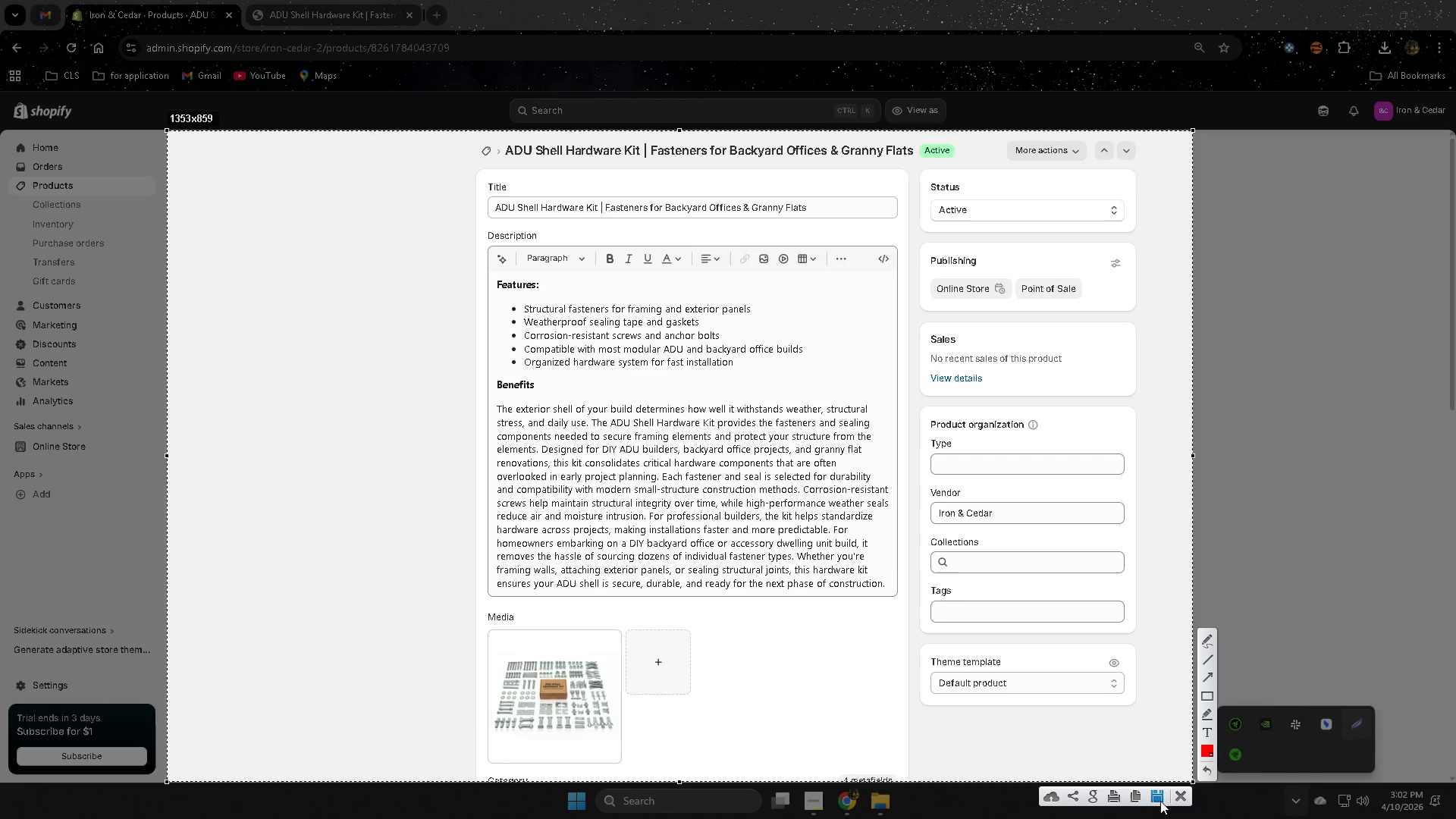 
left_click([1160, 799])
 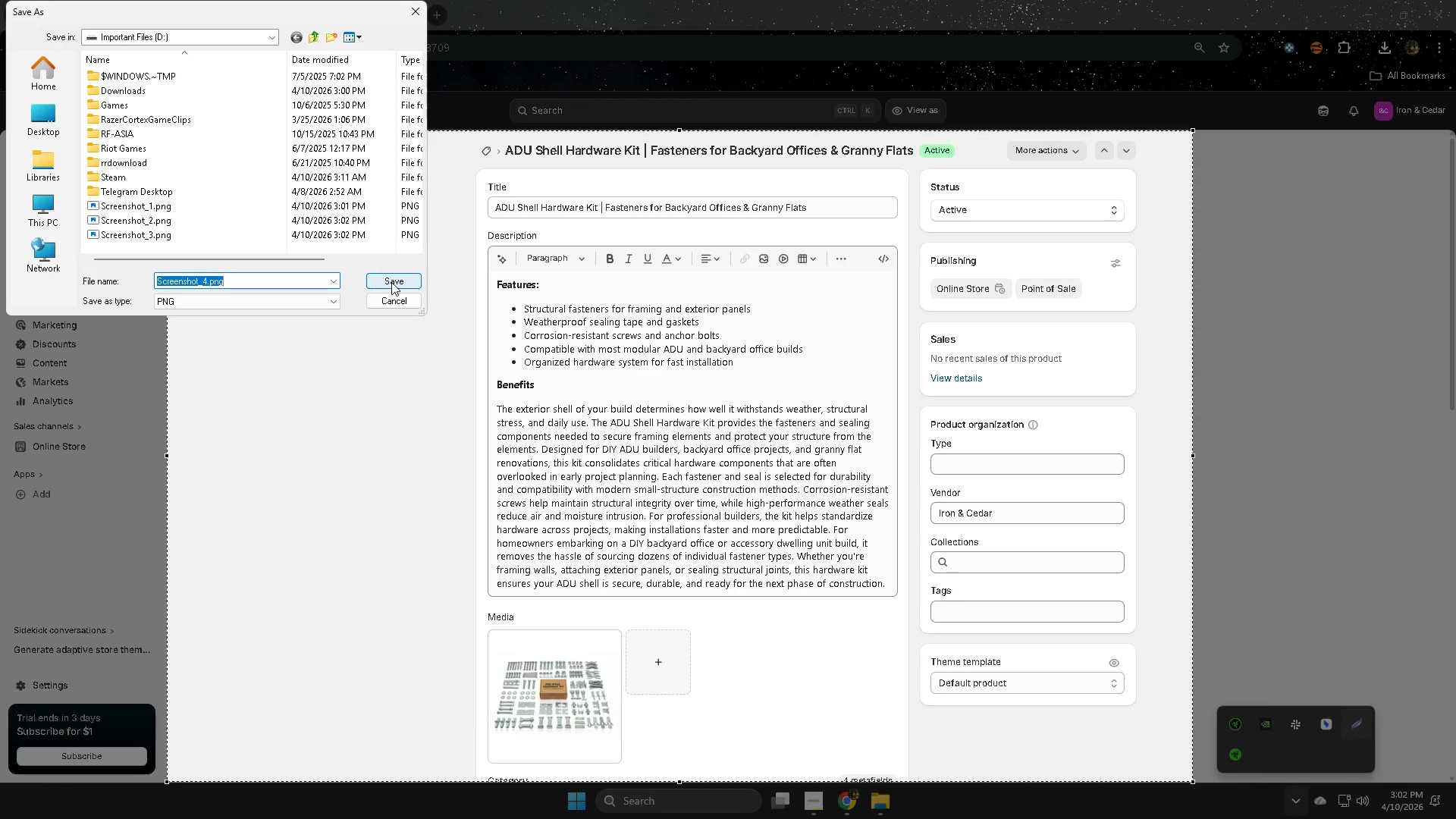 
left_click([391, 281])
 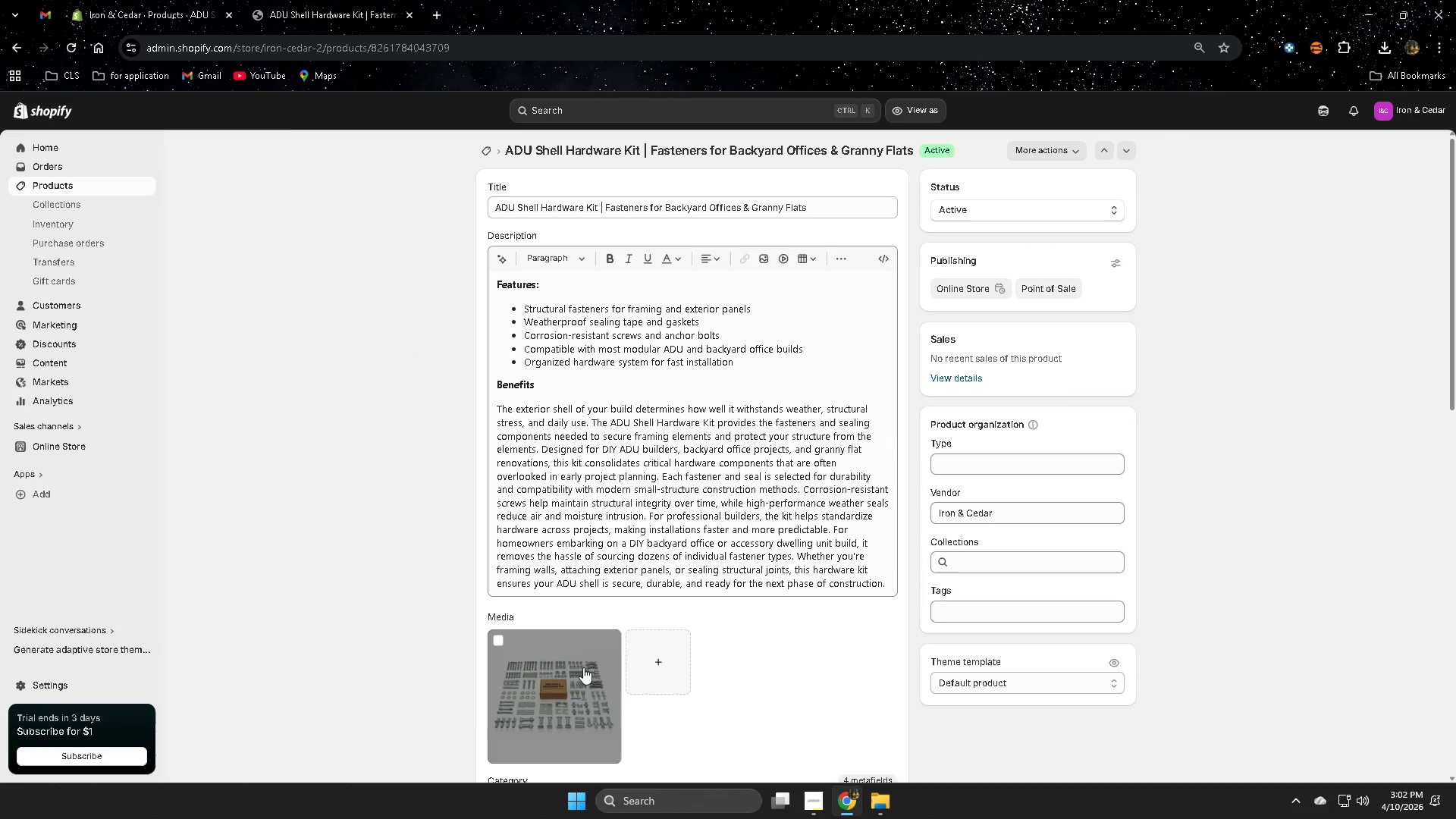 
left_click([578, 673])
 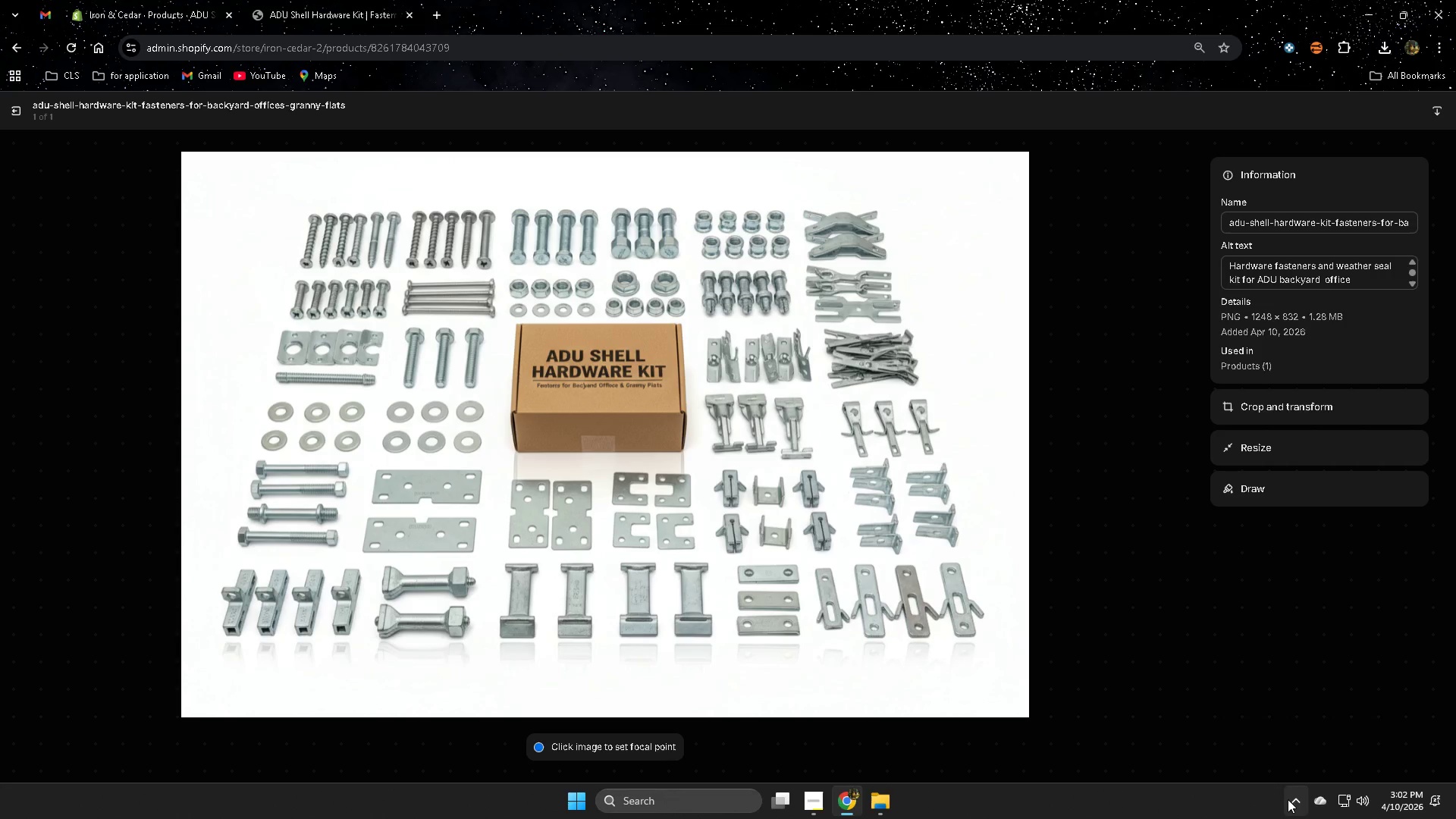 
left_click([1369, 718])
 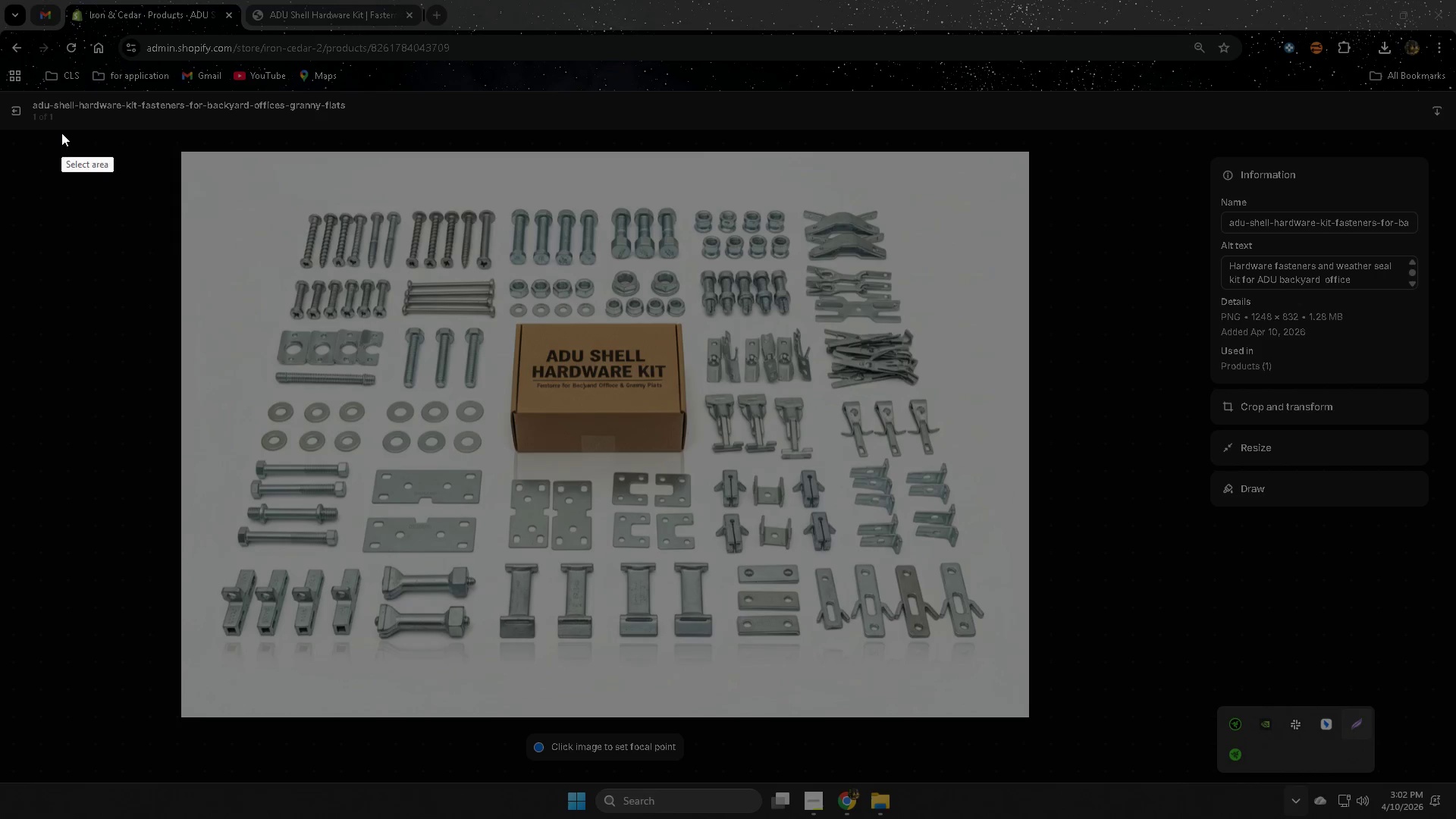 
left_click_drag(start_coordinate=[5, 142], to_coordinate=[1439, 698])
 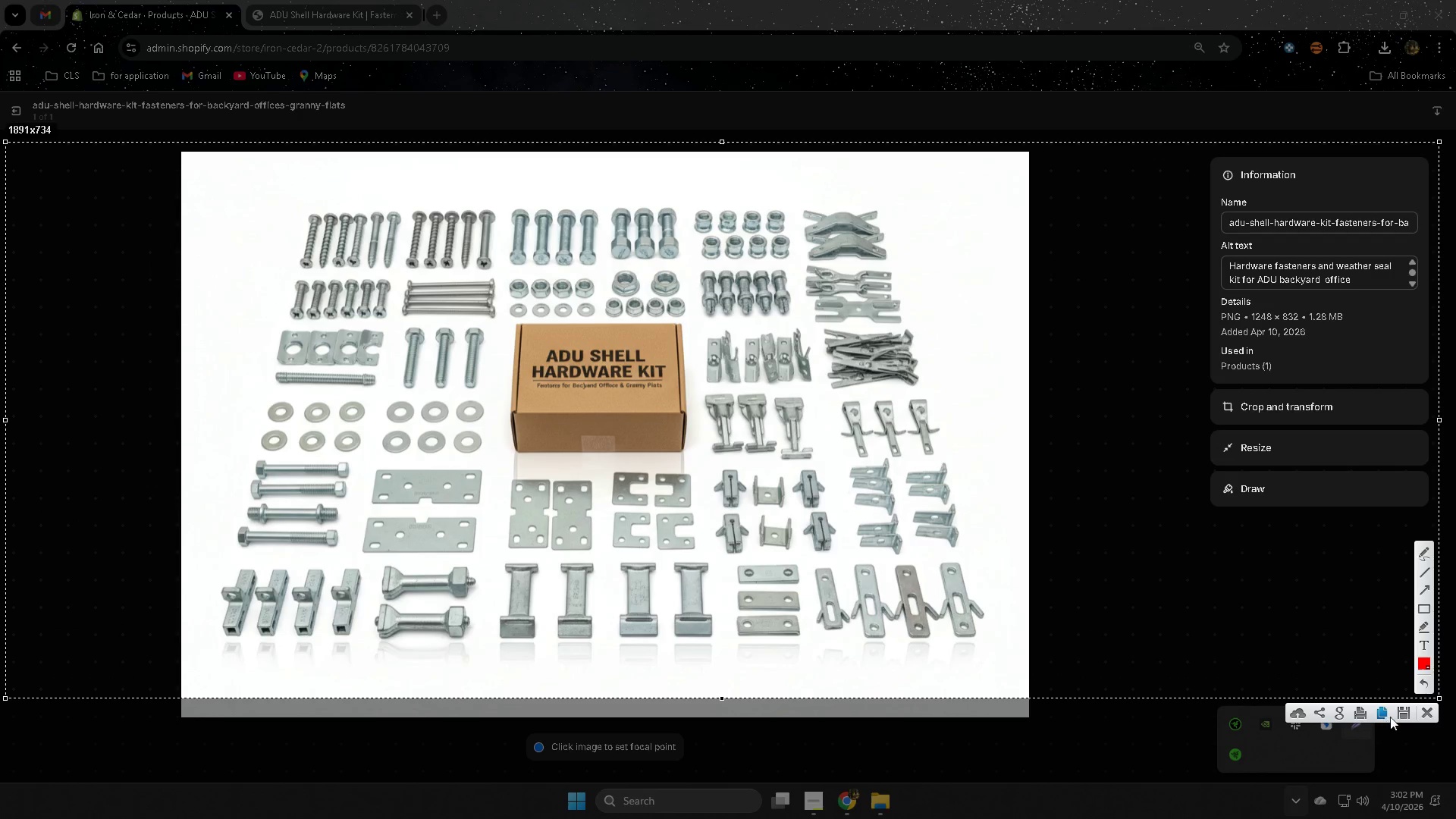 
left_click([1397, 715])
 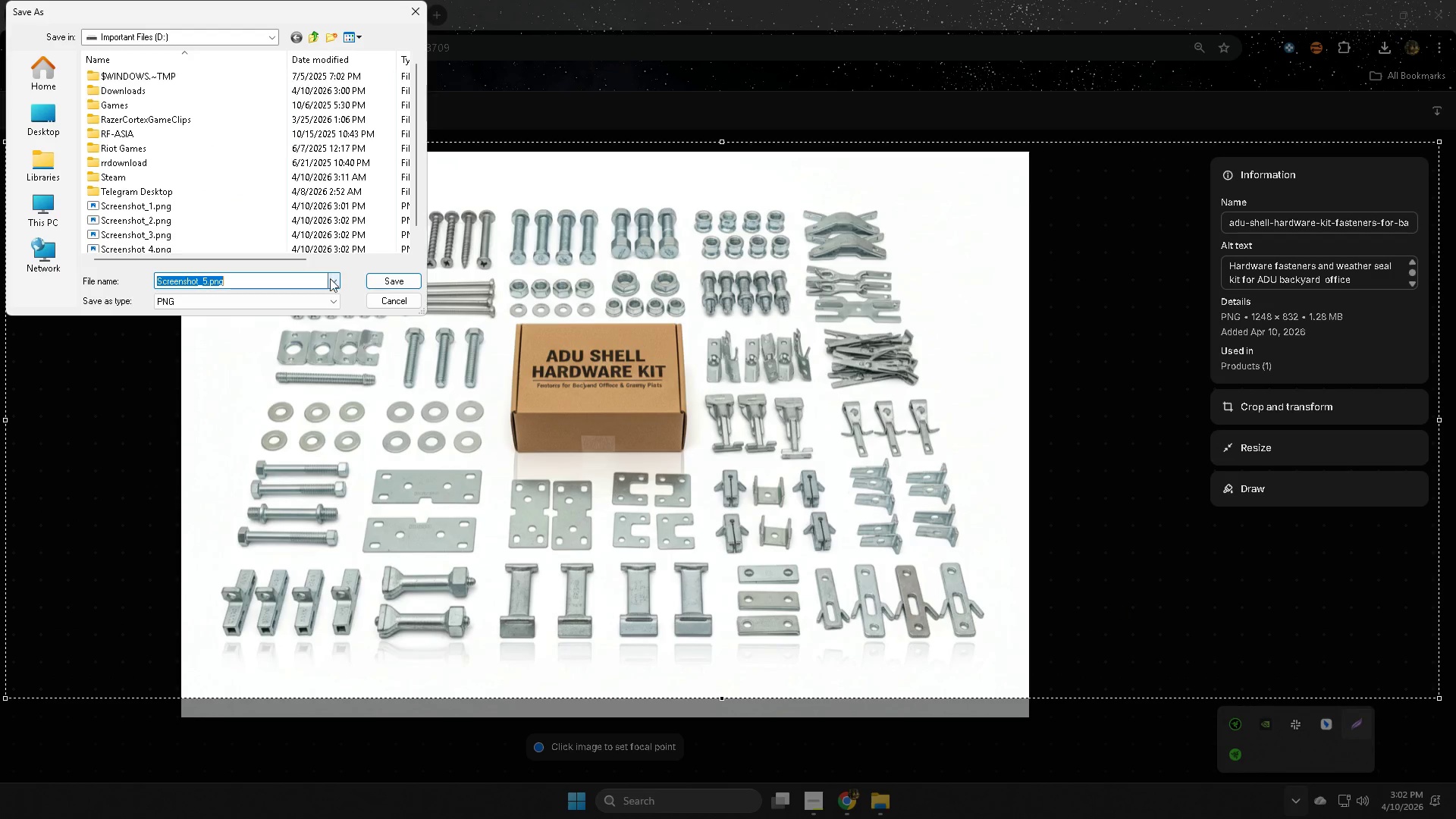 
left_click([394, 279])
 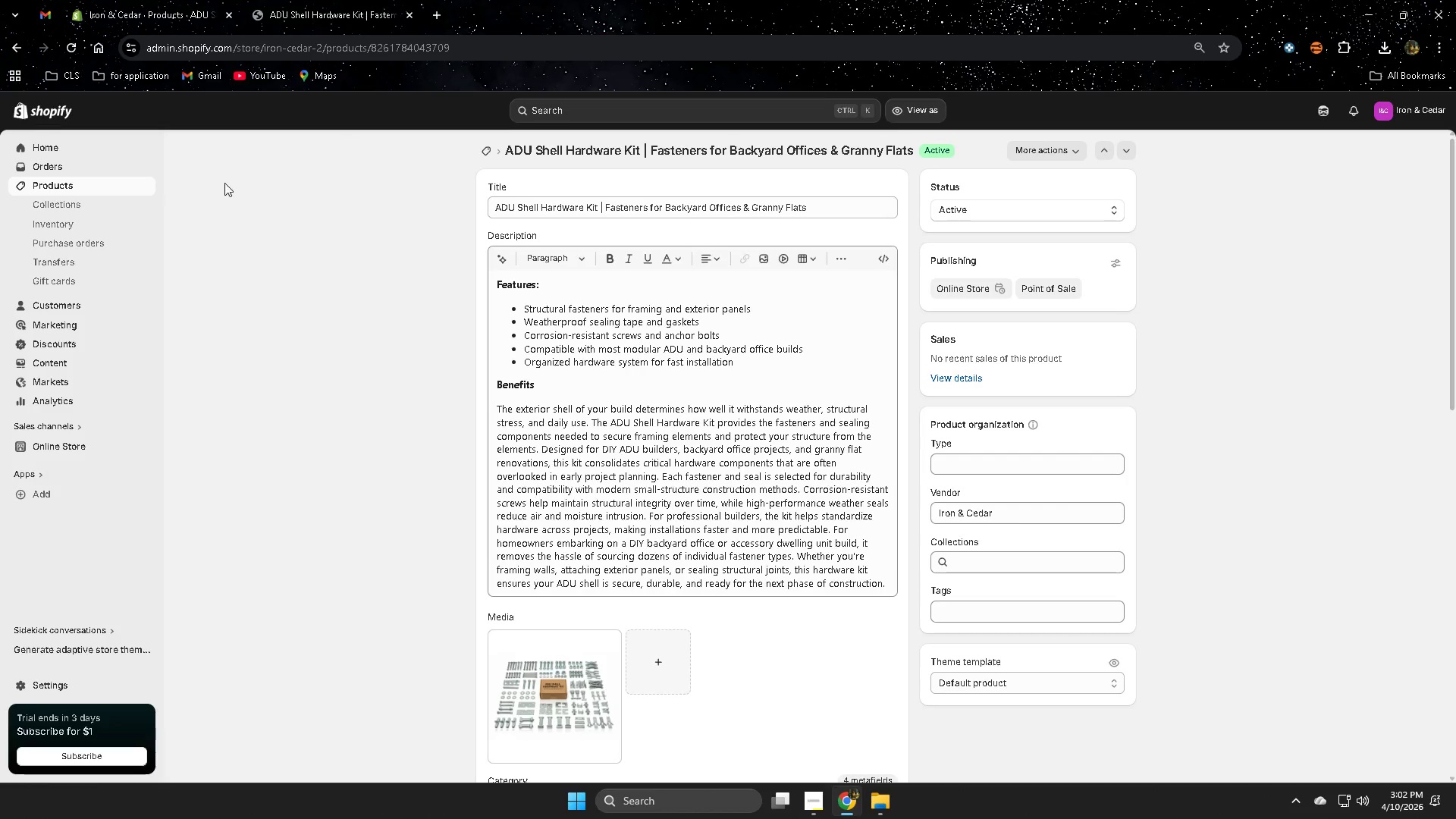 
scroll: coordinate [1016, 695], scroll_direction: down, amount: 16.0
 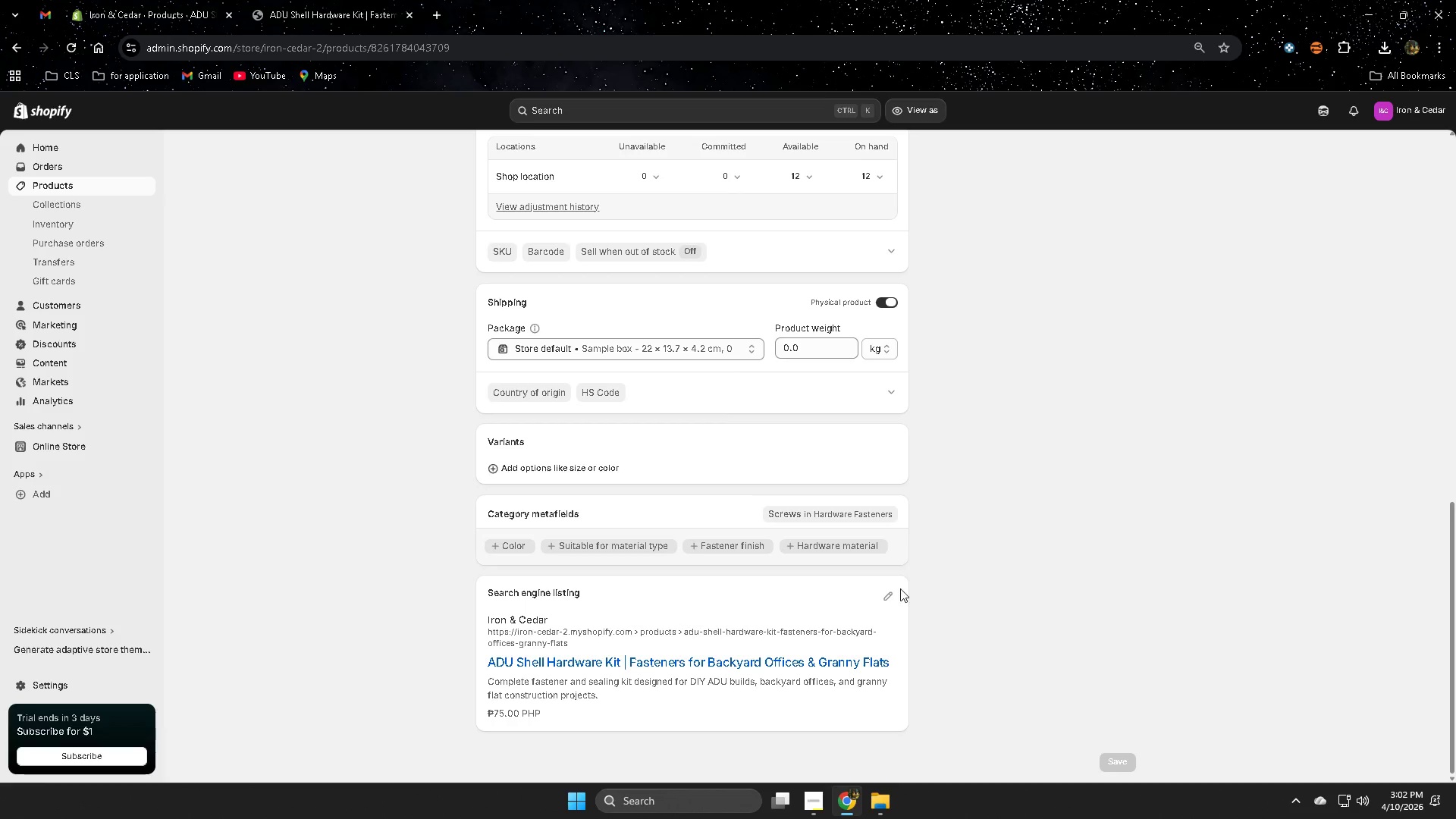 
left_click([893, 593])
 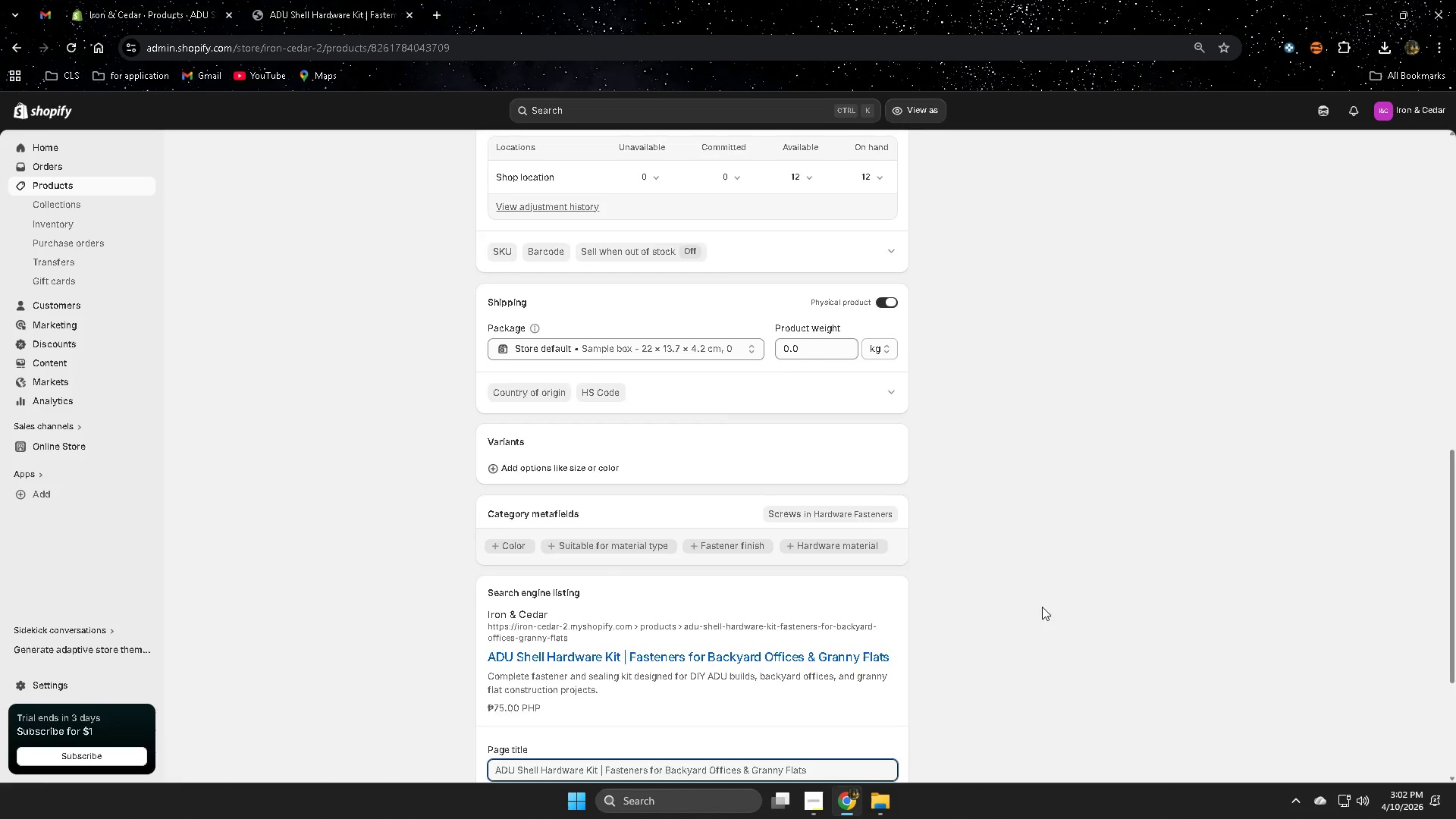 
scroll: coordinate [1150, 544], scroll_direction: down, amount: 7.0
 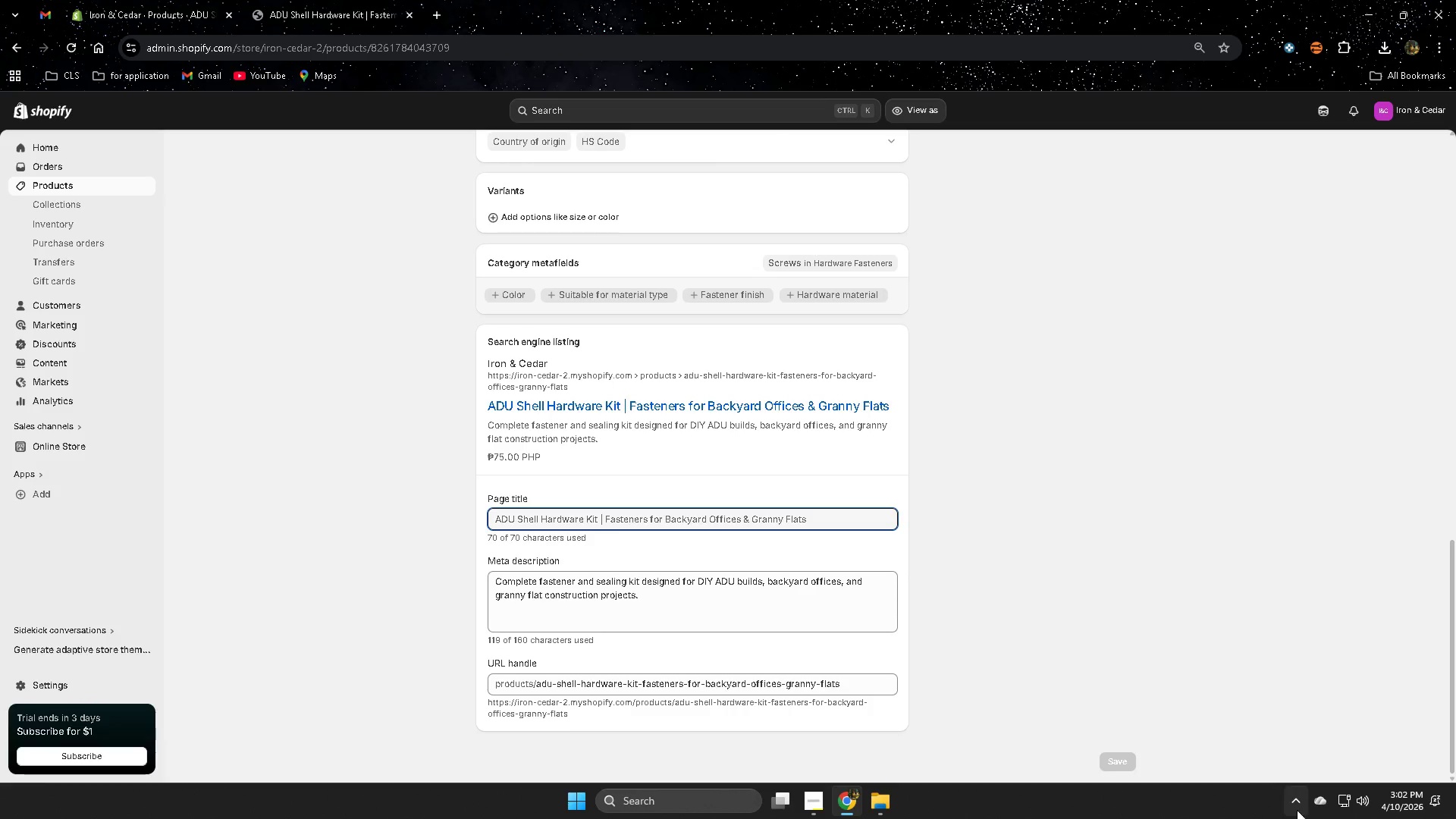 
left_click([1294, 811])
 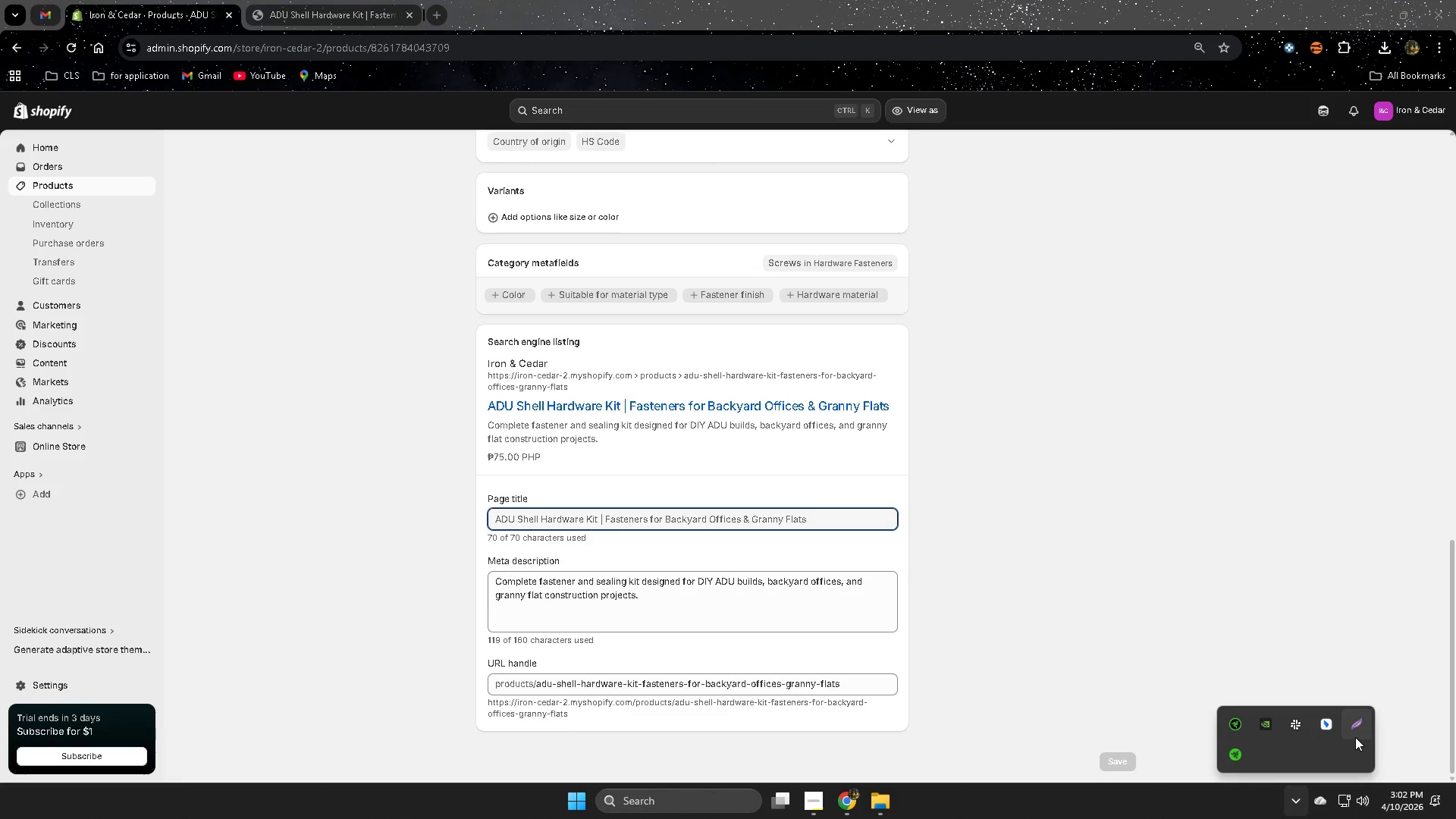 
left_click([1357, 735])
 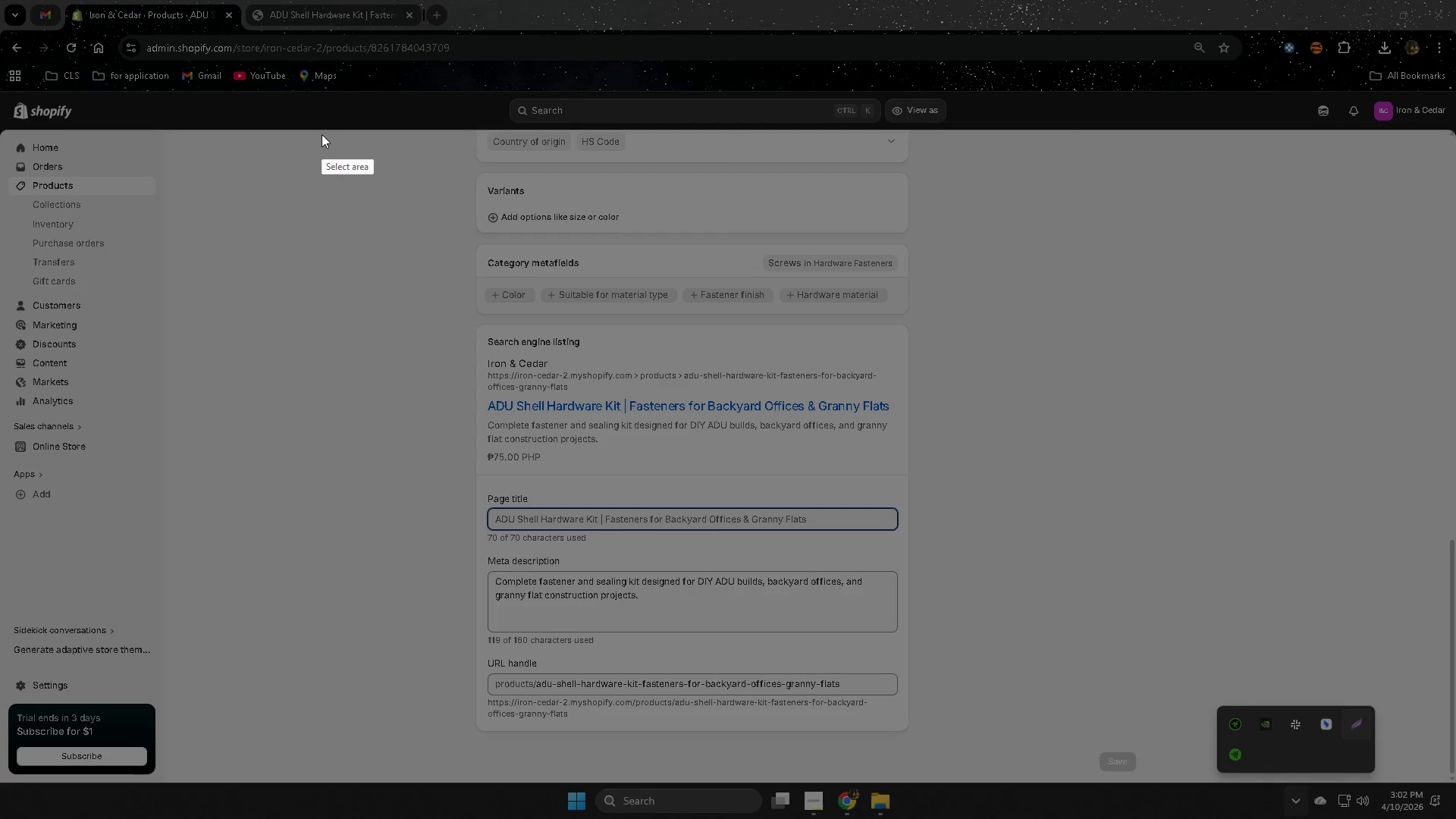 
left_click_drag(start_coordinate=[322, 125], to_coordinate=[1152, 776])
 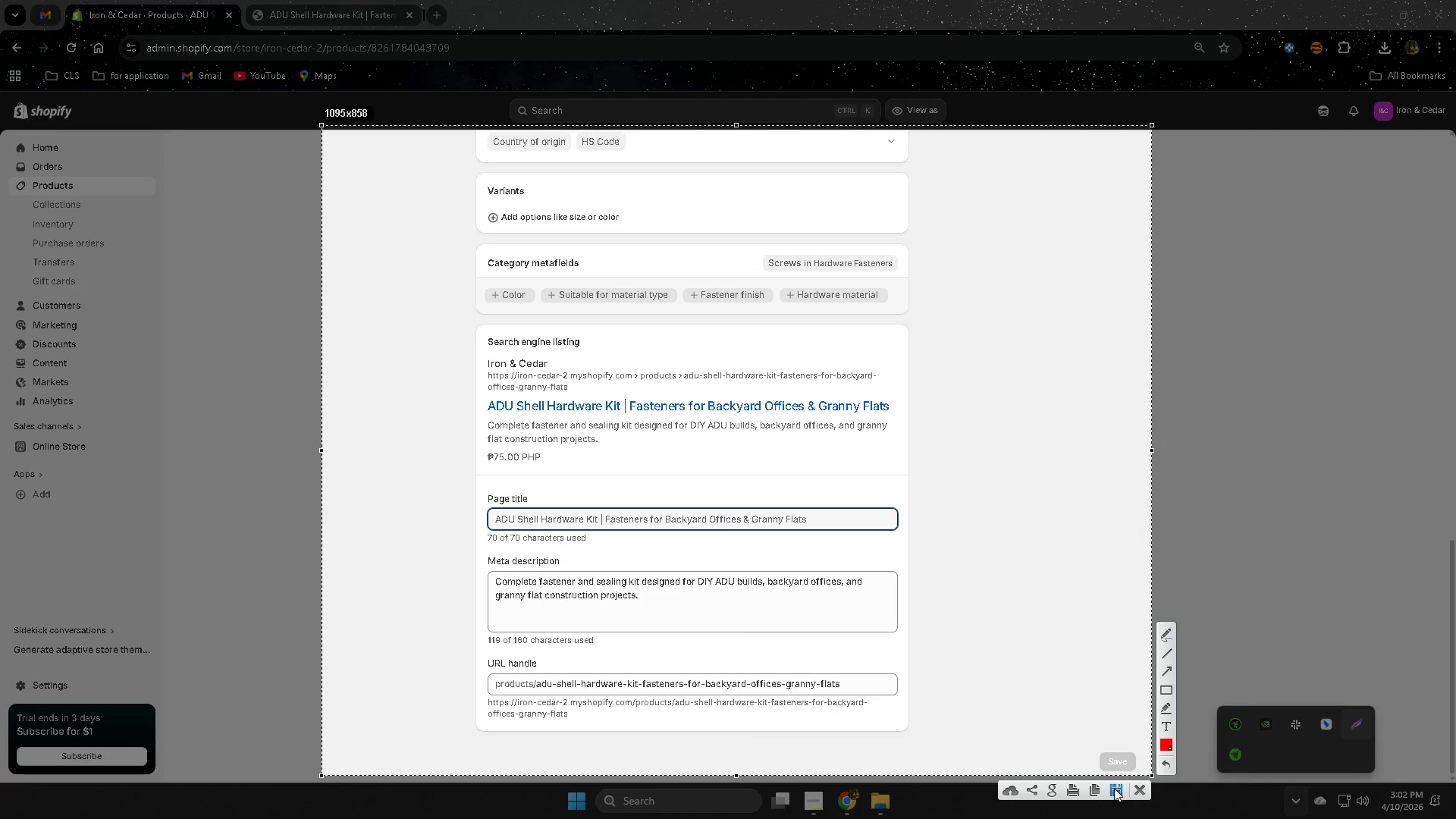 
left_click([1114, 788])
 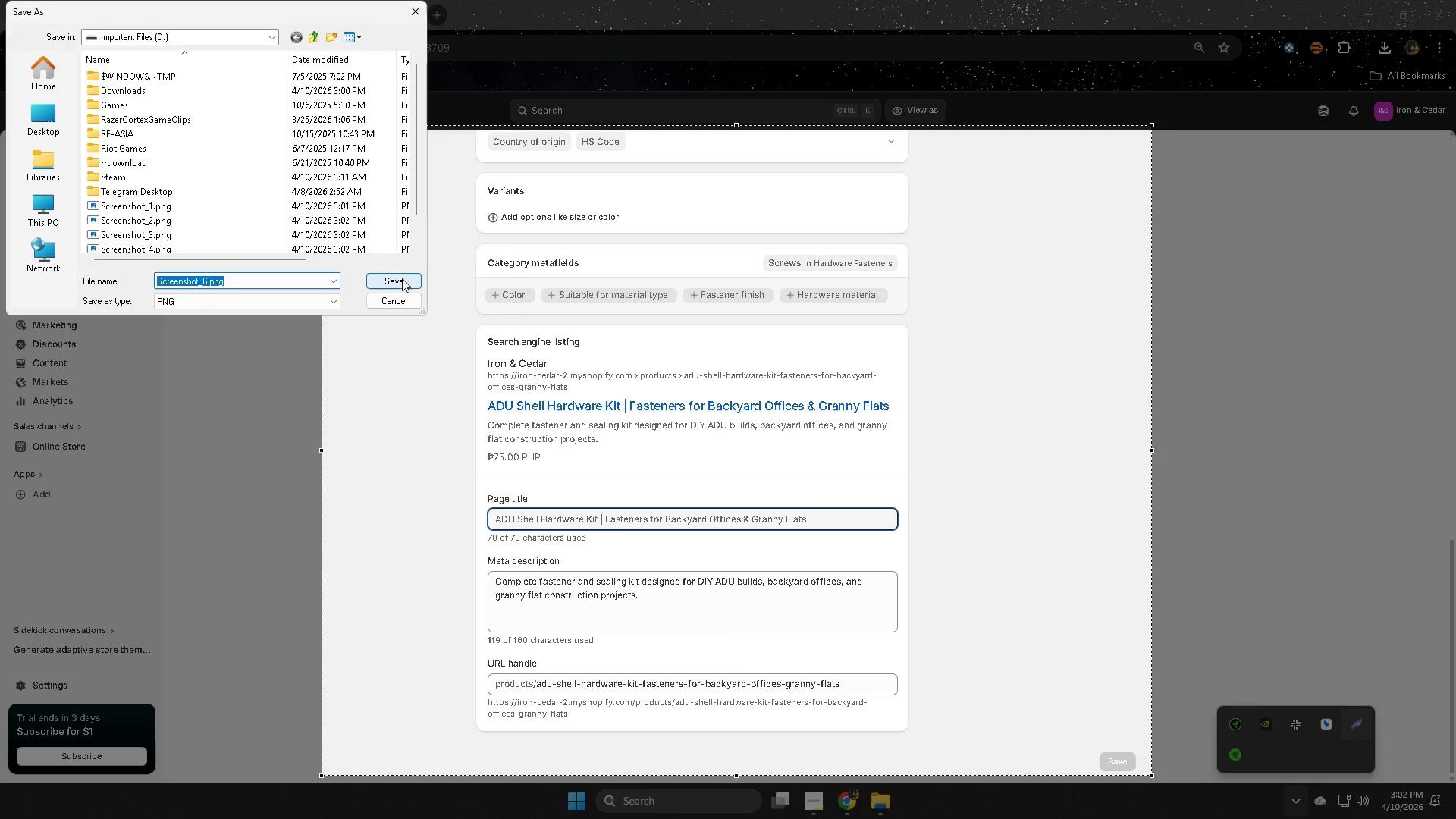 
left_click([402, 278])
 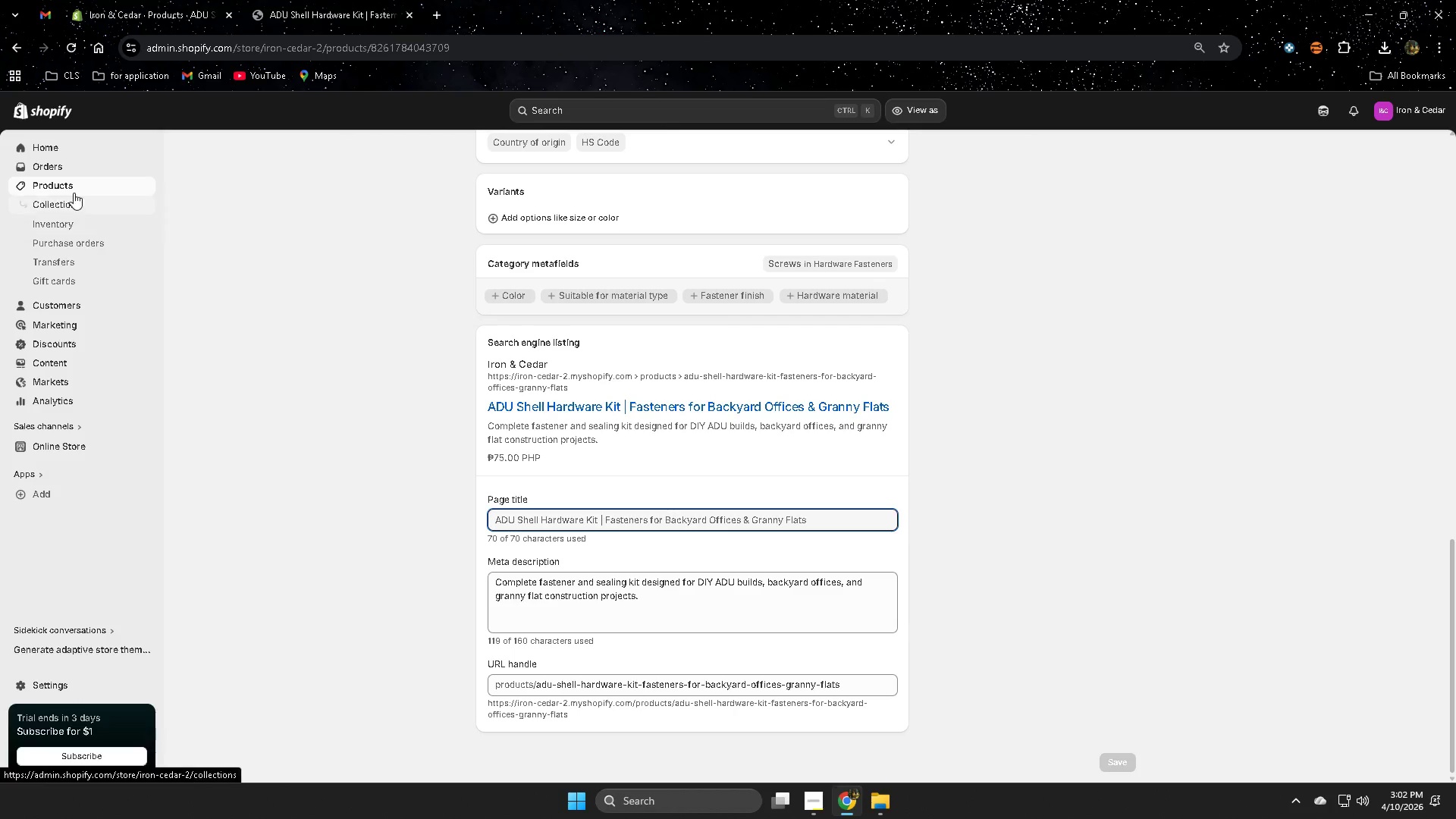 
left_click([71, 188])
 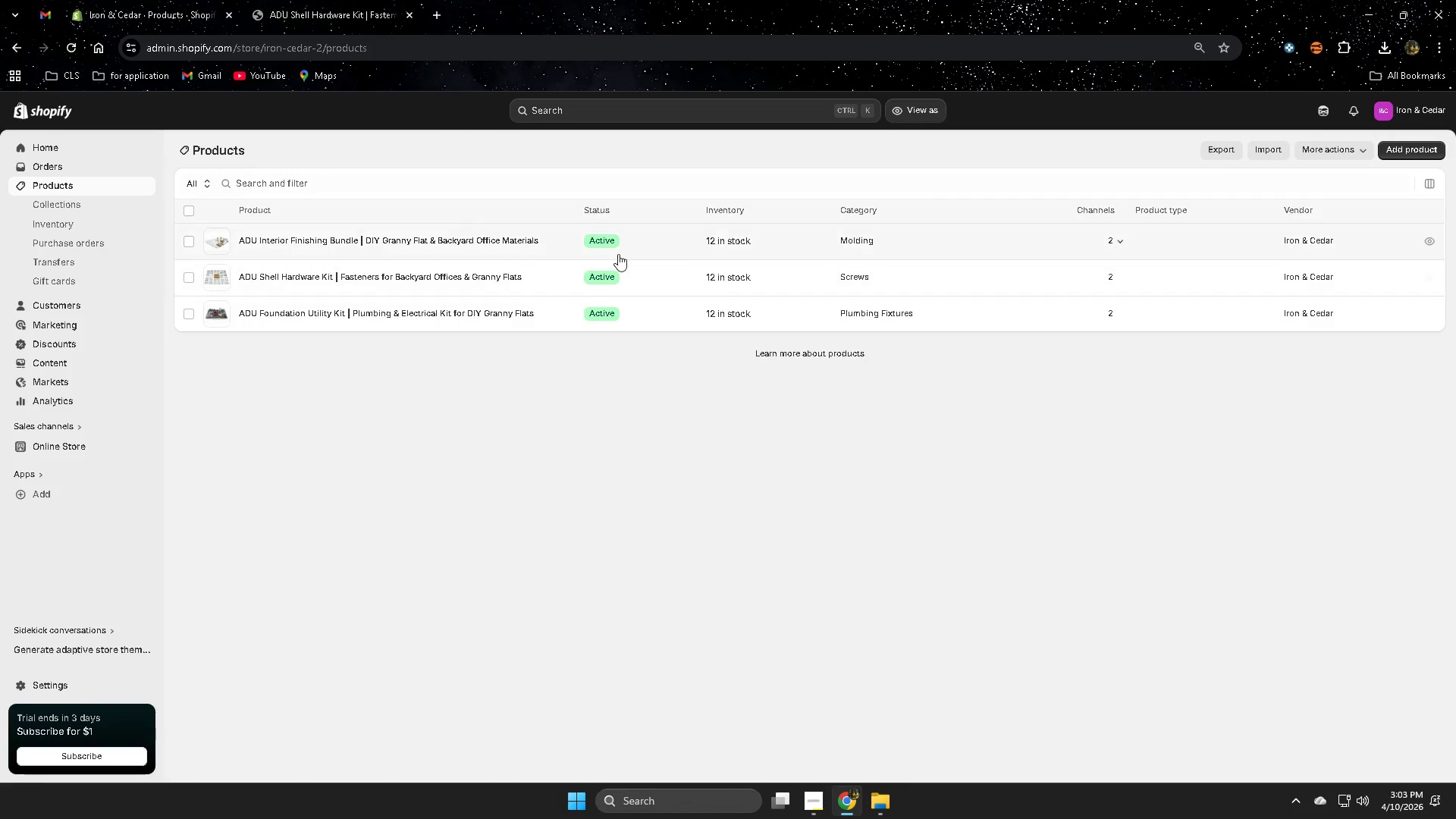 
left_click([655, 248])
 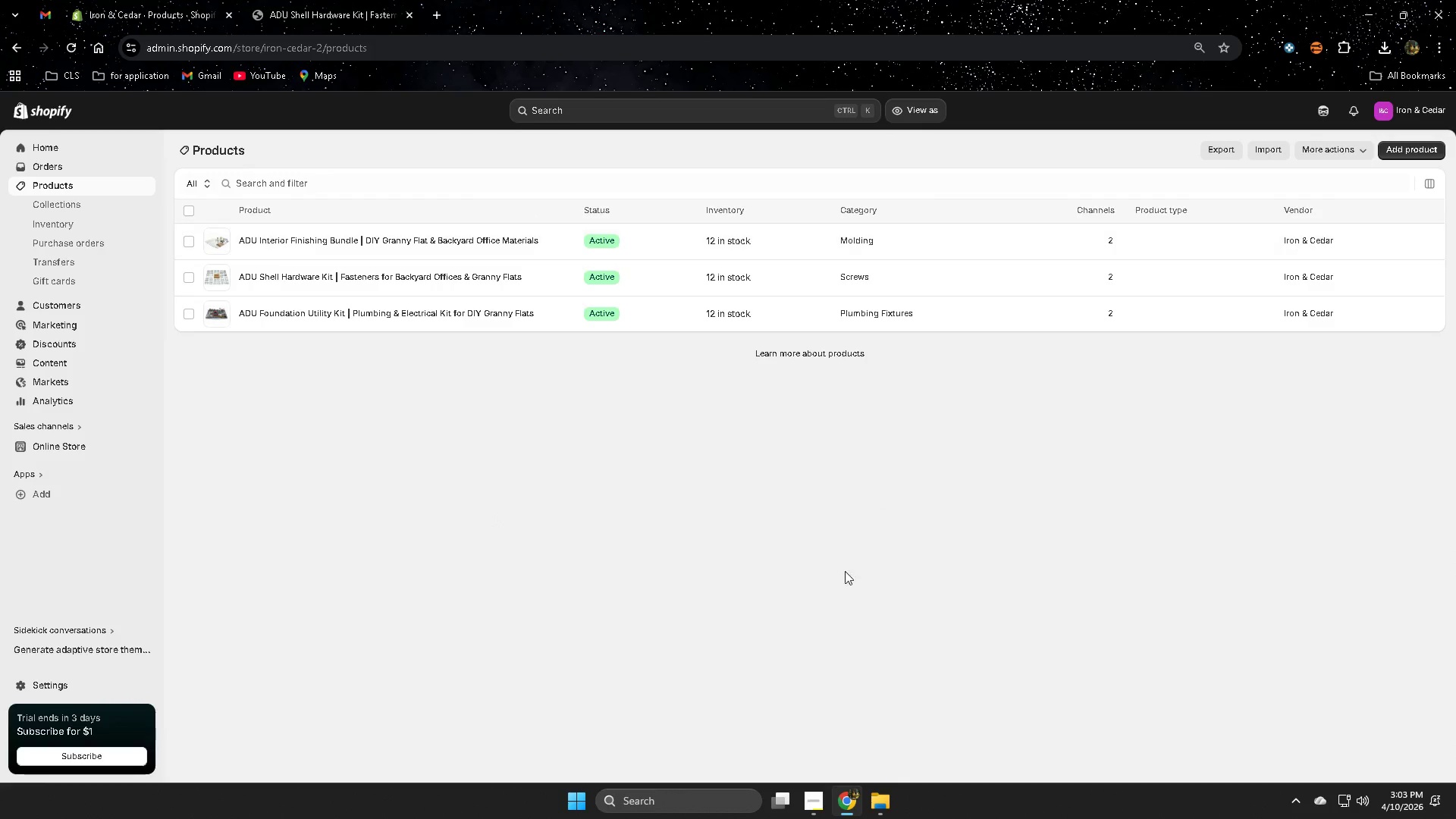 
mouse_move([882, 622])
 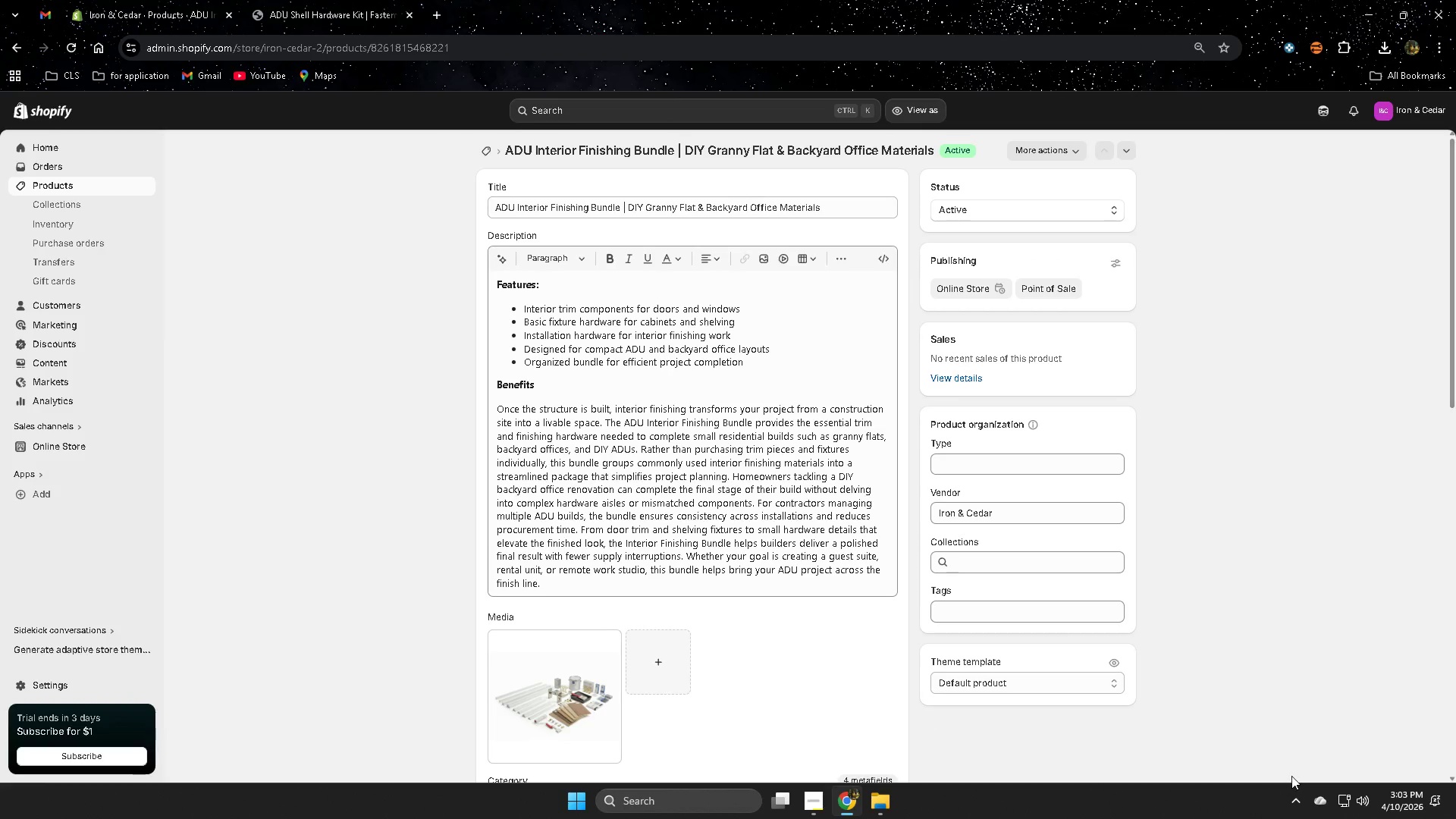 
left_click([1294, 799])
 